 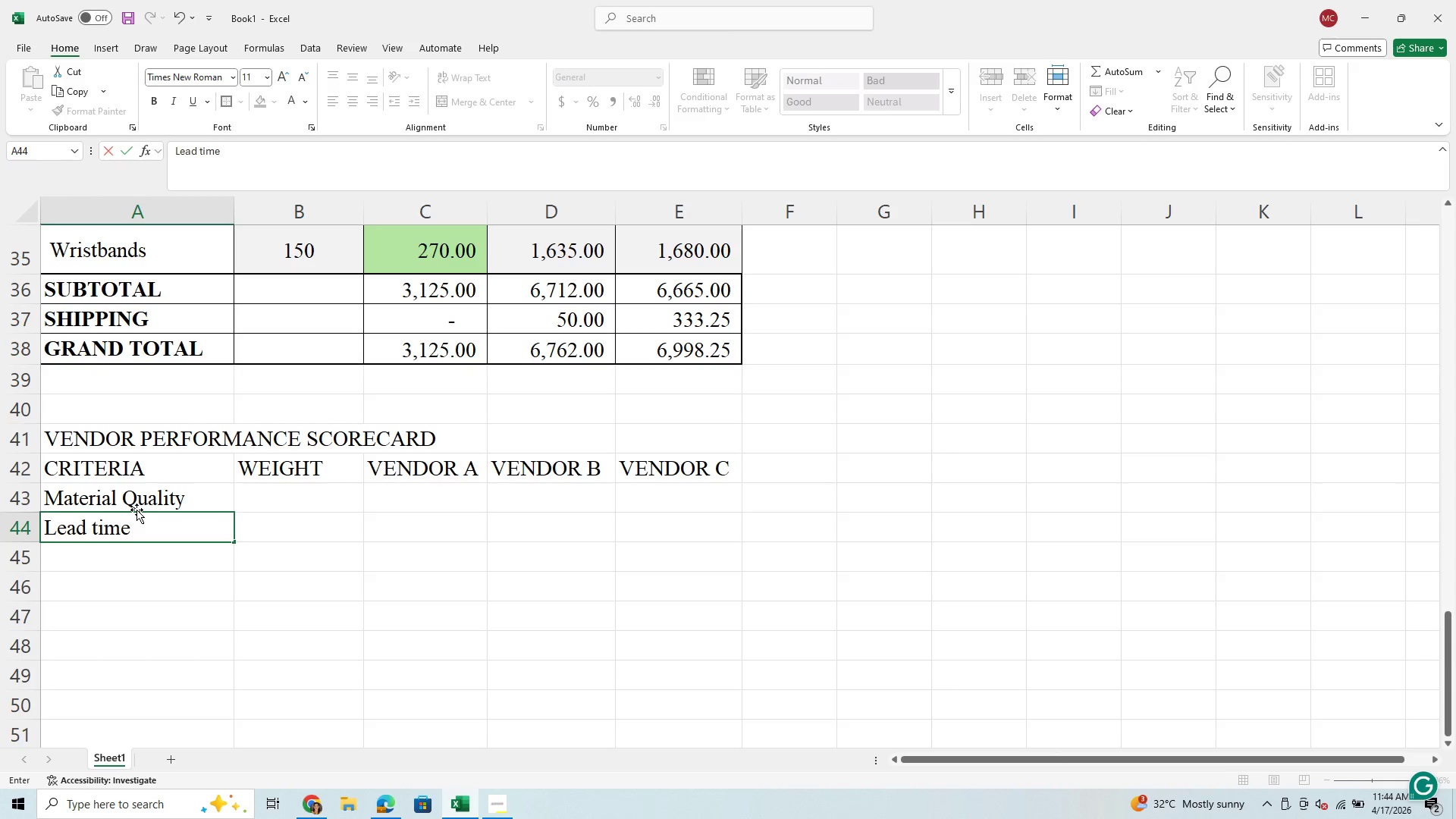 
left_click([263, 503])
 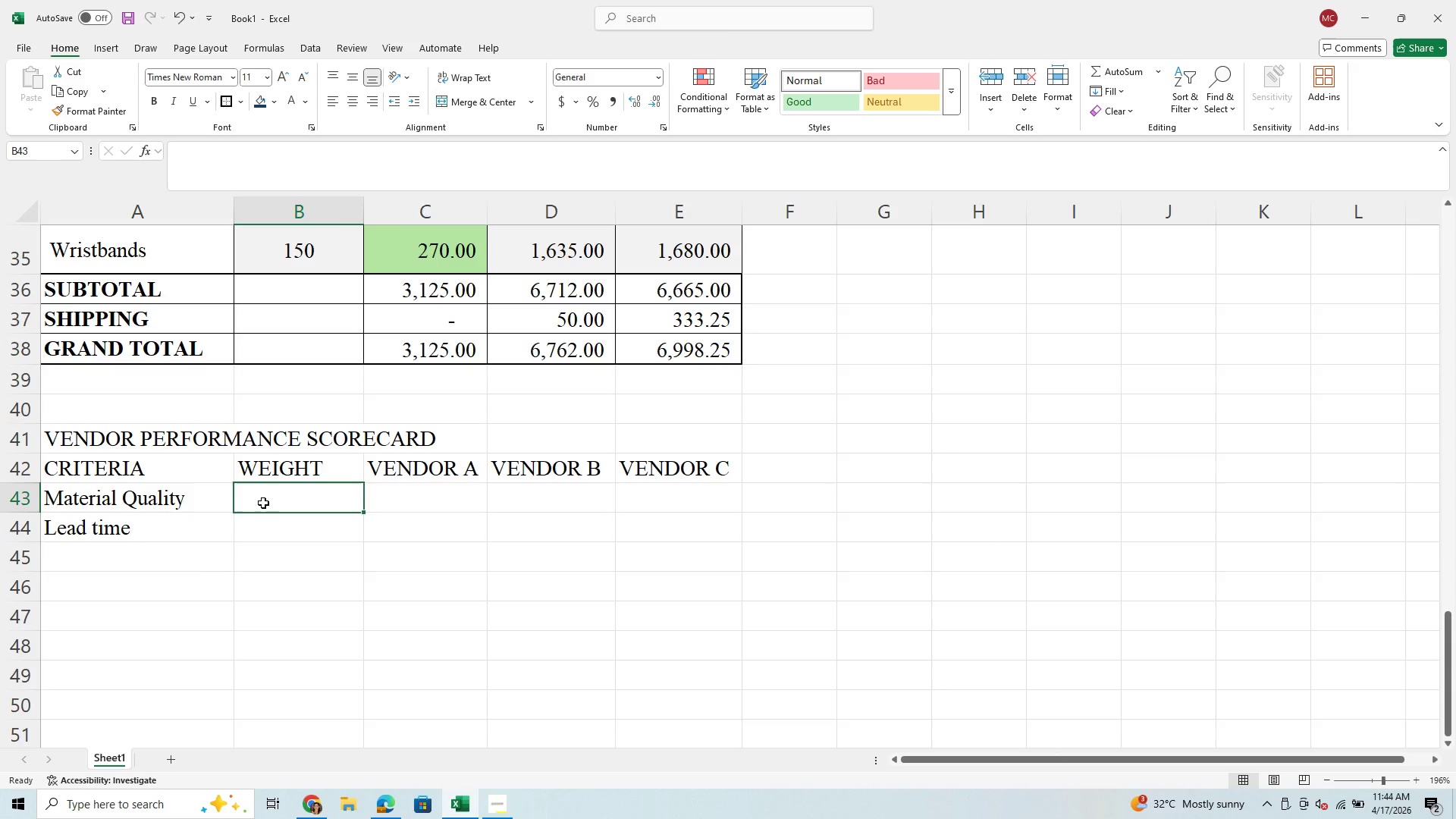 
type(50%)
 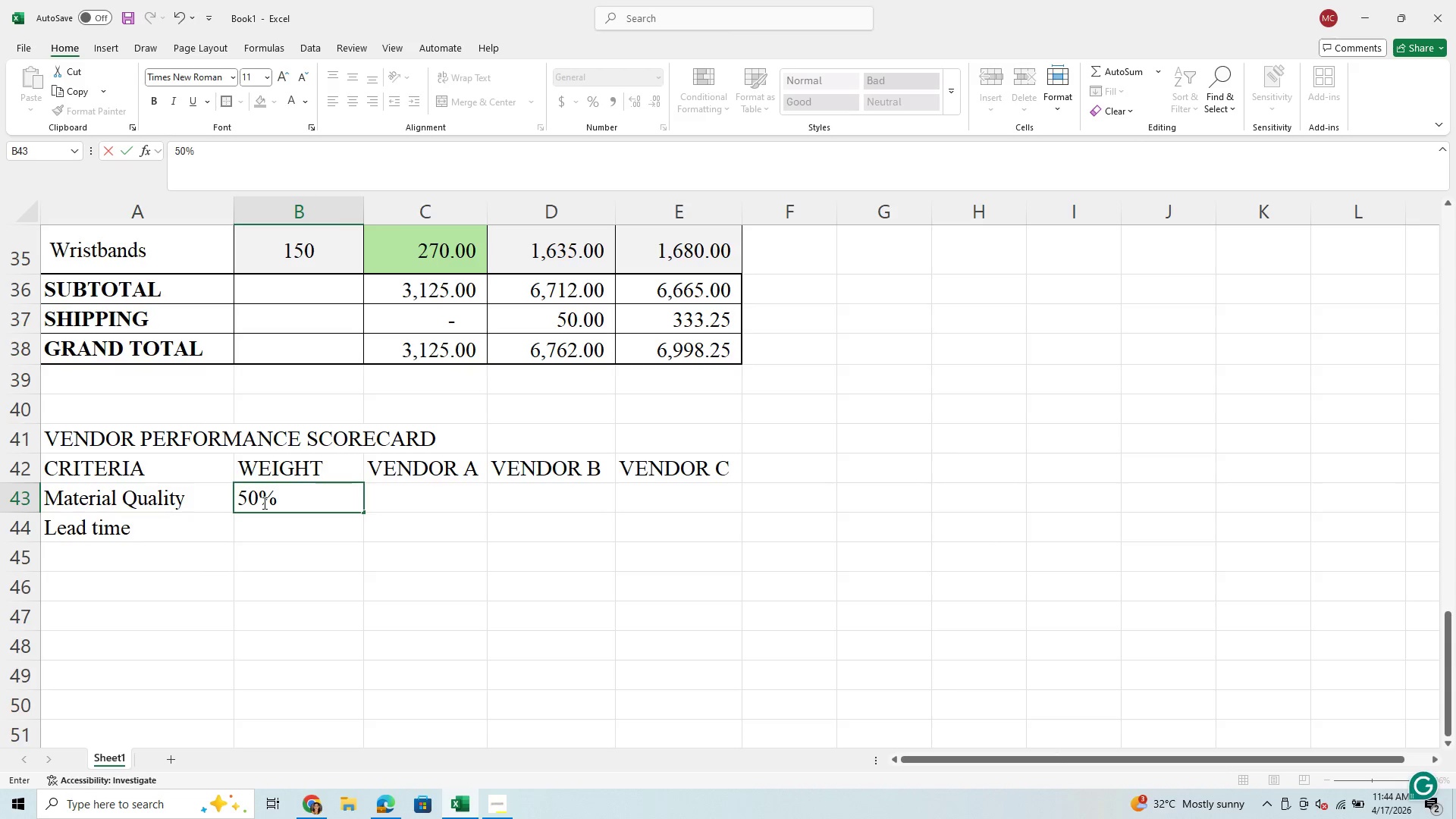 
left_click([271, 535])
 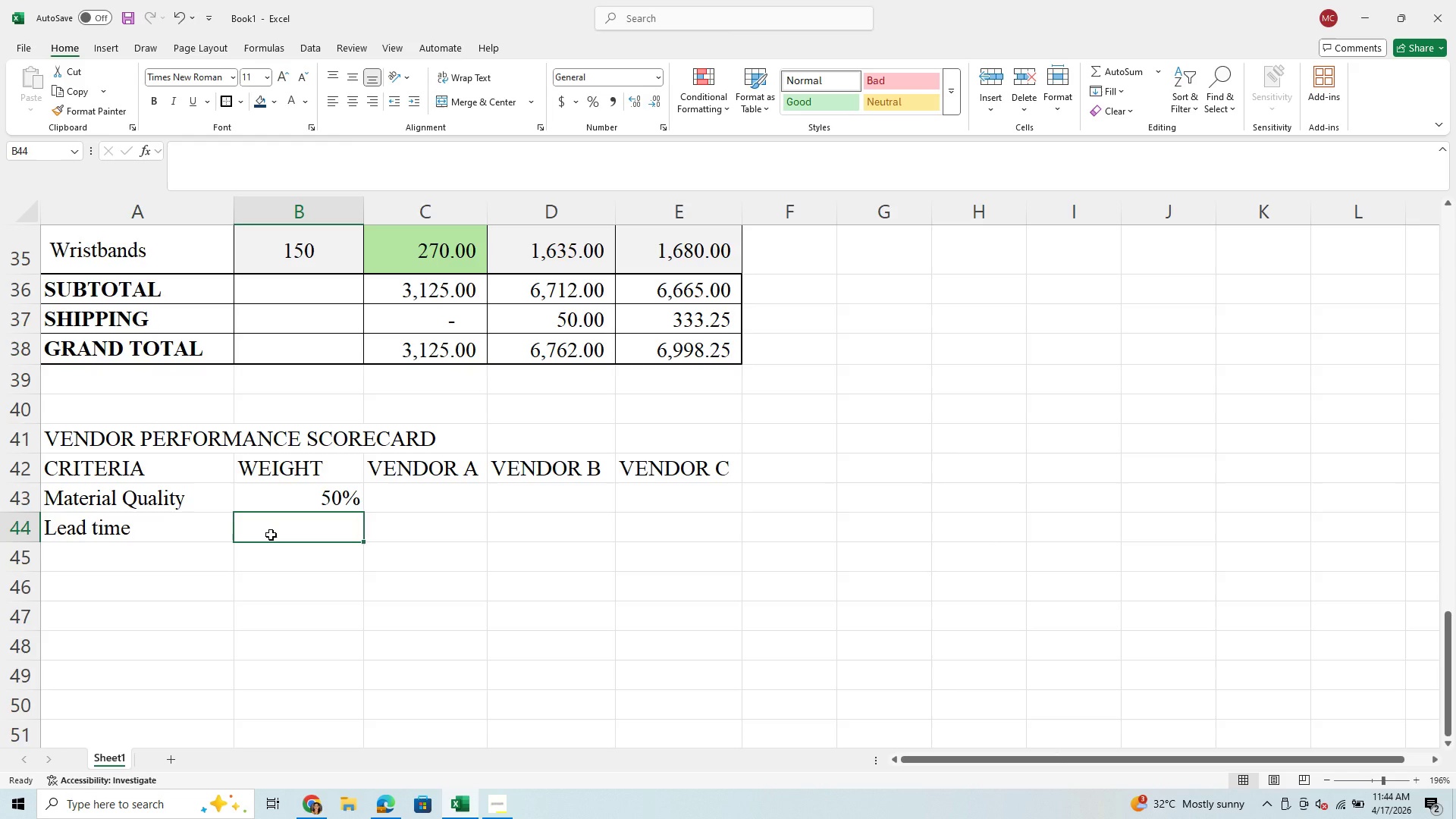 
type(50%)
 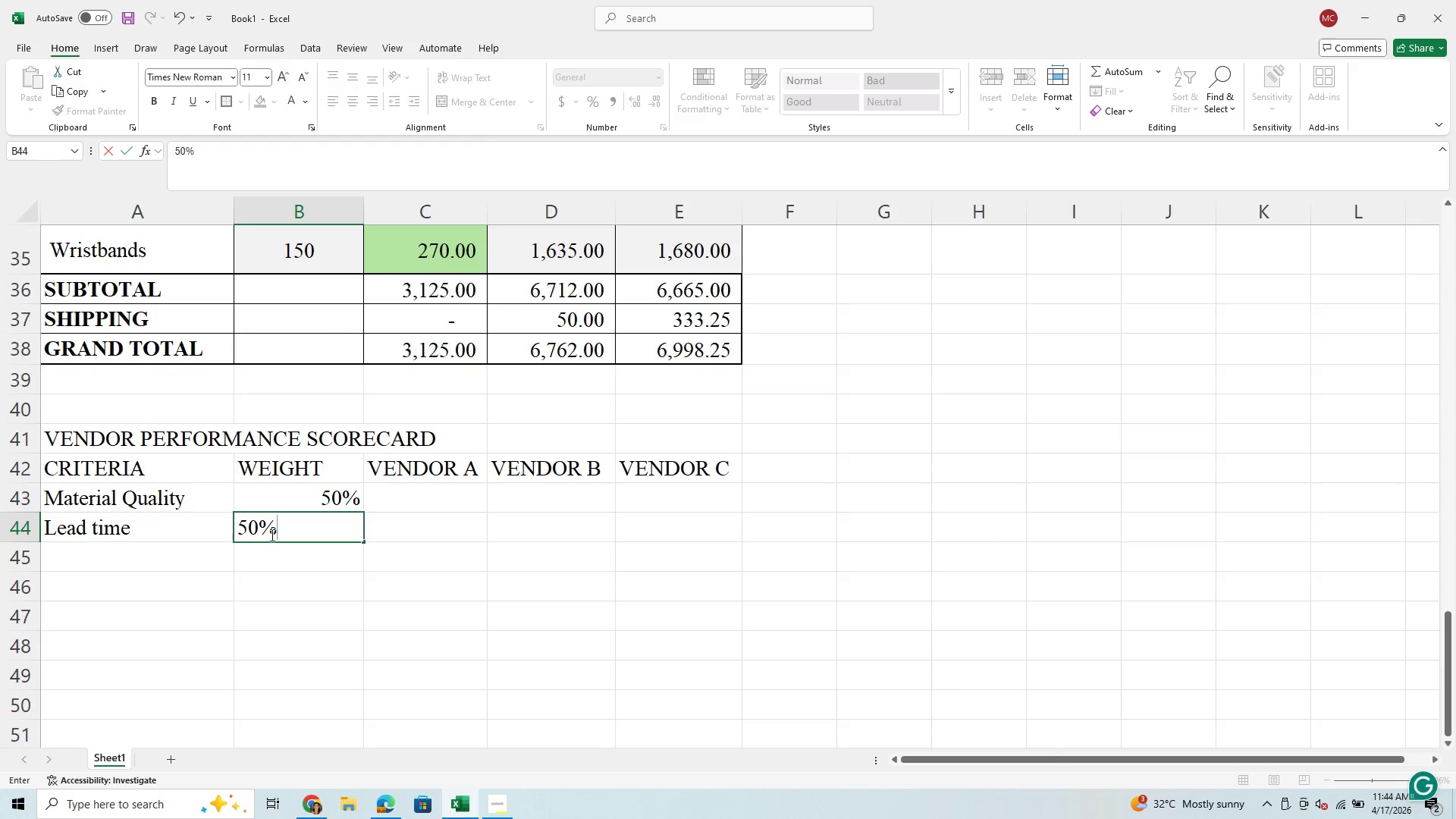 
wait(18.81)
 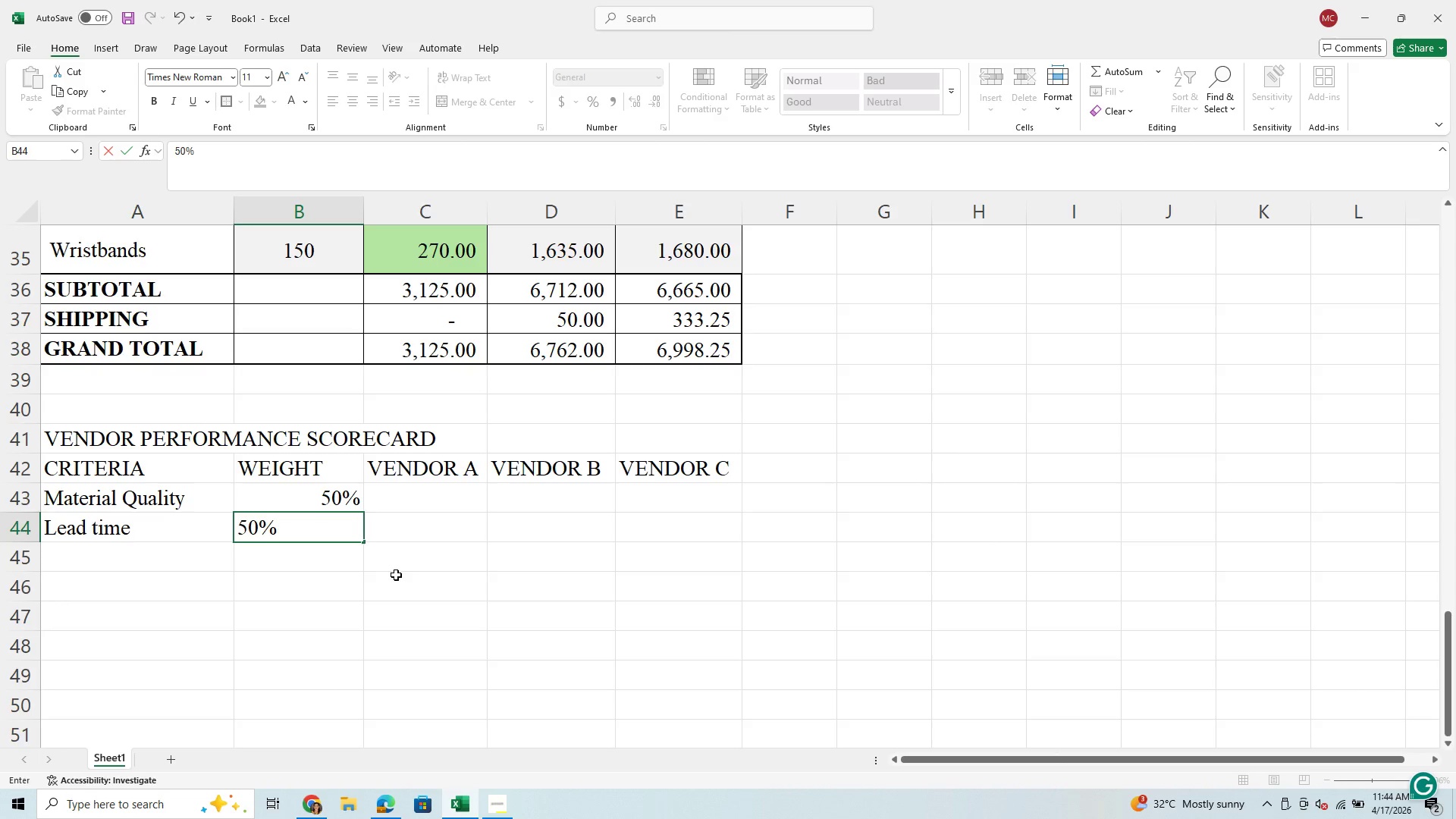 
scroll: coordinate [396, 575], scroll_direction: down, amount: 2.0
 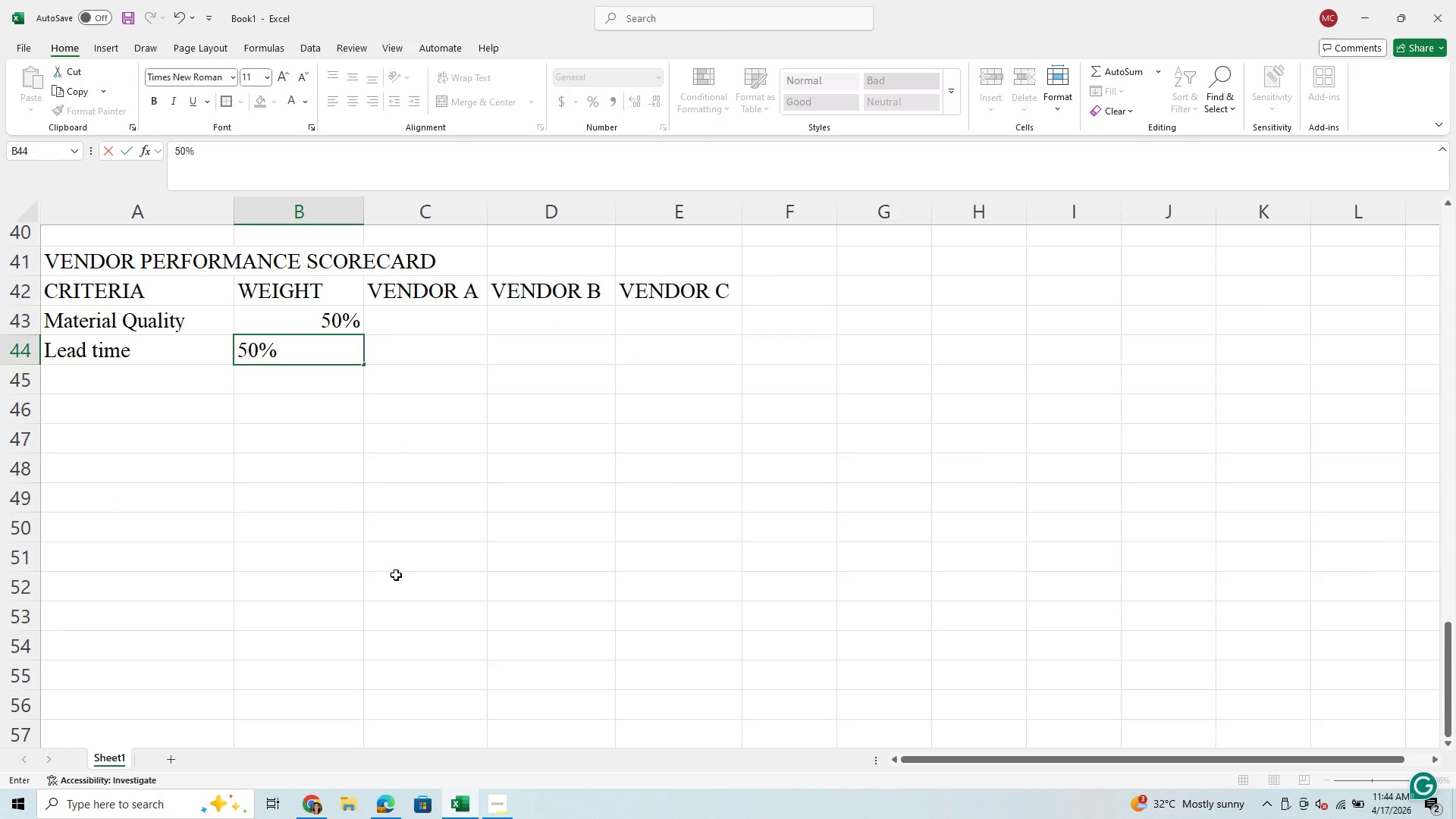 
wait(11.14)
 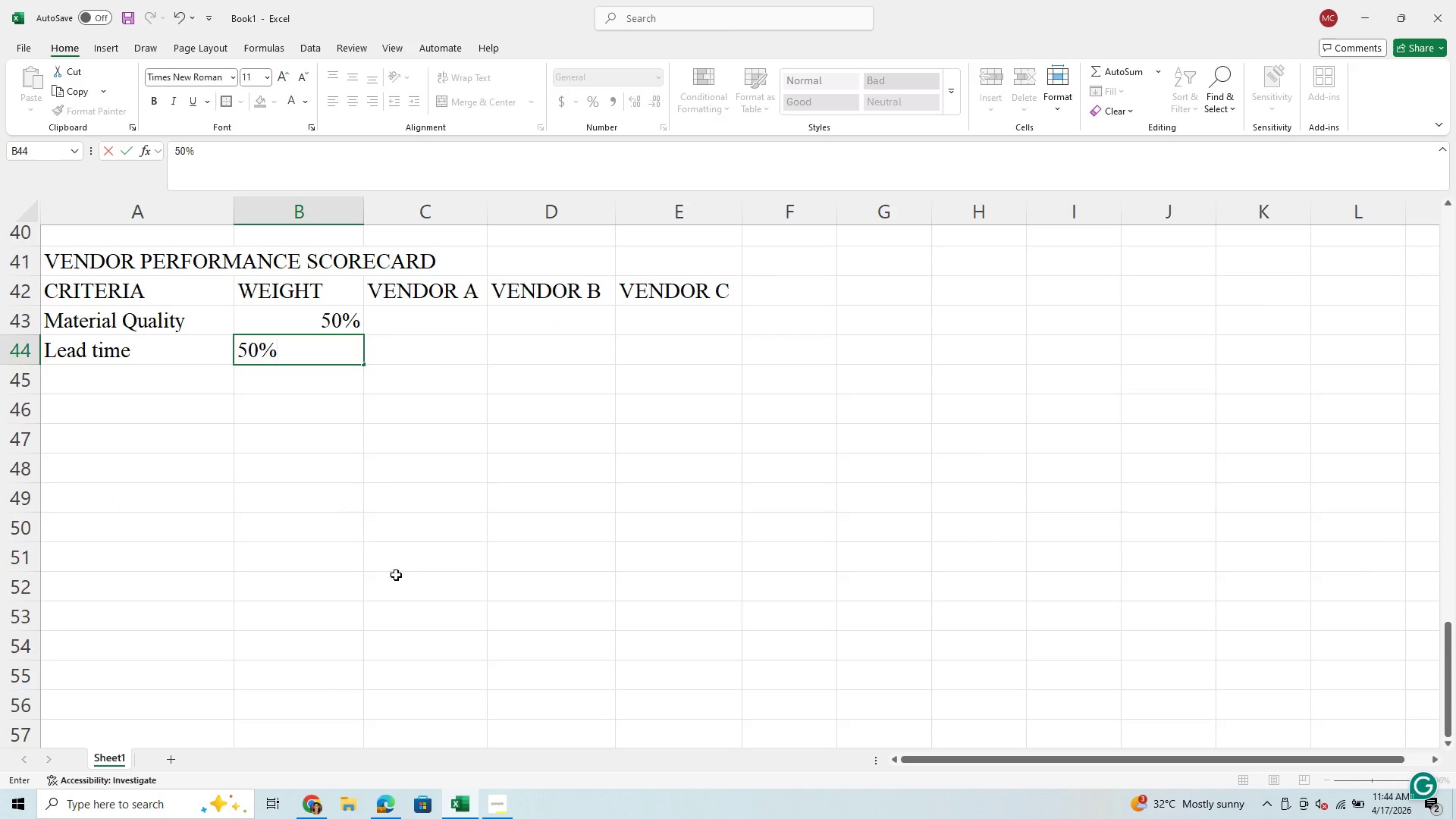 
left_click([334, 397])
 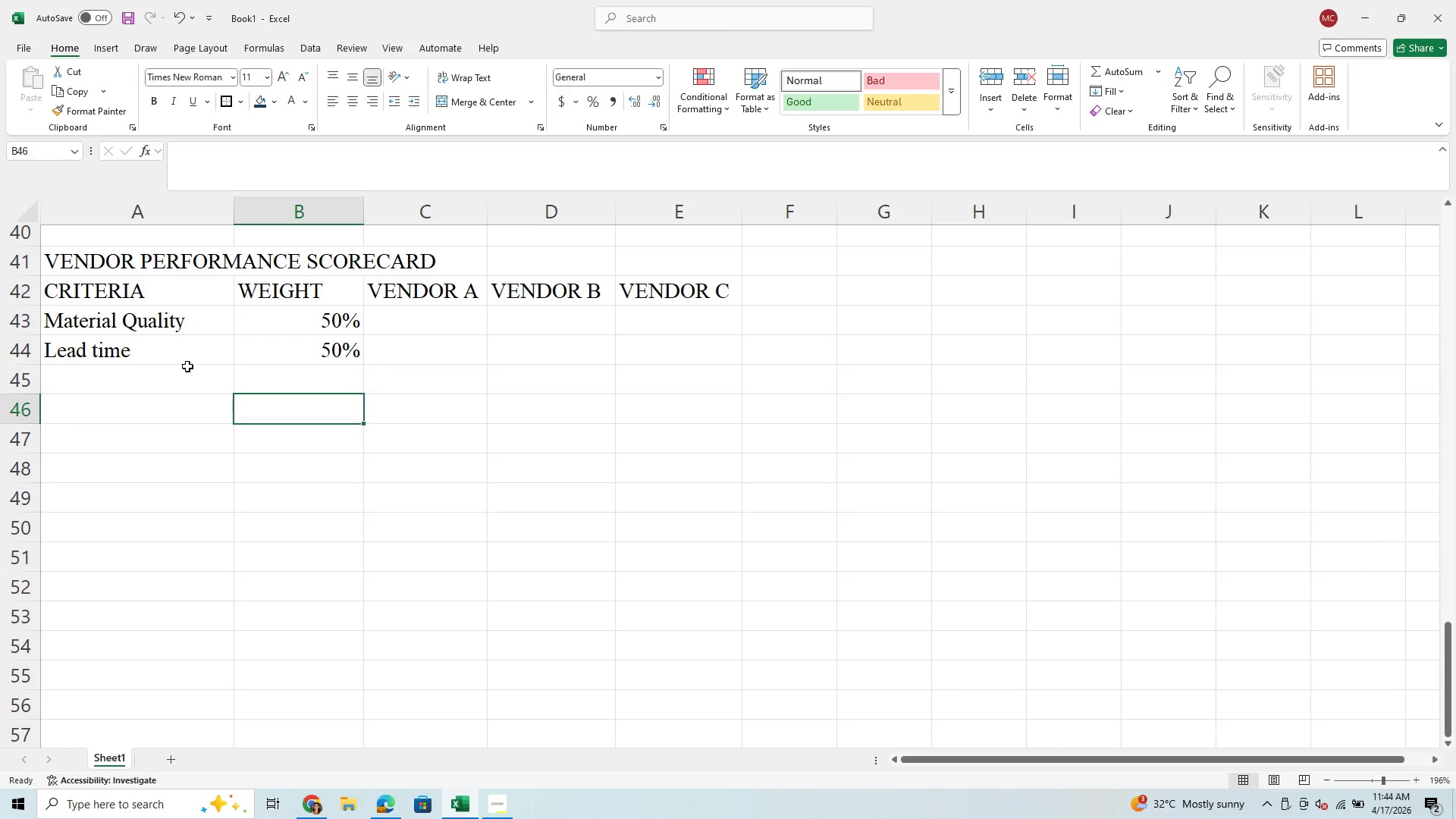 
left_click([408, 314])
 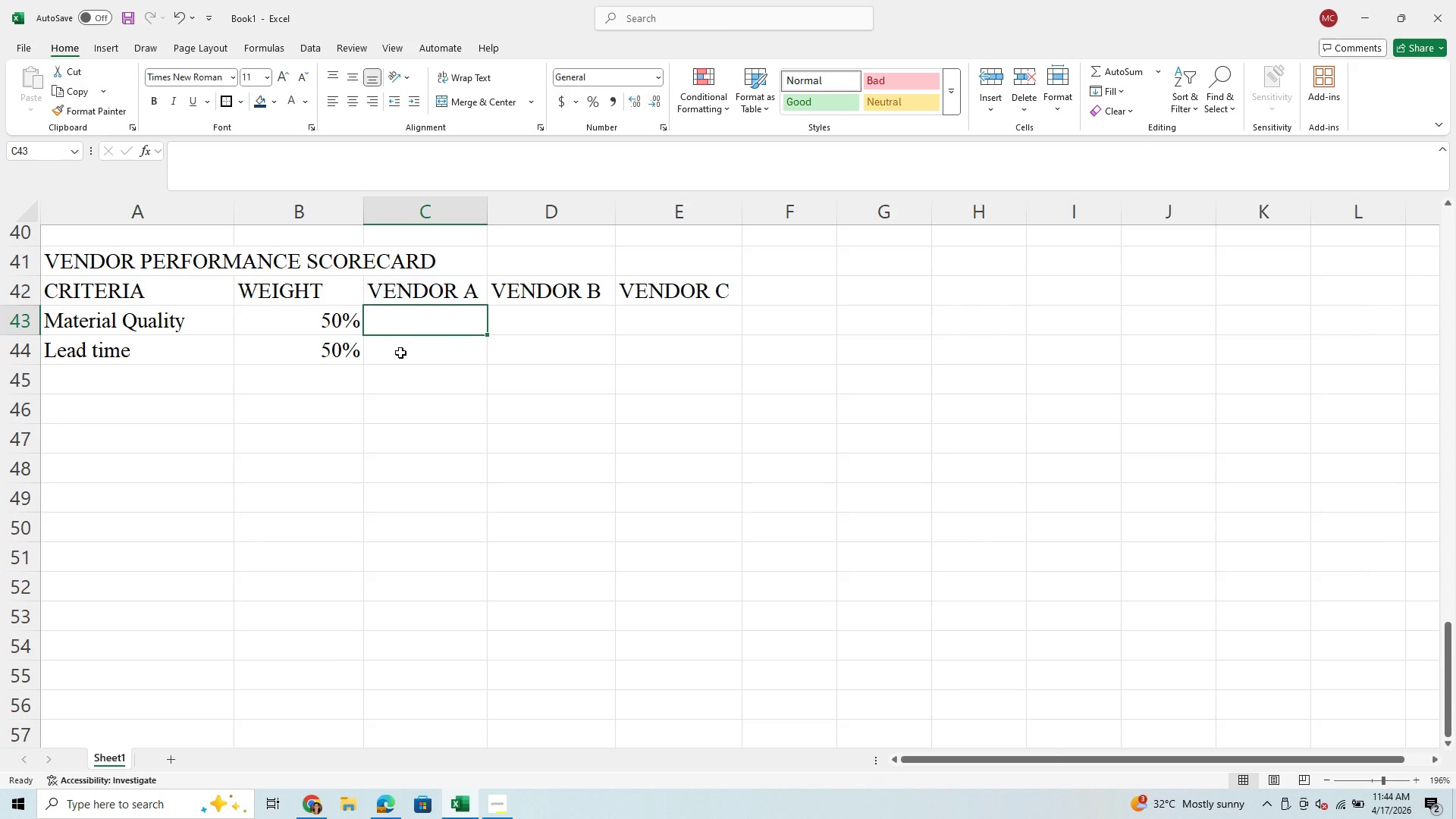 
left_click([400, 356])
 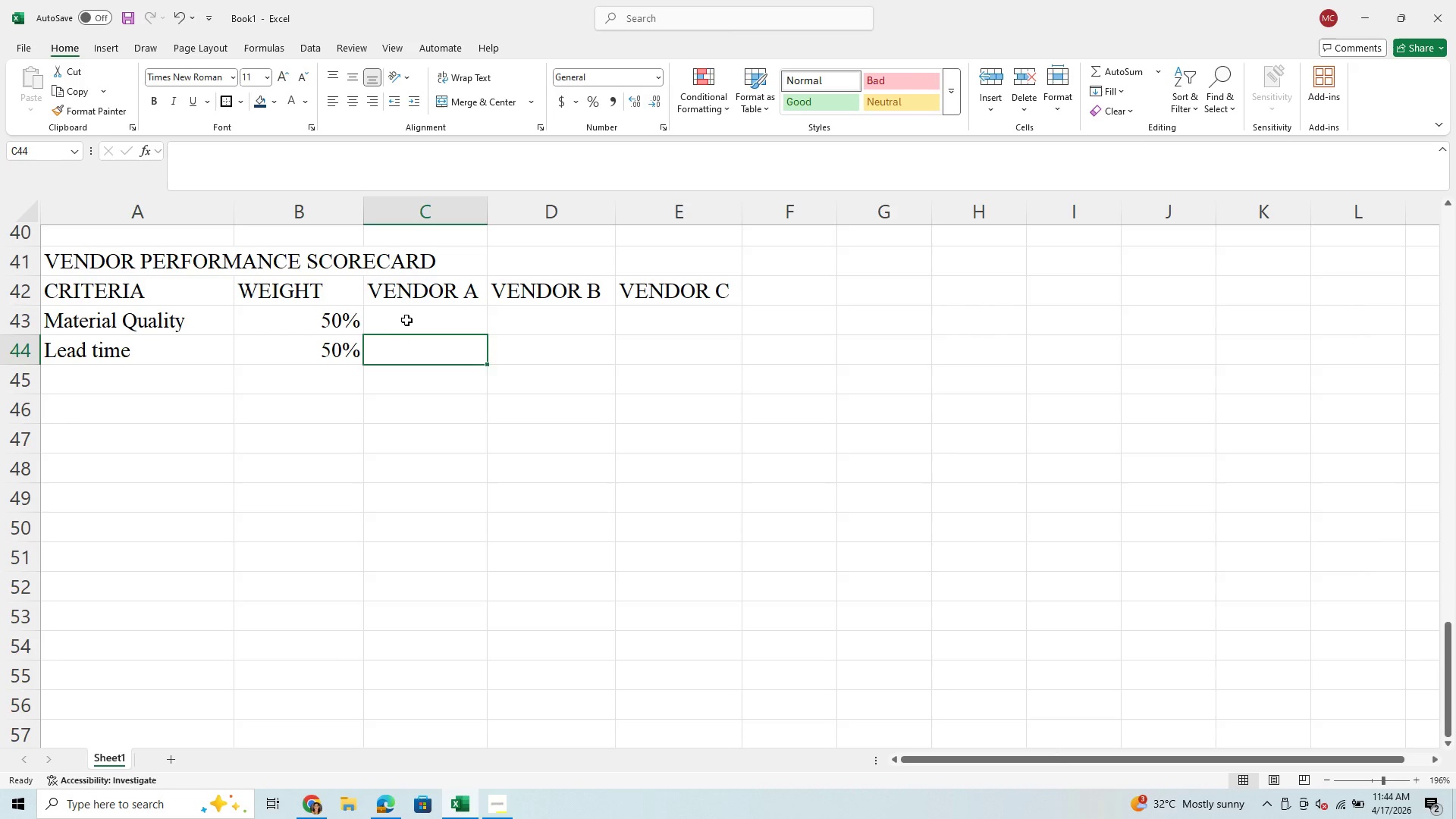 
left_click([406, 322])
 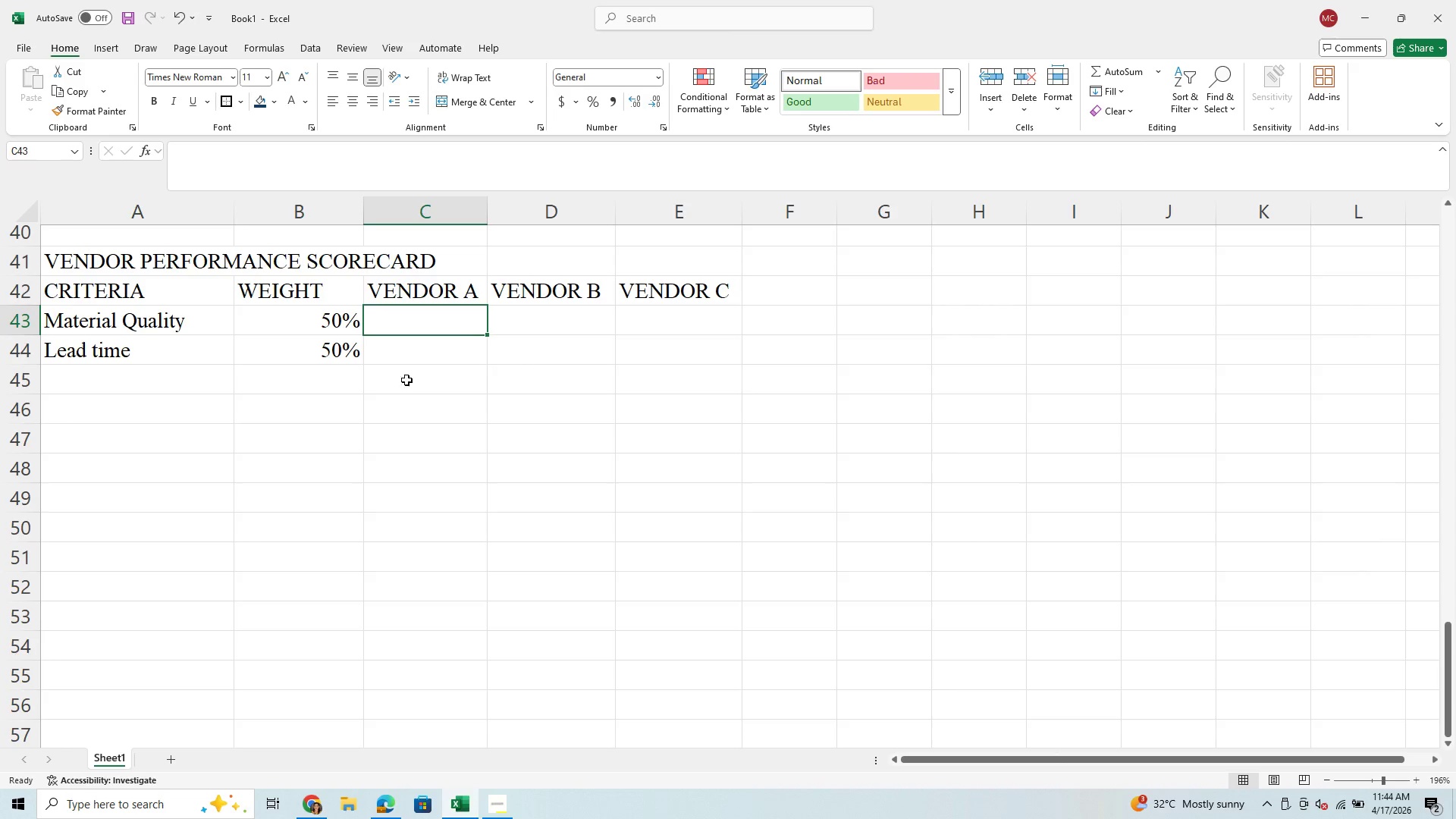 
left_click([417, 351])
 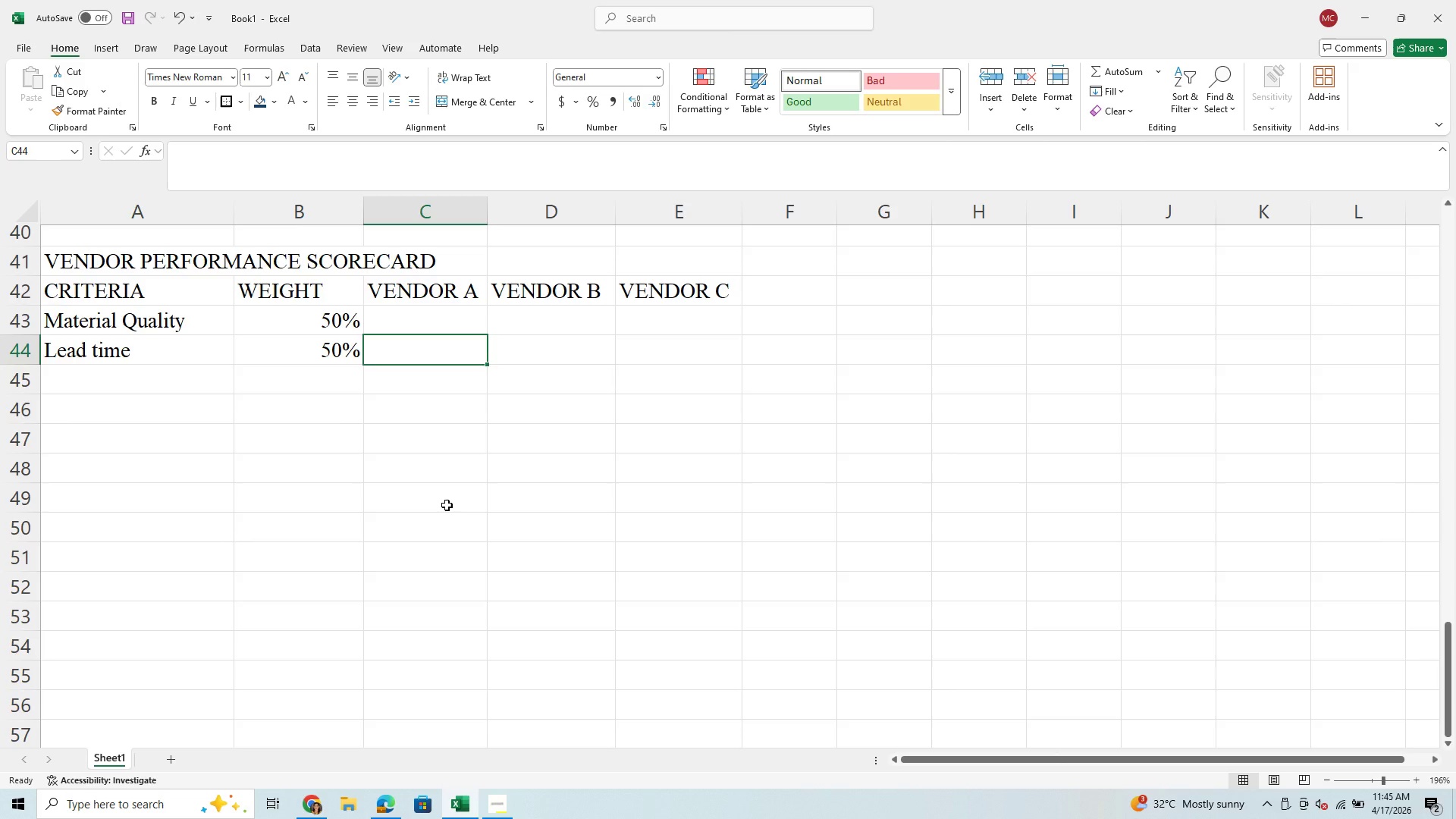 
wait(9.88)
 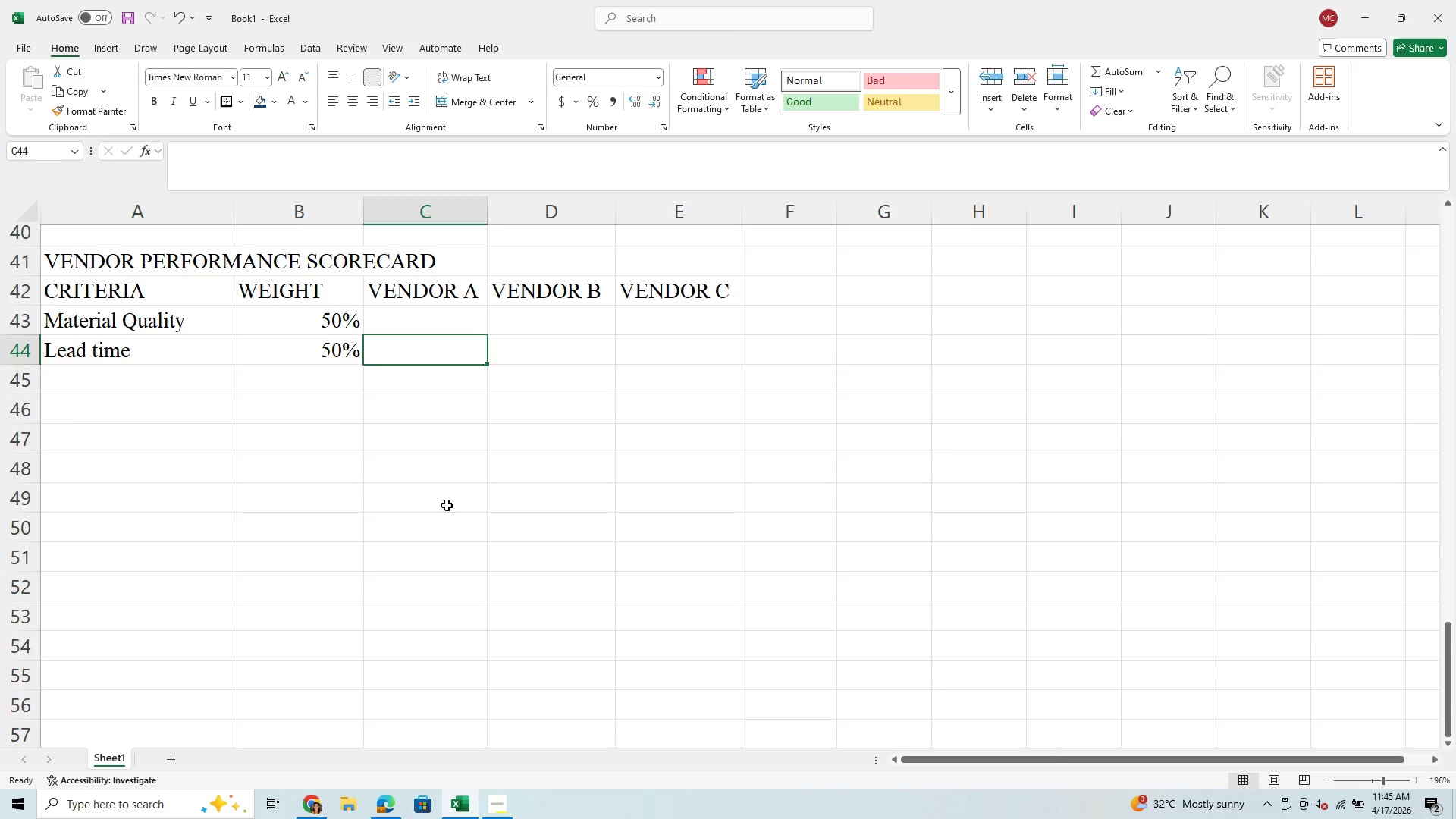 
key(4)
 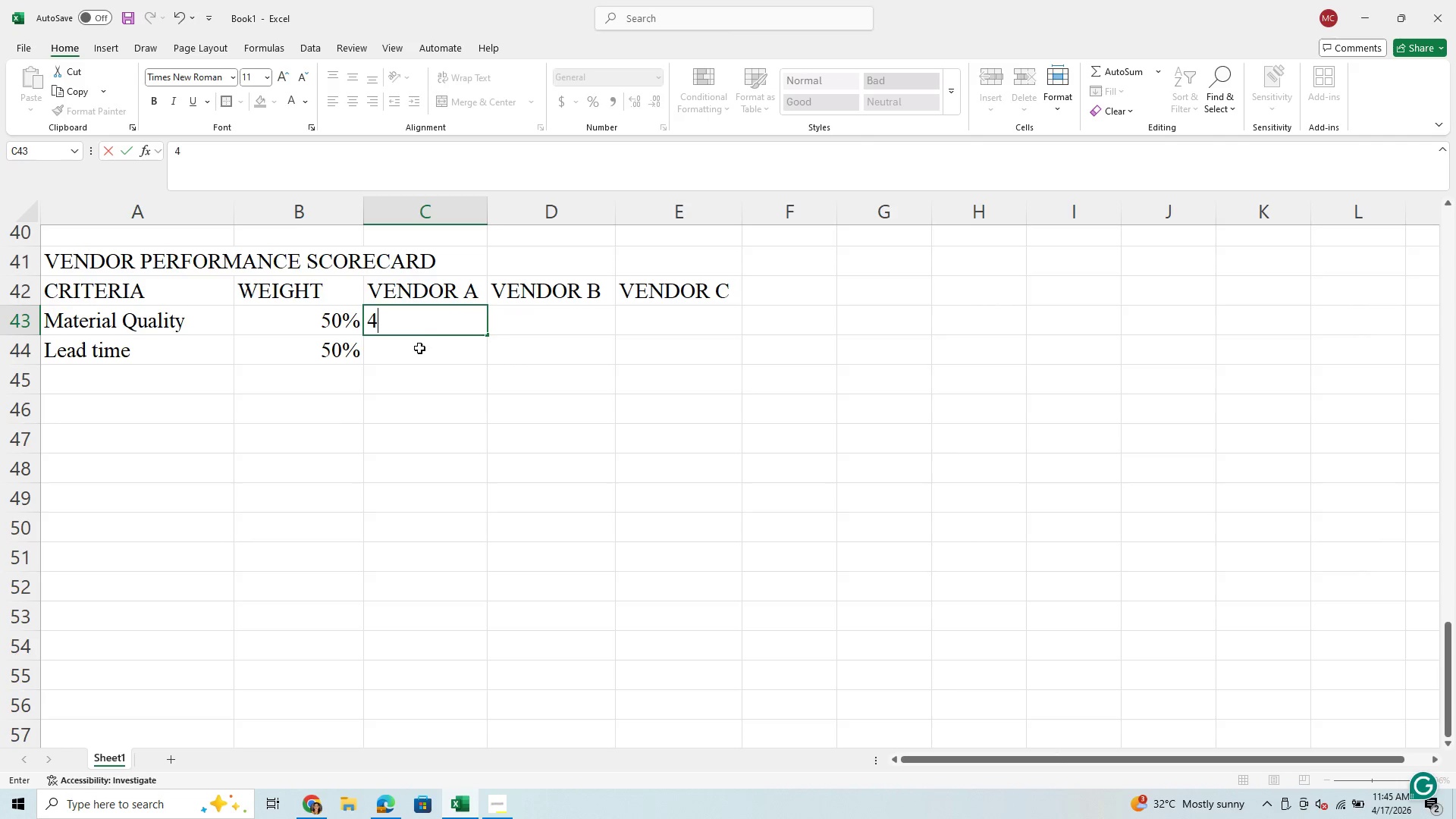 
left_click([422, 353])
 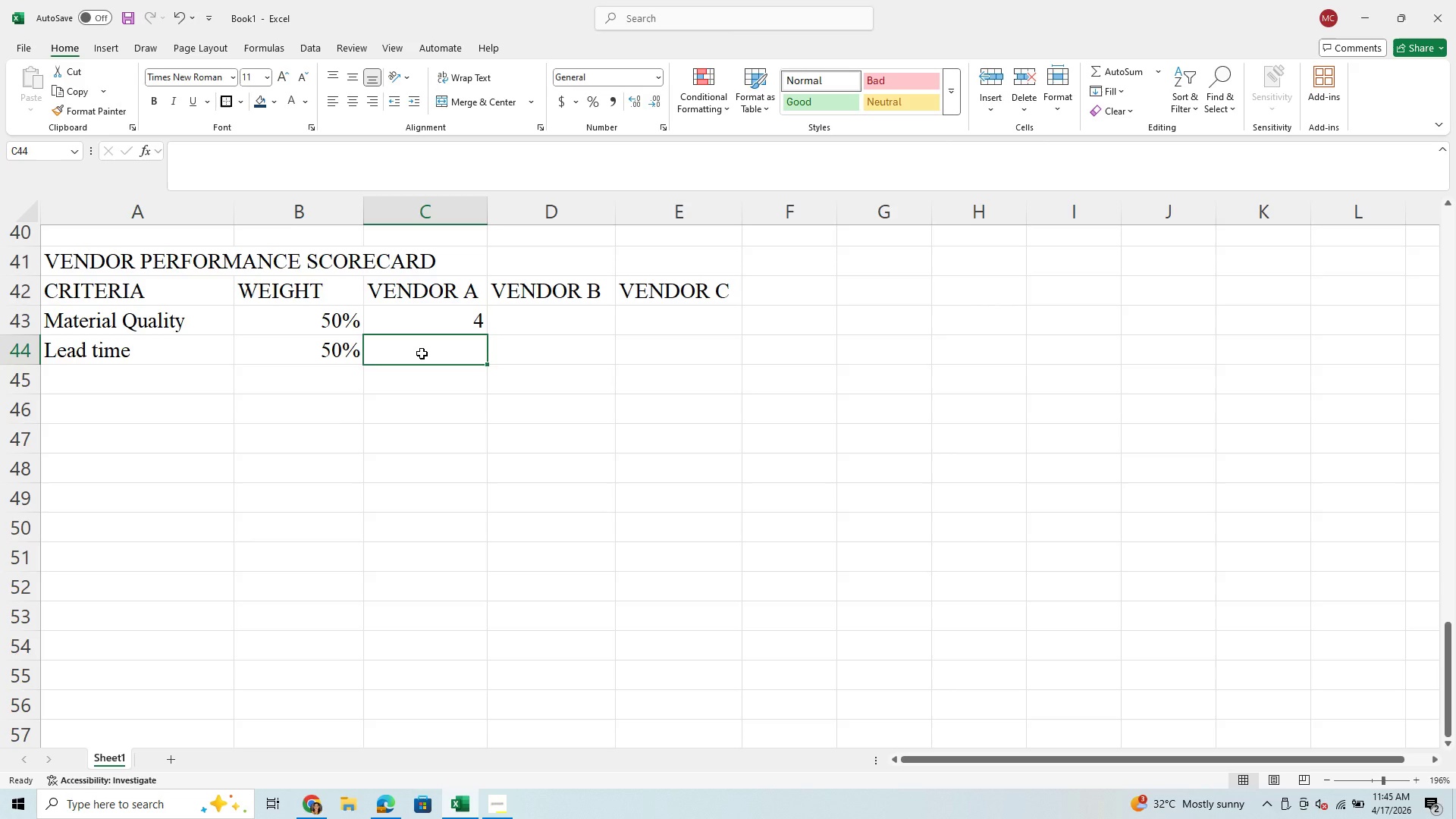 
key(5)
 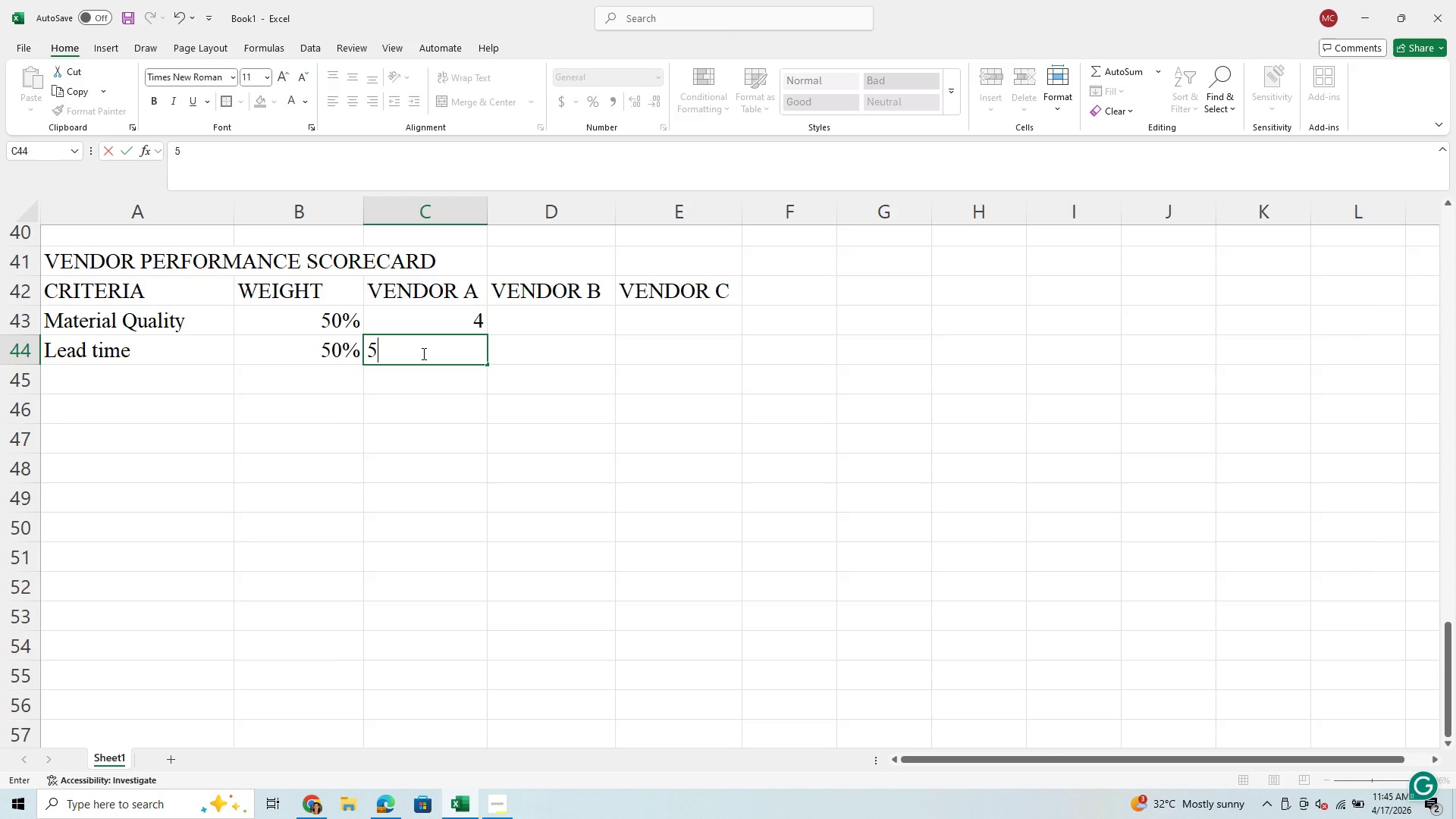 
wait(5.91)
 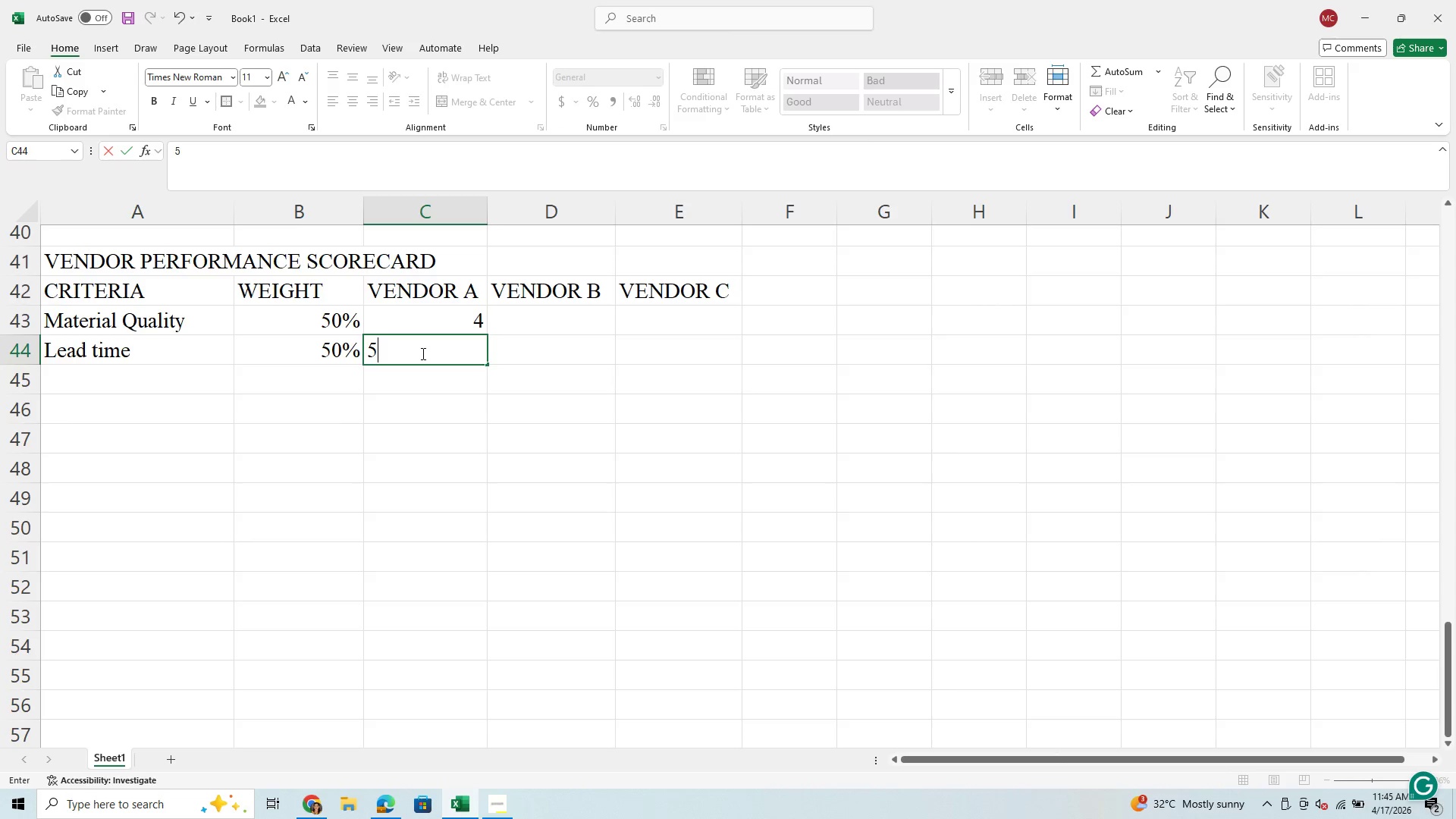 
key(Backspace)
 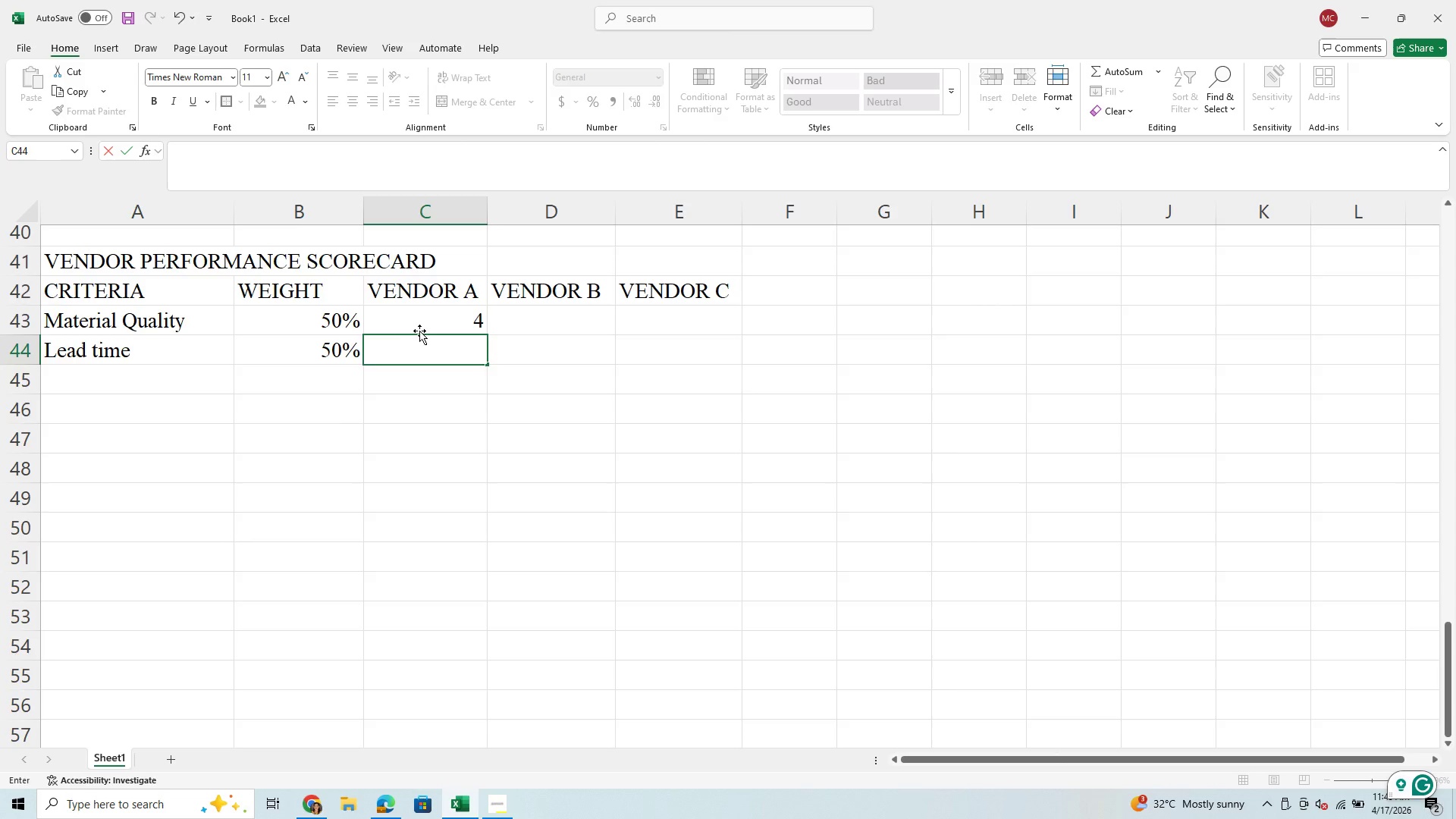 
left_click([538, 312])
 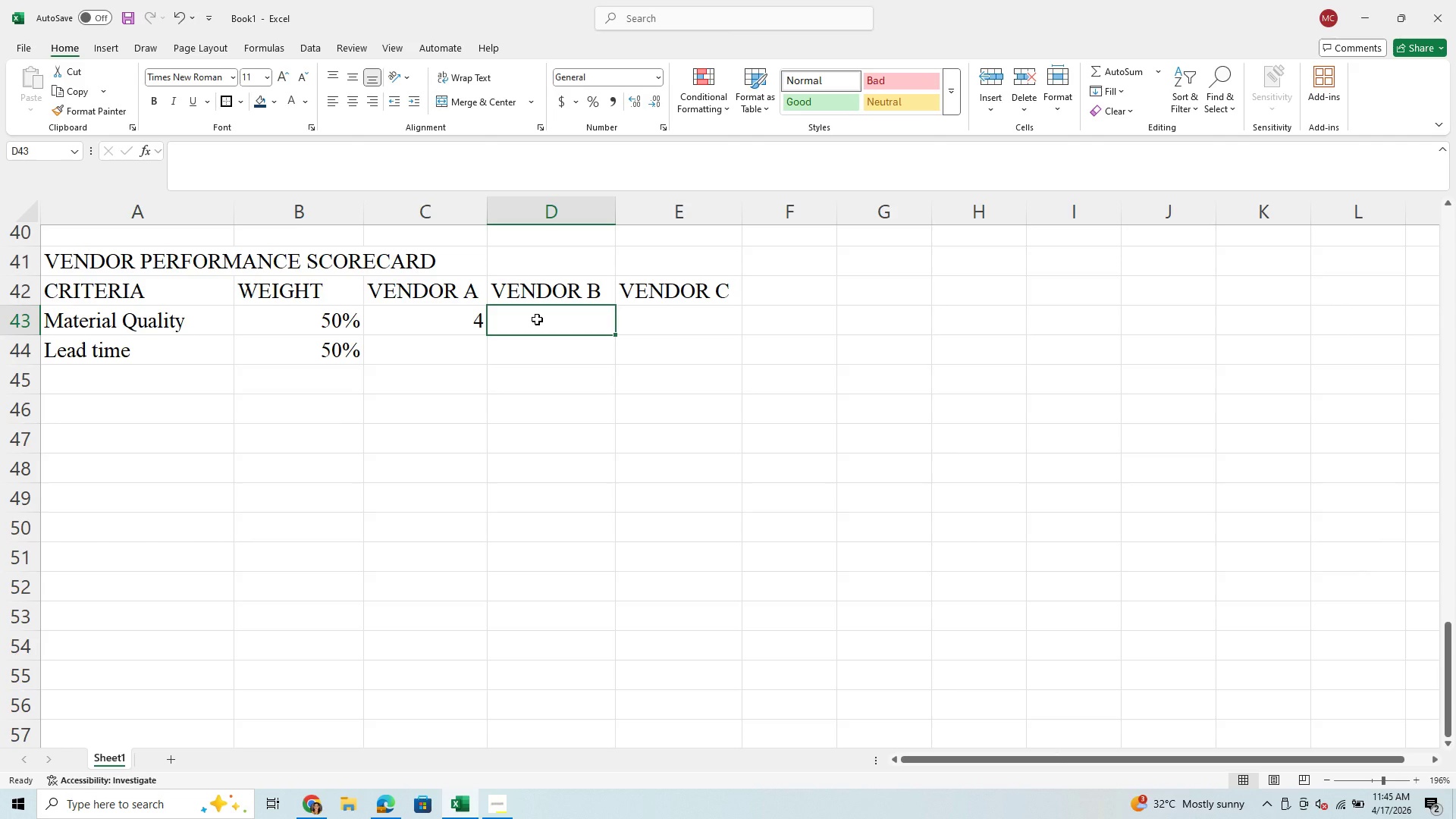 
key(5)
 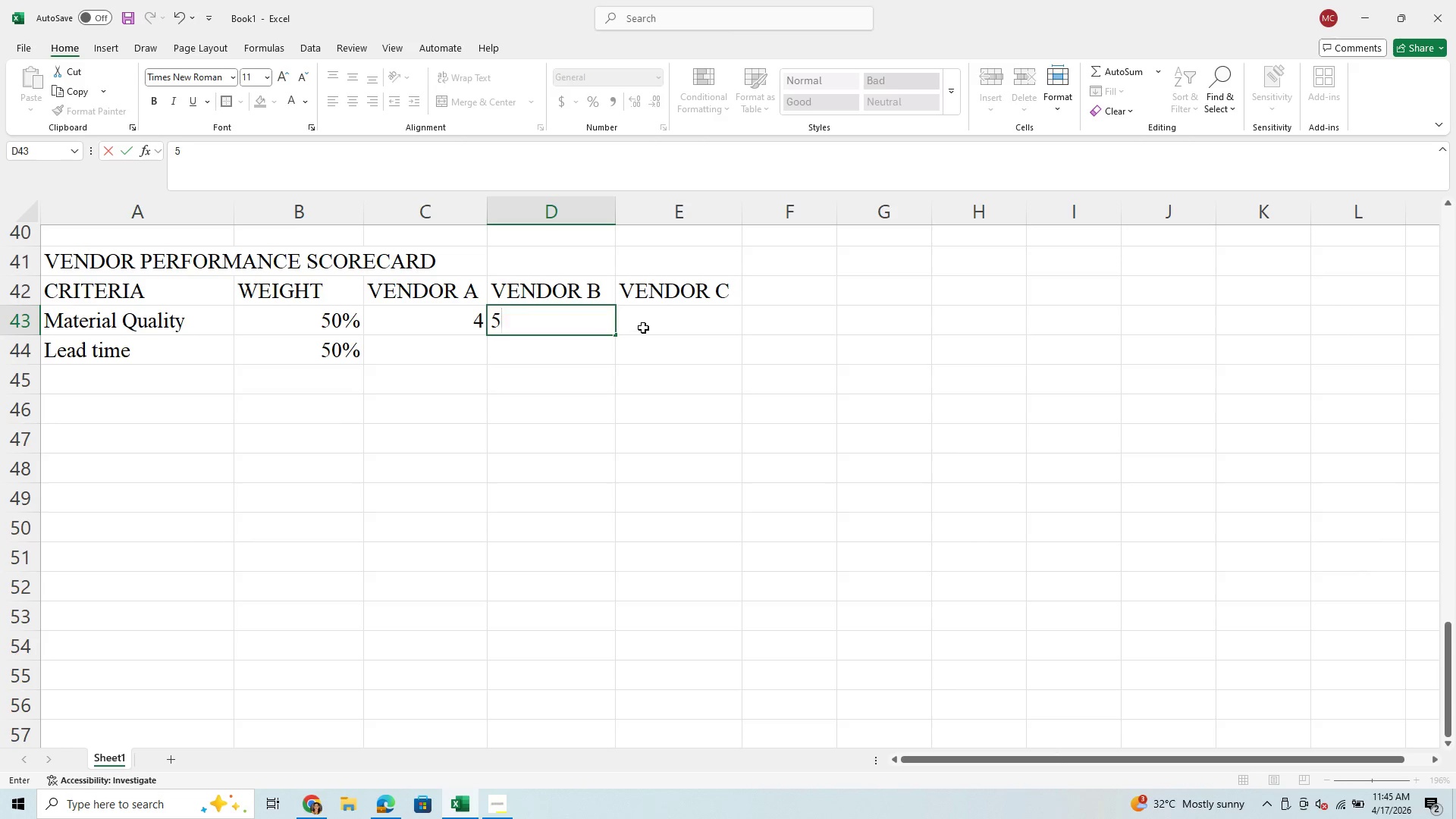 
left_click([672, 328])
 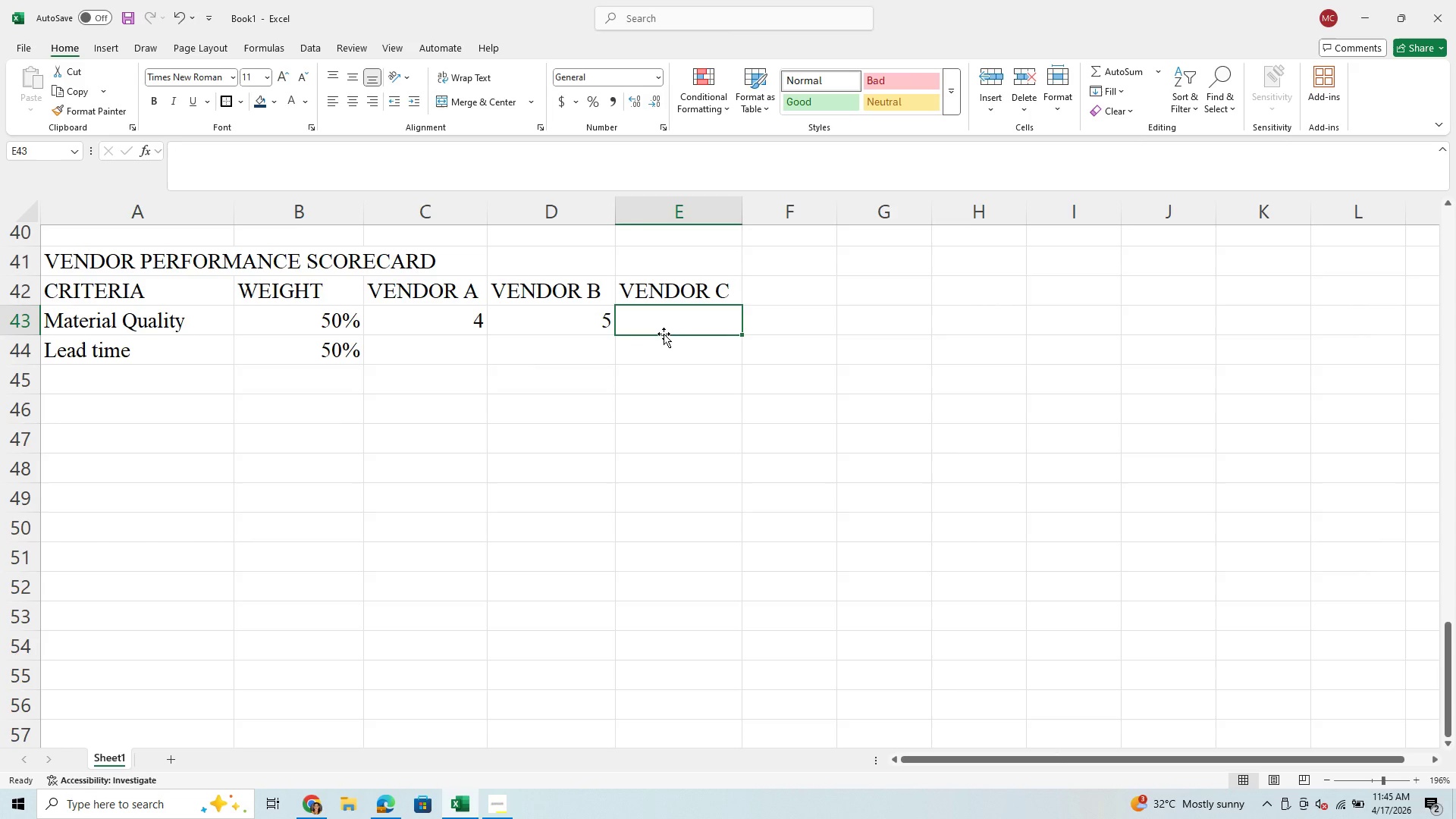 
key(3)
 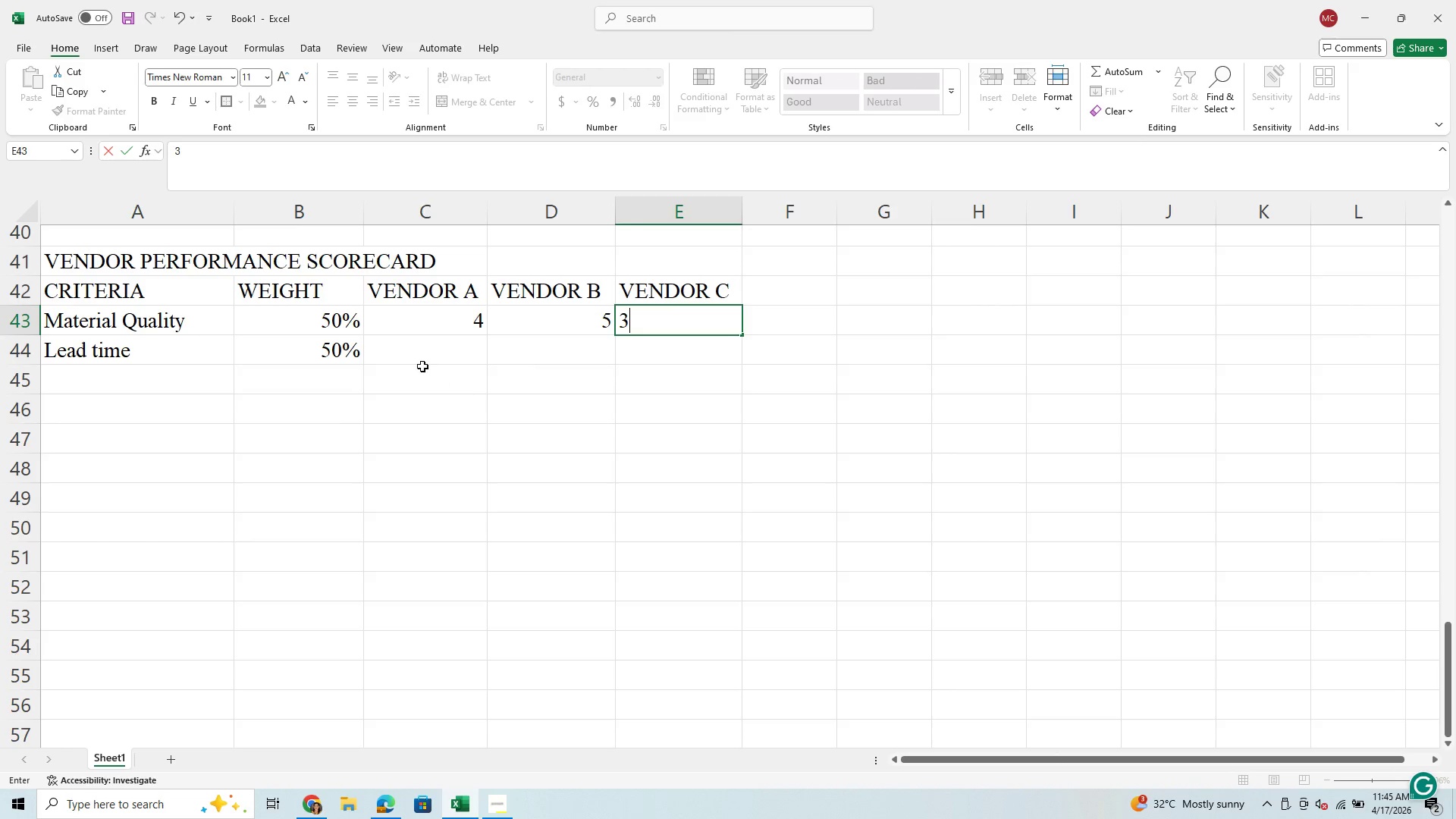 
left_click([419, 352])
 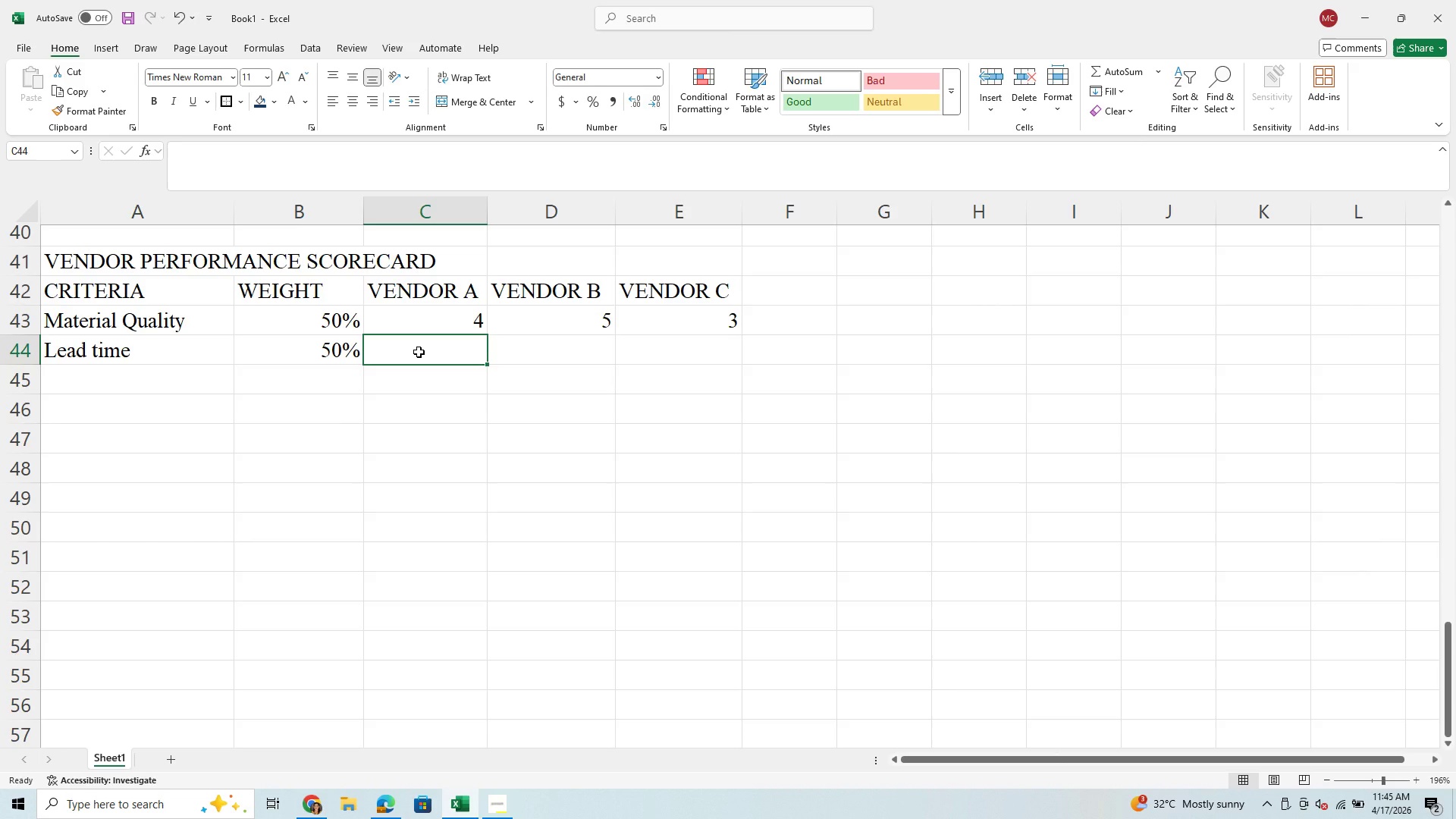 
key(4)
 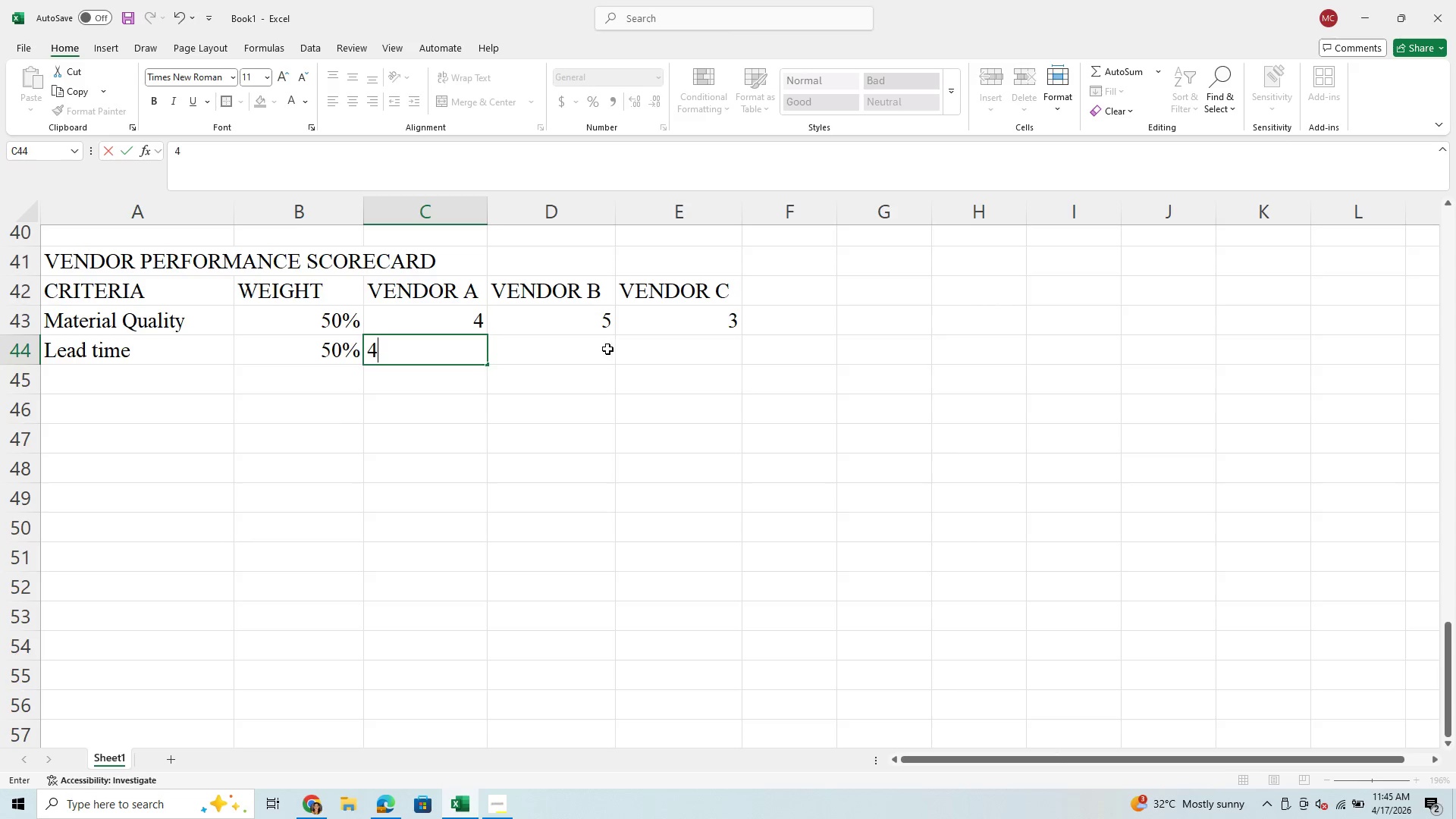 
left_click([606, 349])
 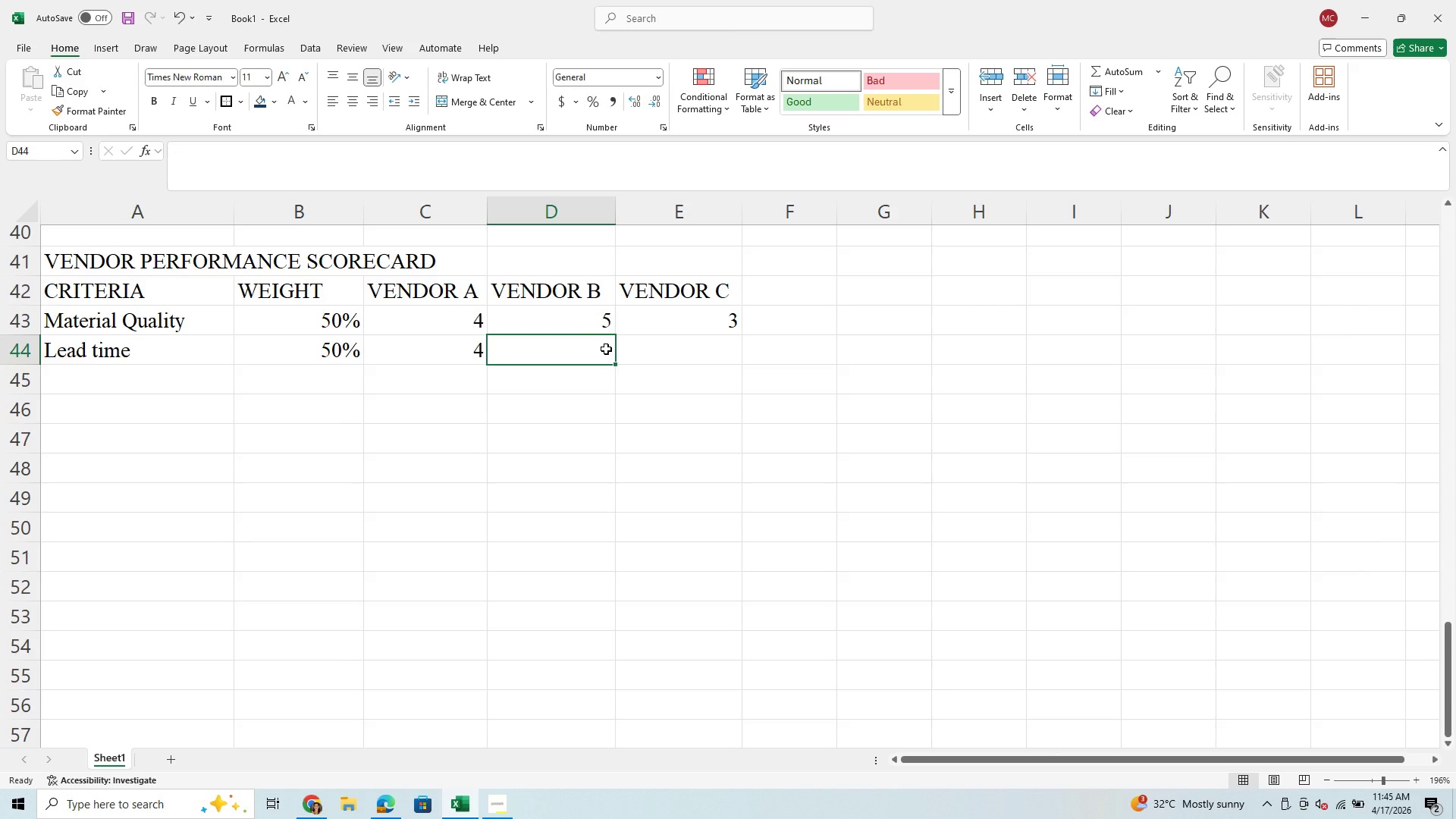 
key(3)
 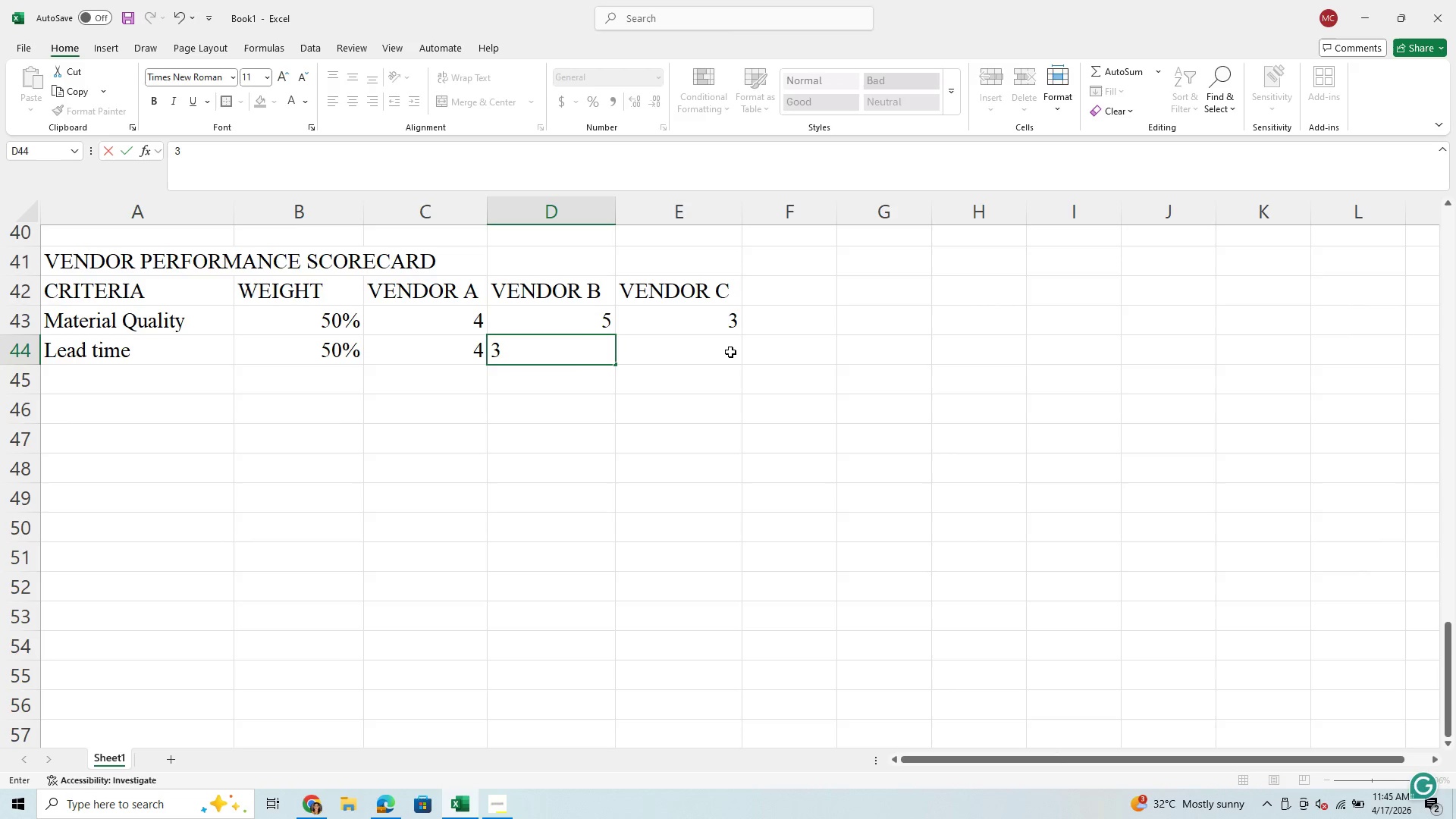 
left_click([730, 352])
 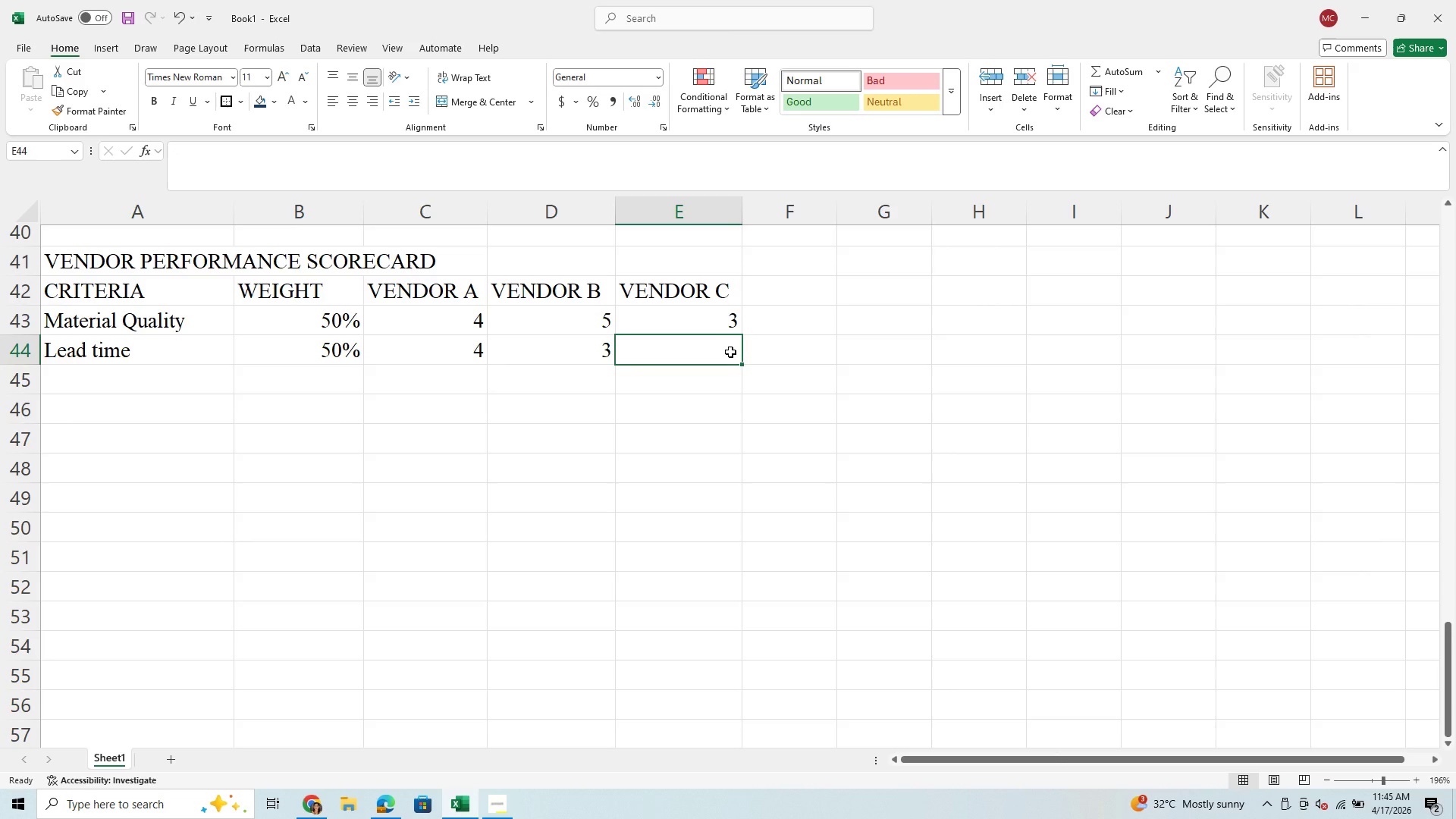 
key(5)
 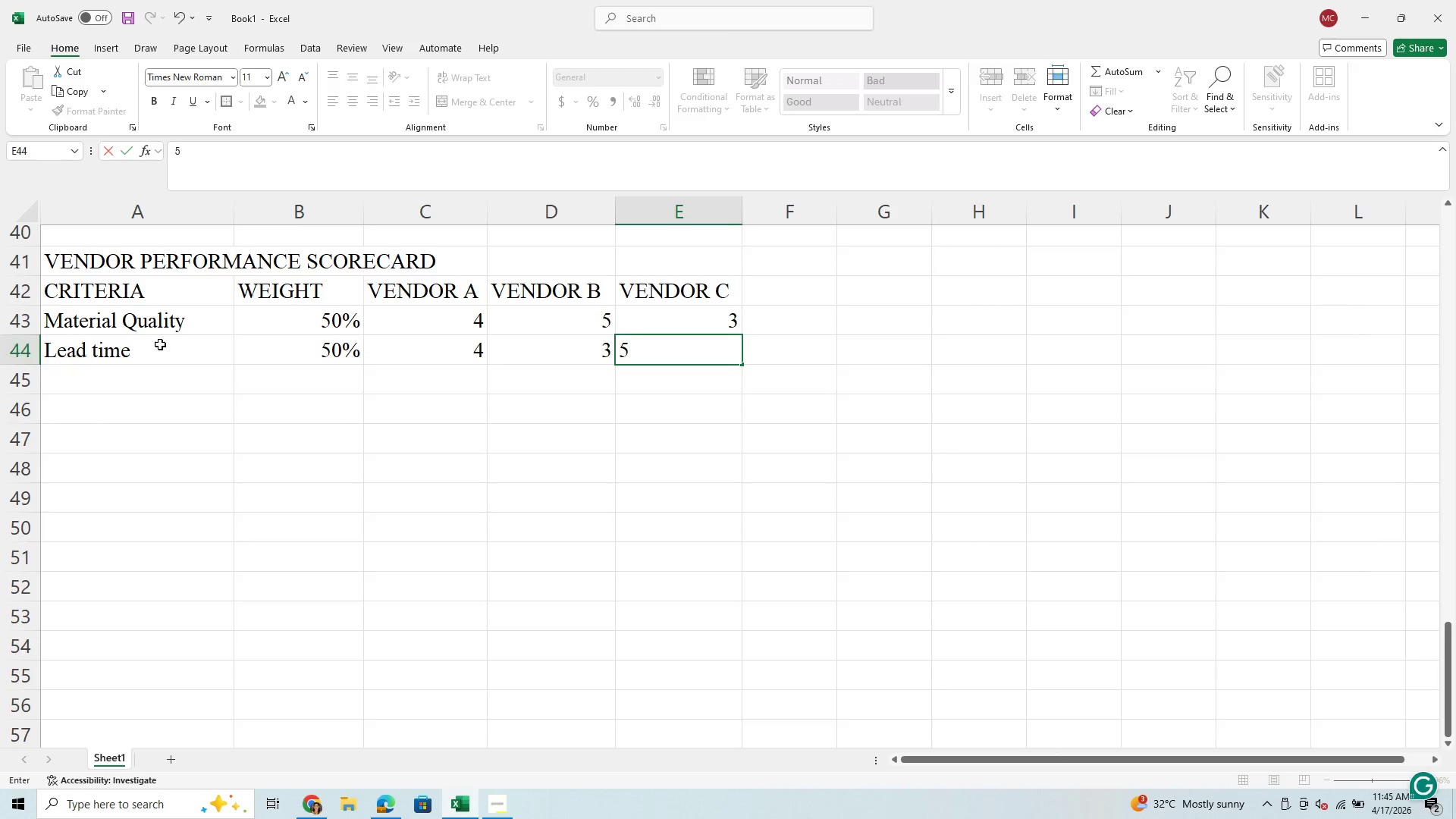 
left_click([427, 373])
 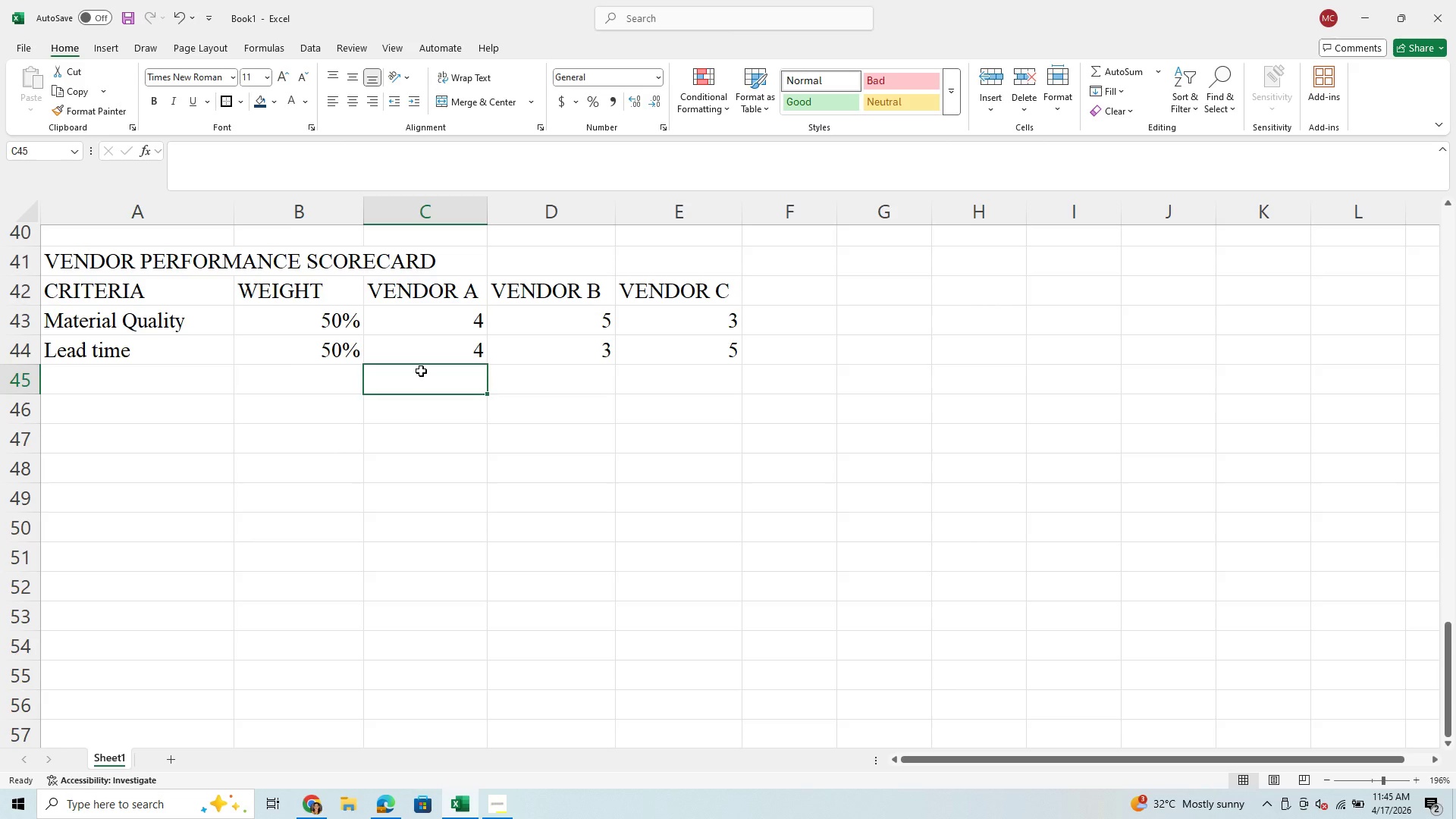 
key(Equal)
 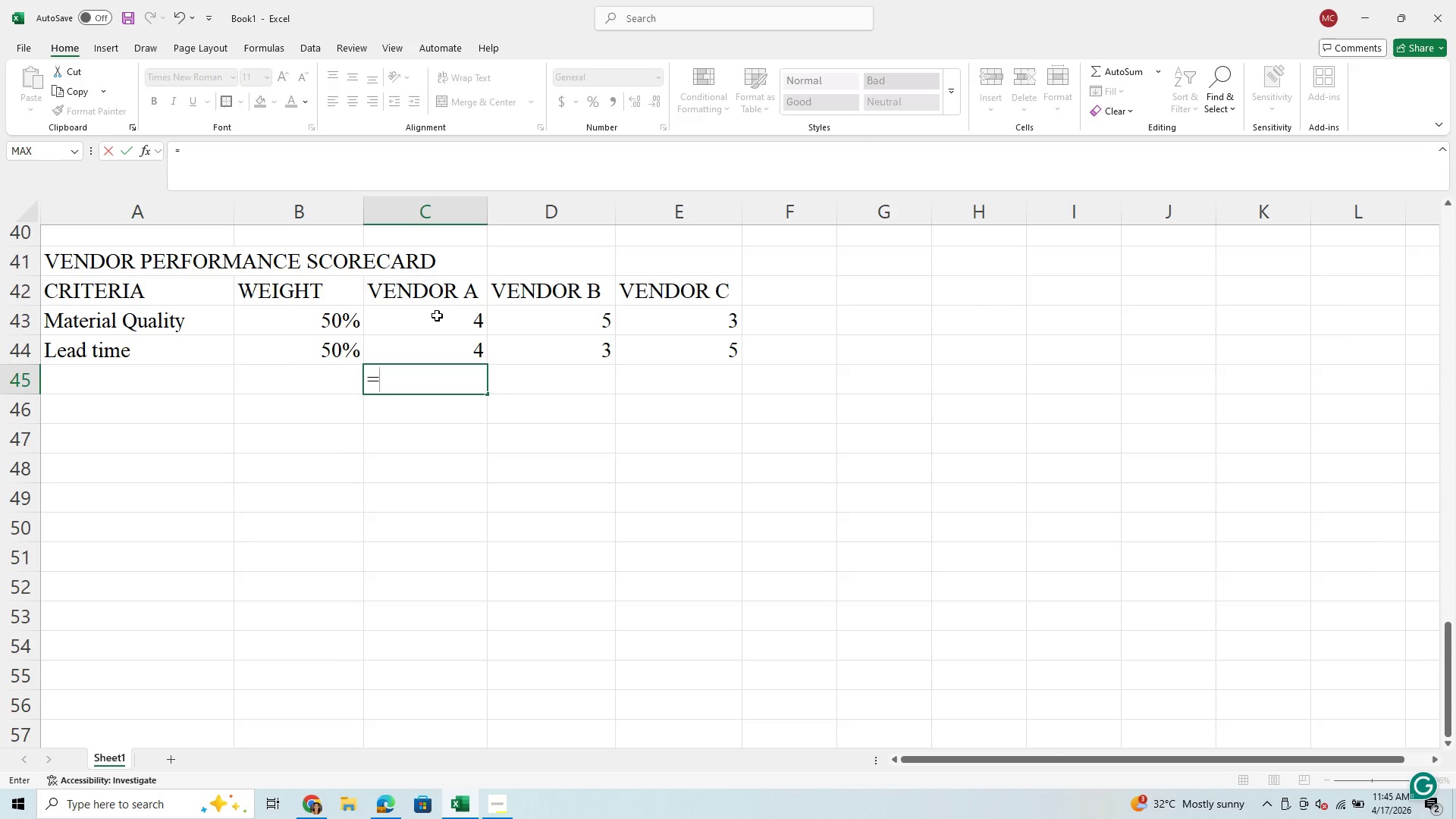 
wait(8.73)
 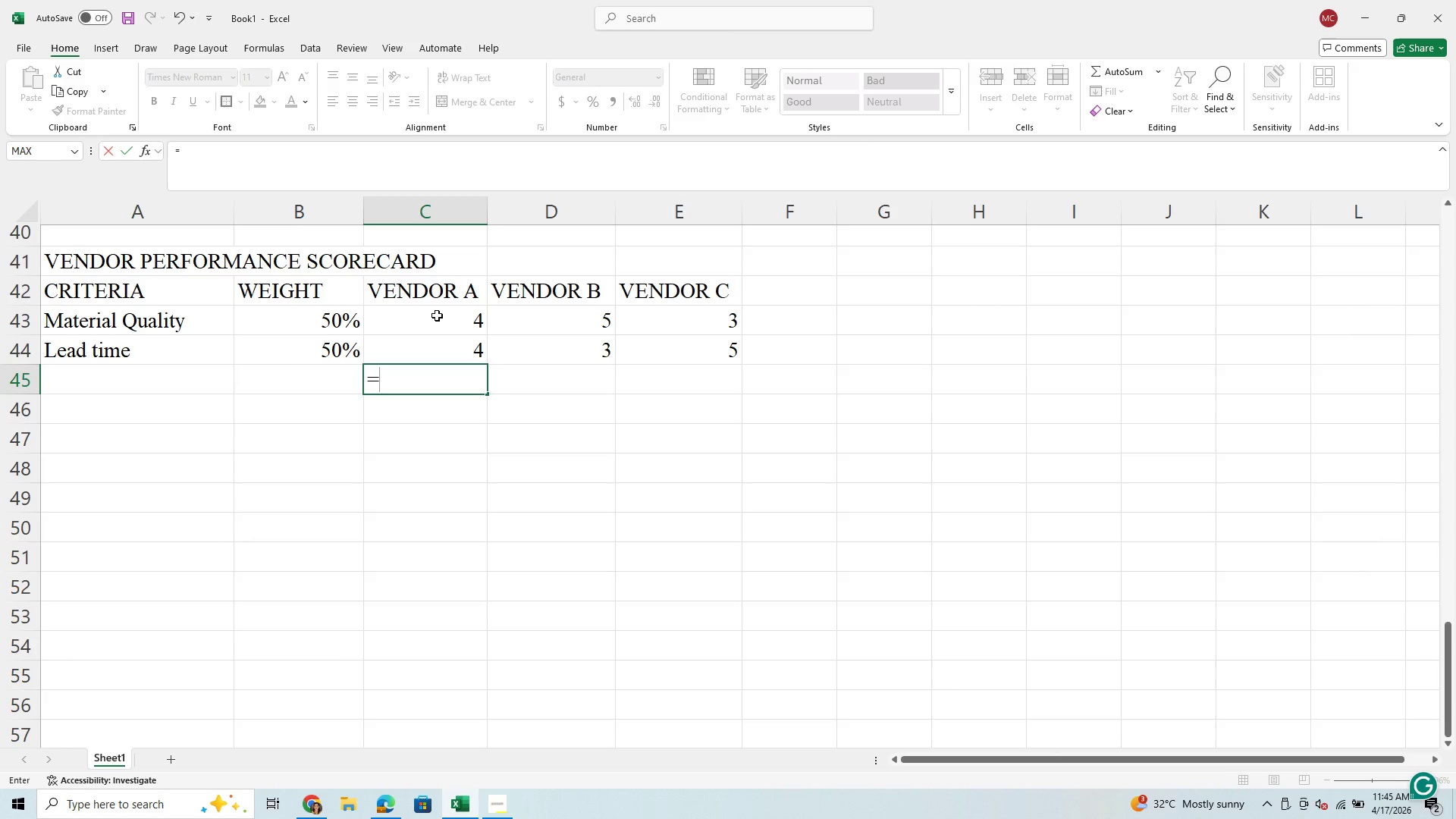 
left_click([447, 315])
 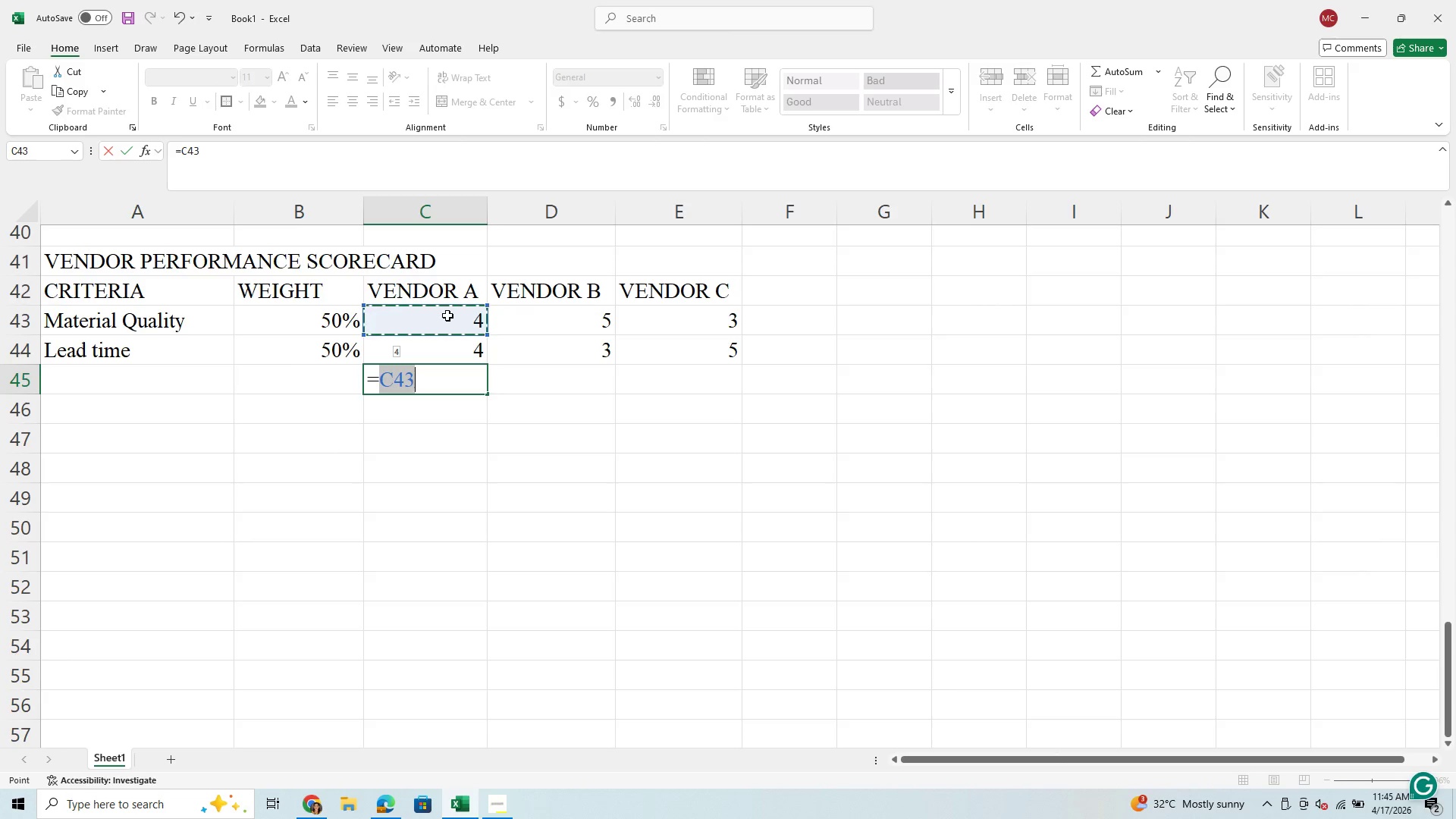 
key(Shift+8)
 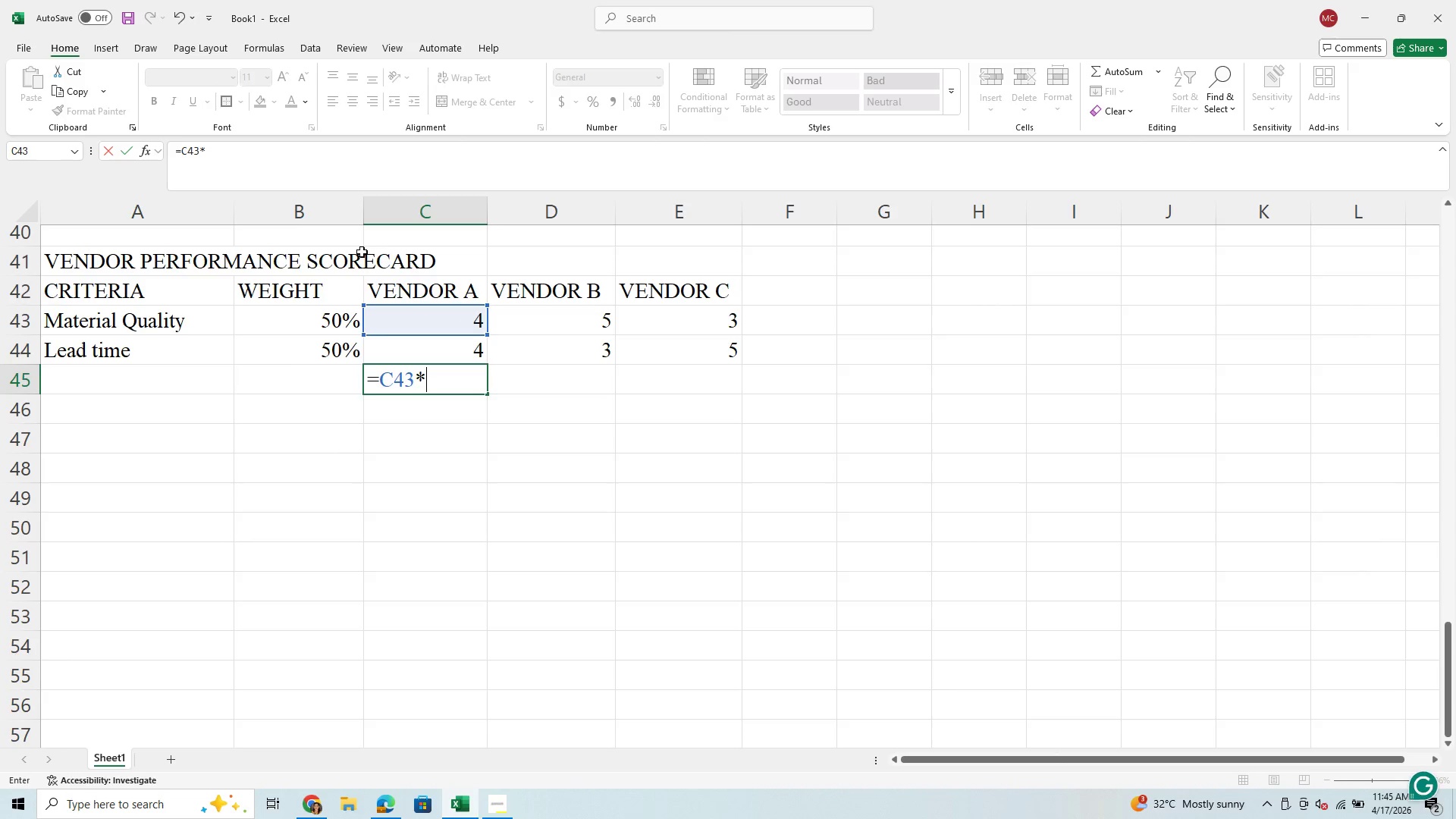 
left_click([336, 315])
 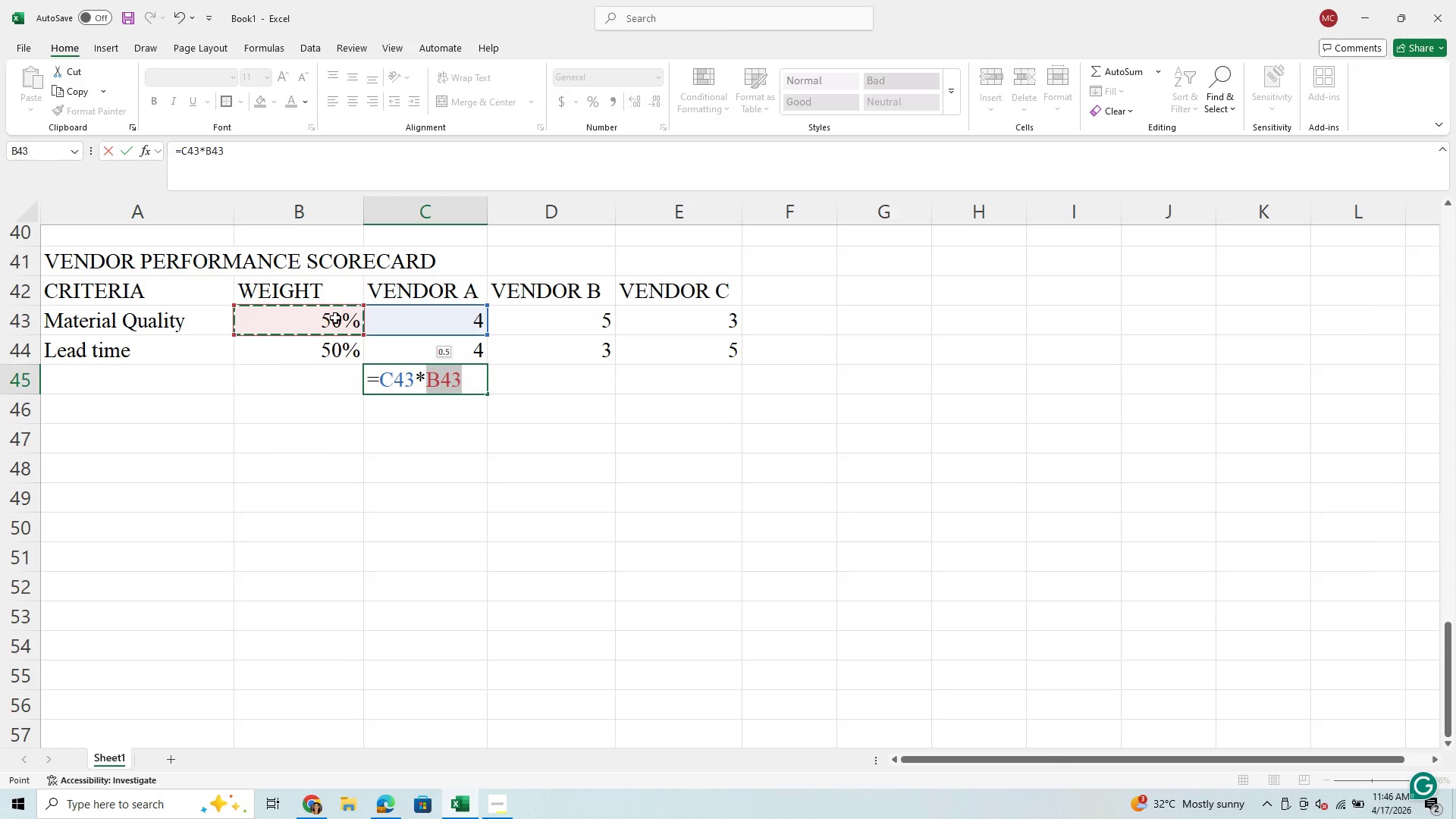 
wait(5.81)
 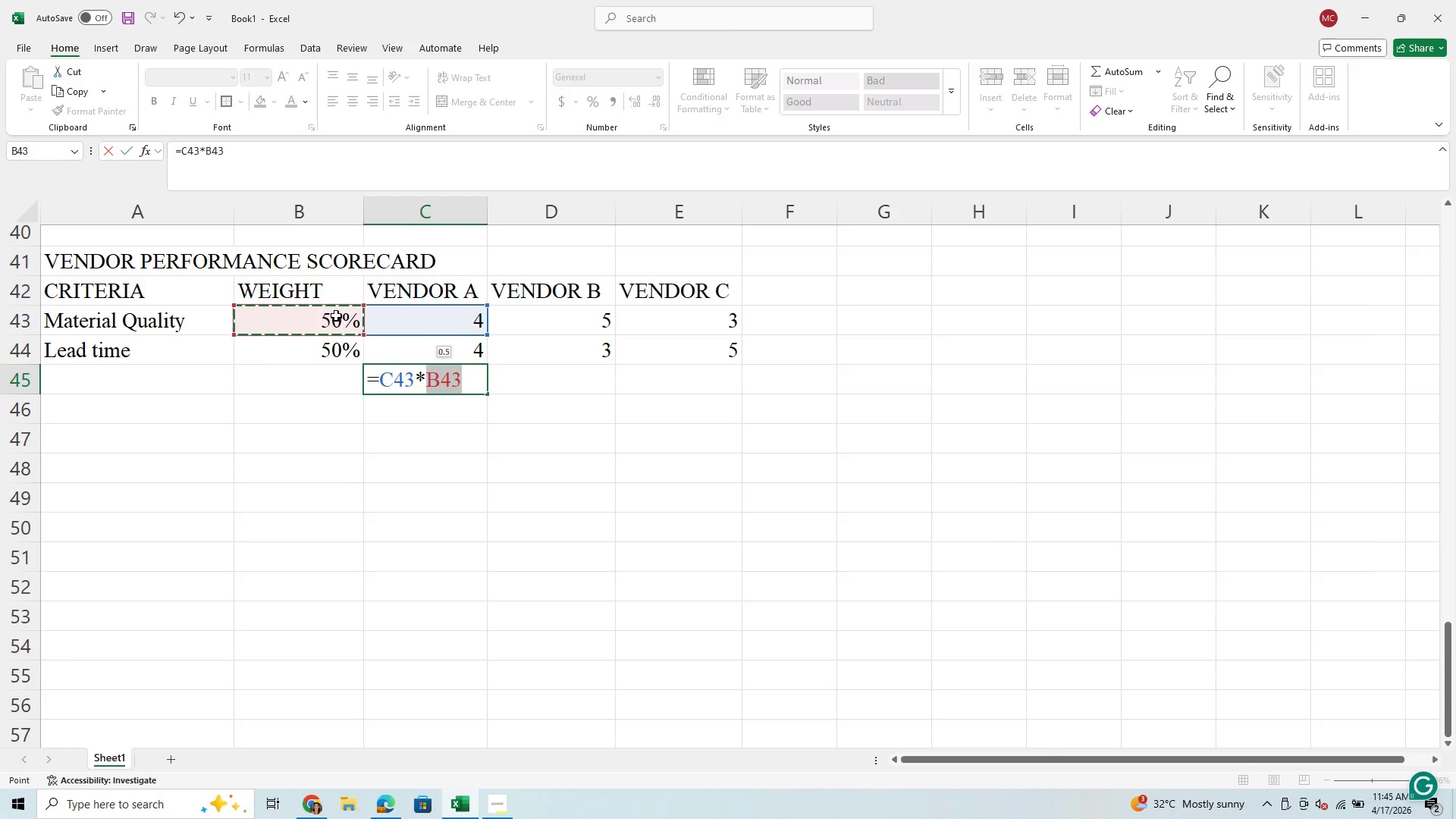 
key(Shift+Equal)
 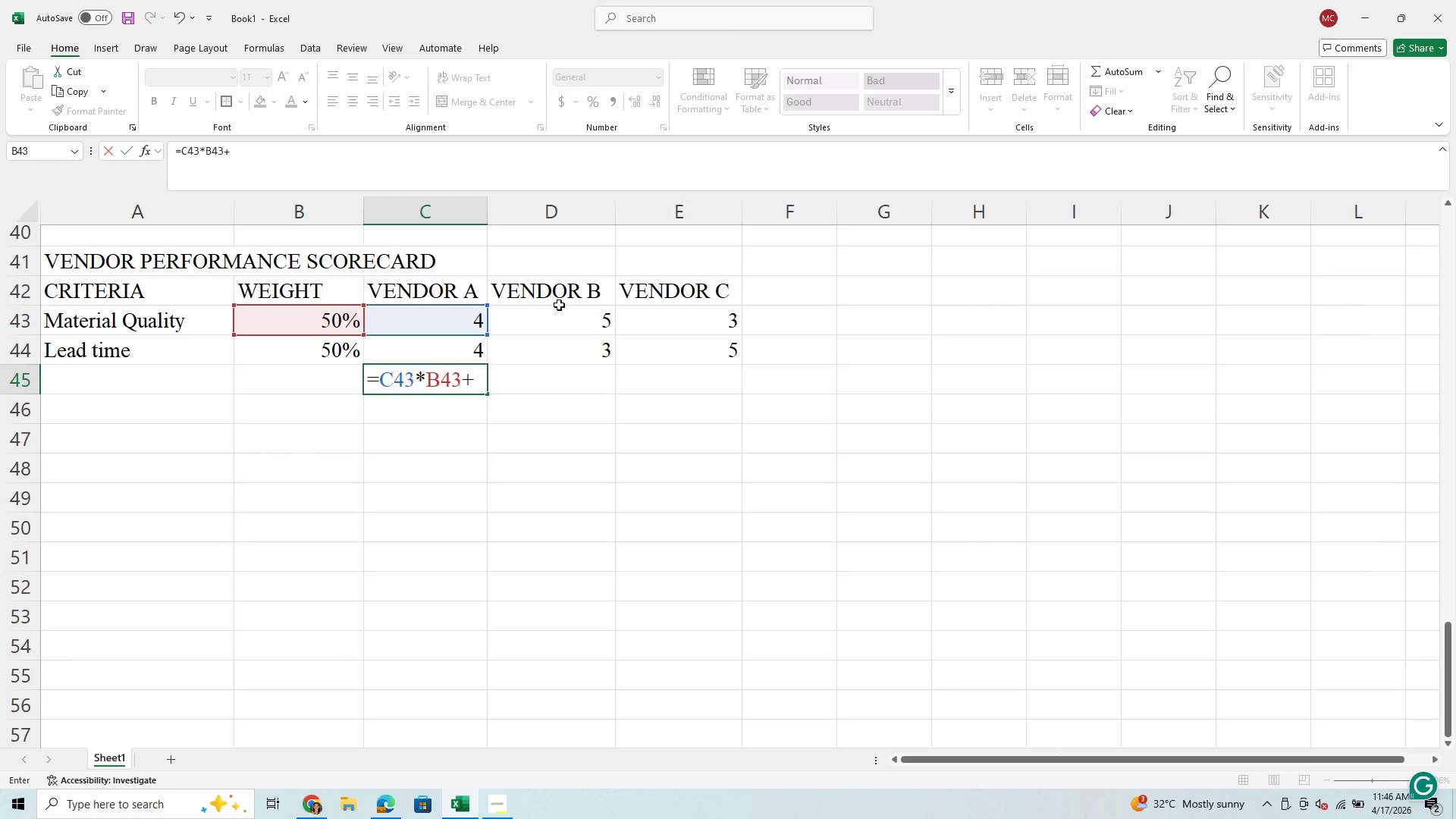 
wait(9.11)
 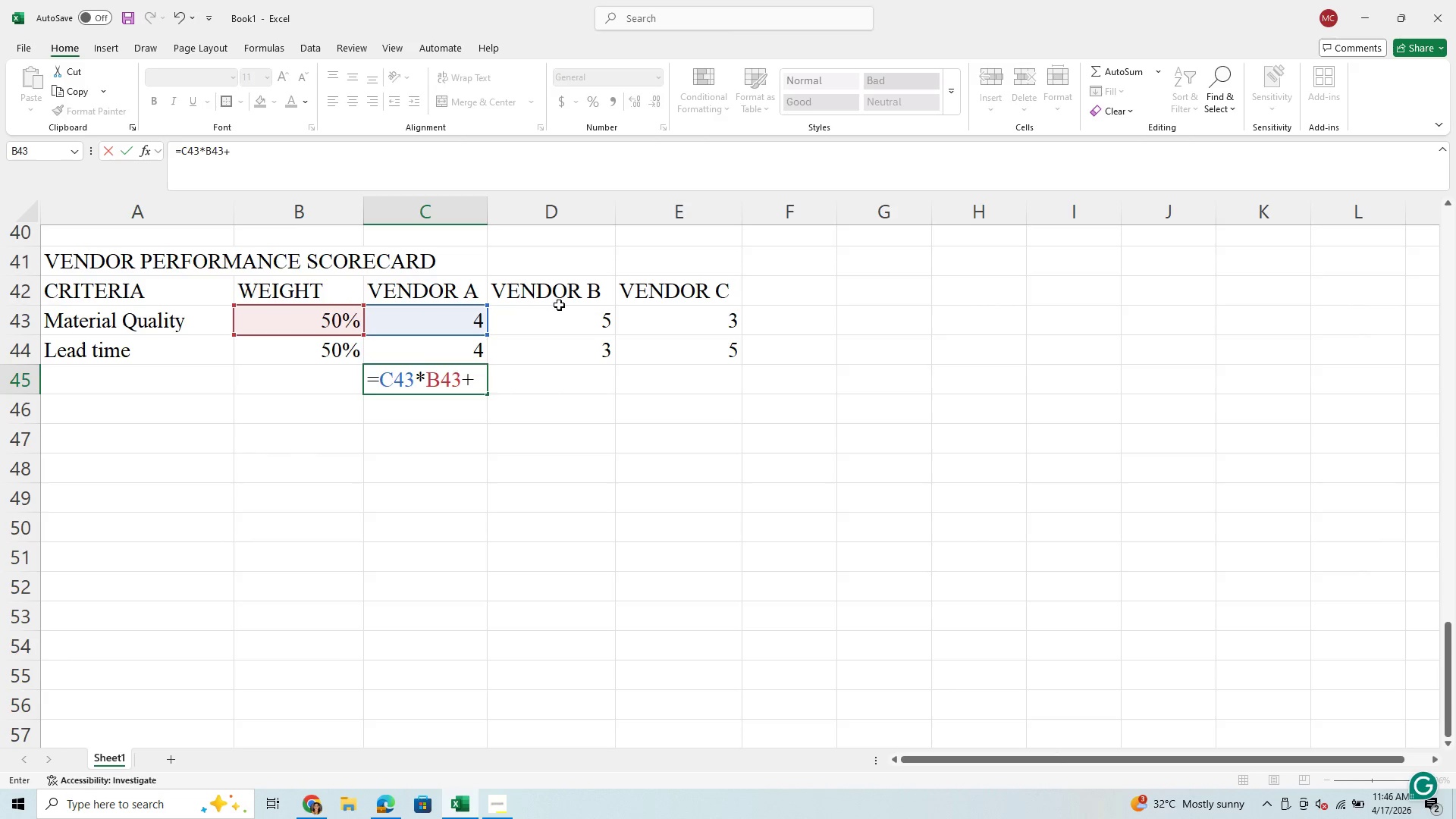 
left_click([475, 347])
 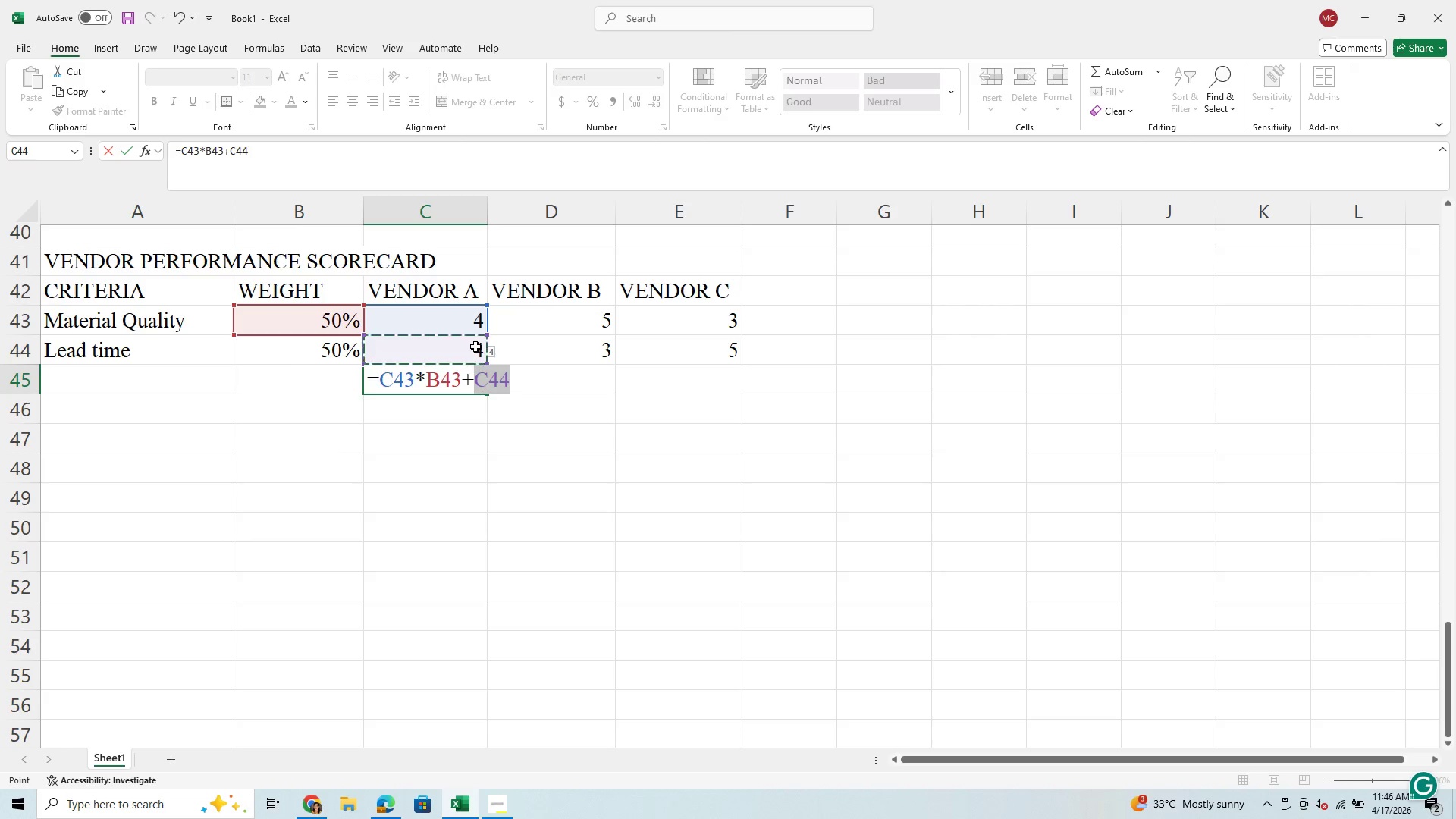 
key(Backspace)
 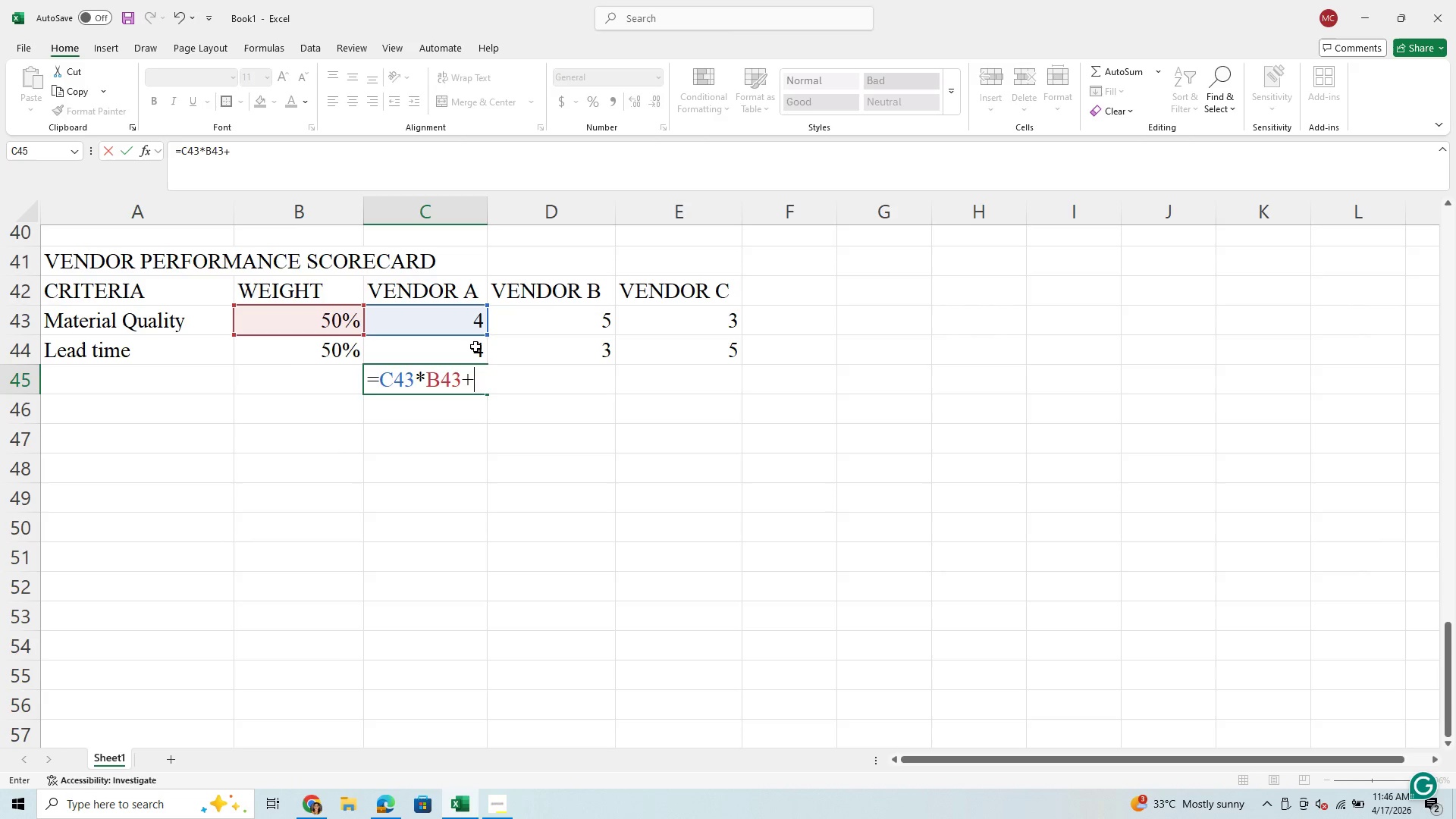 
key(Shift+9)
 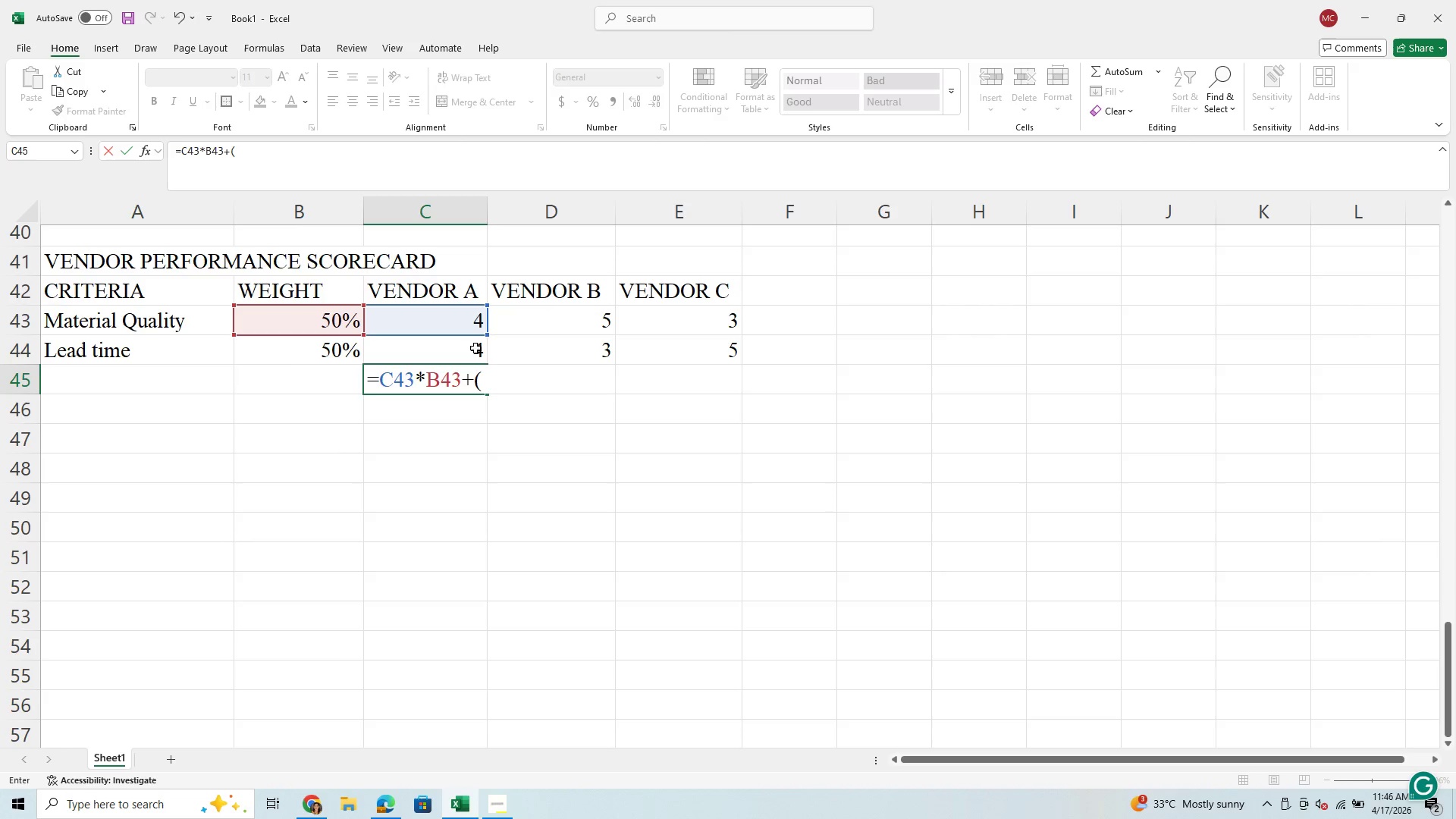 
left_click([434, 349])
 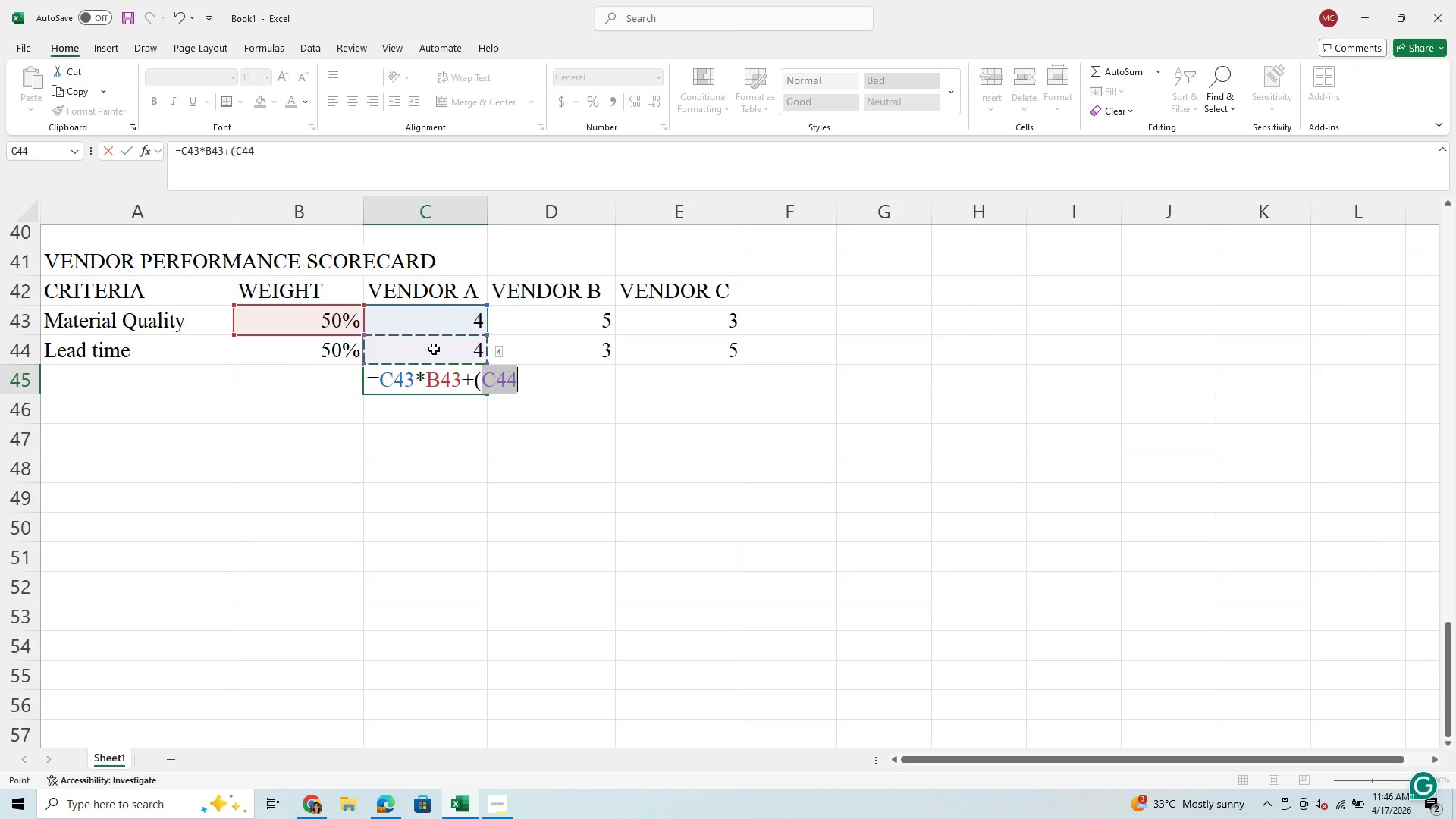 
key(Shift+8)
 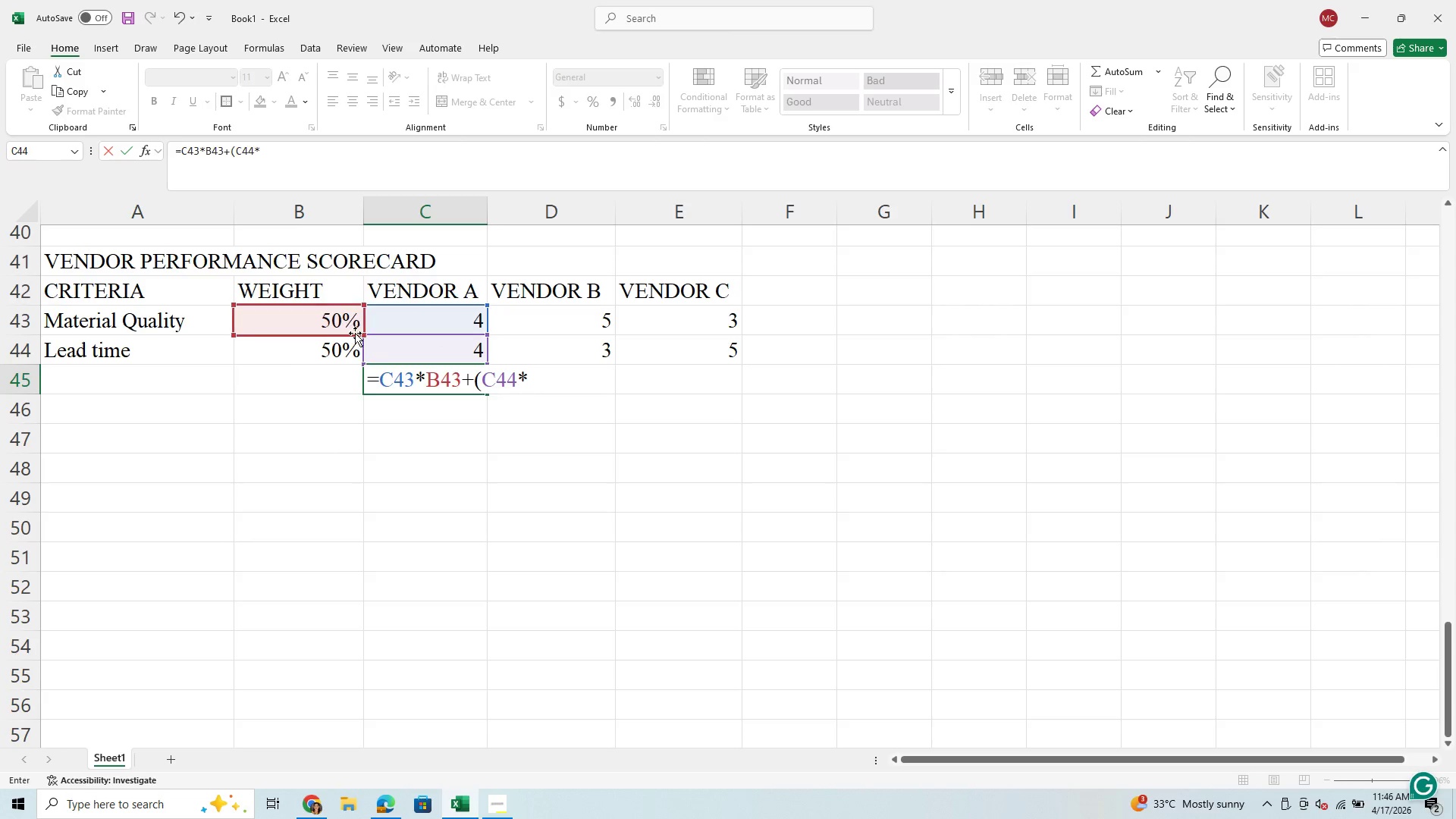 
left_click([330, 353])
 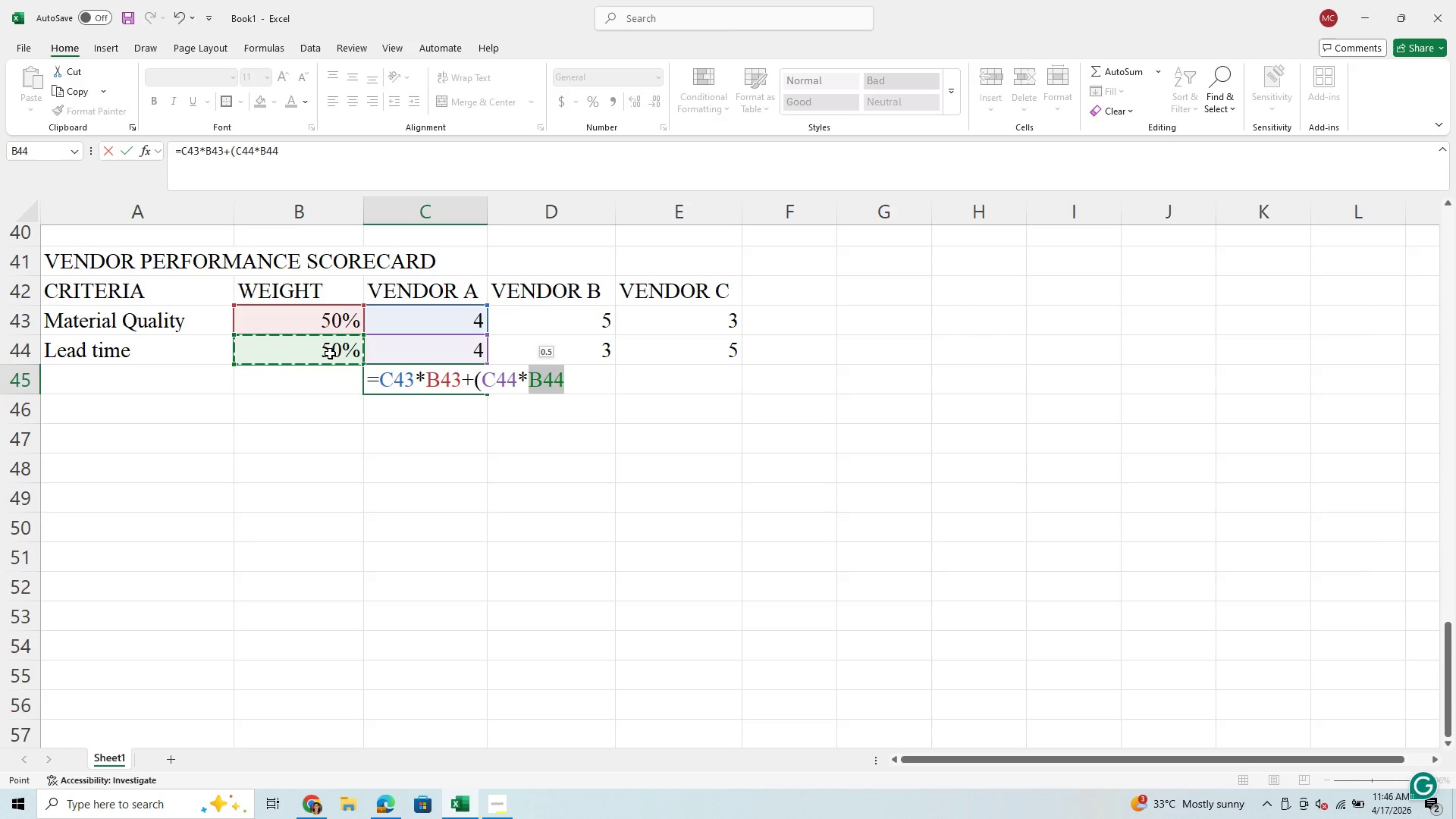 
key(Shift+0)
 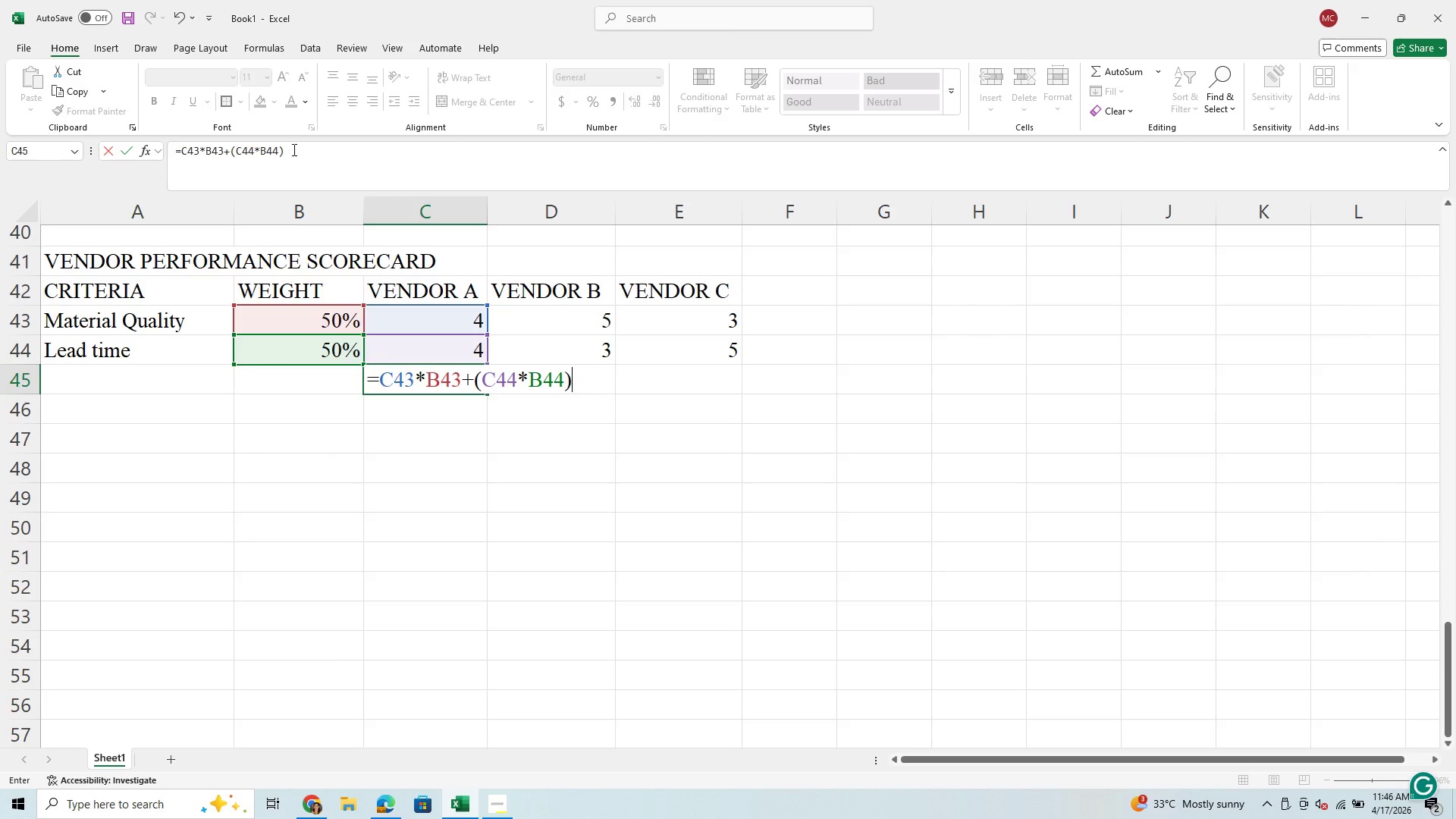 
left_click([179, 152])
 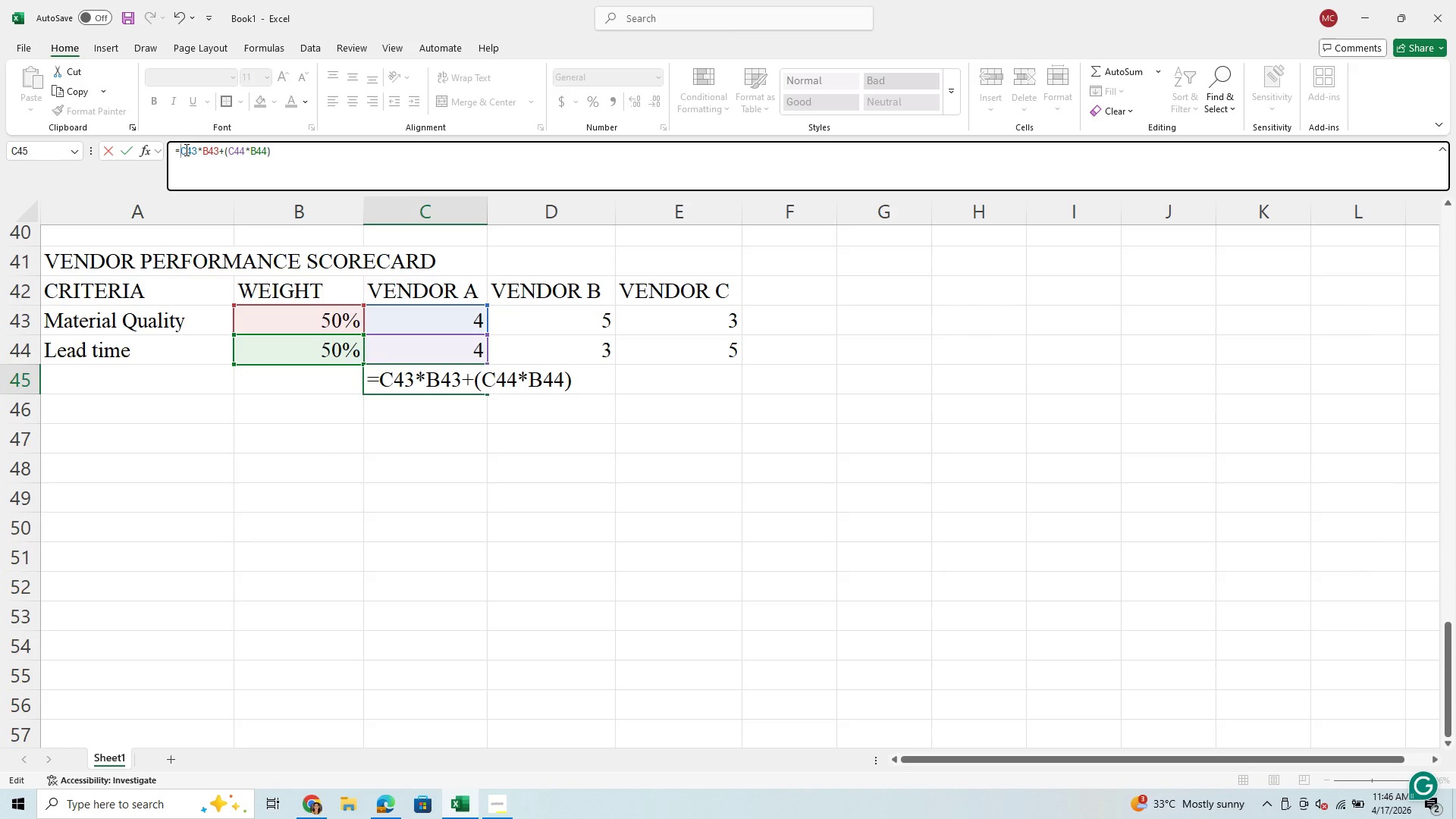 
key(Shift+9)
 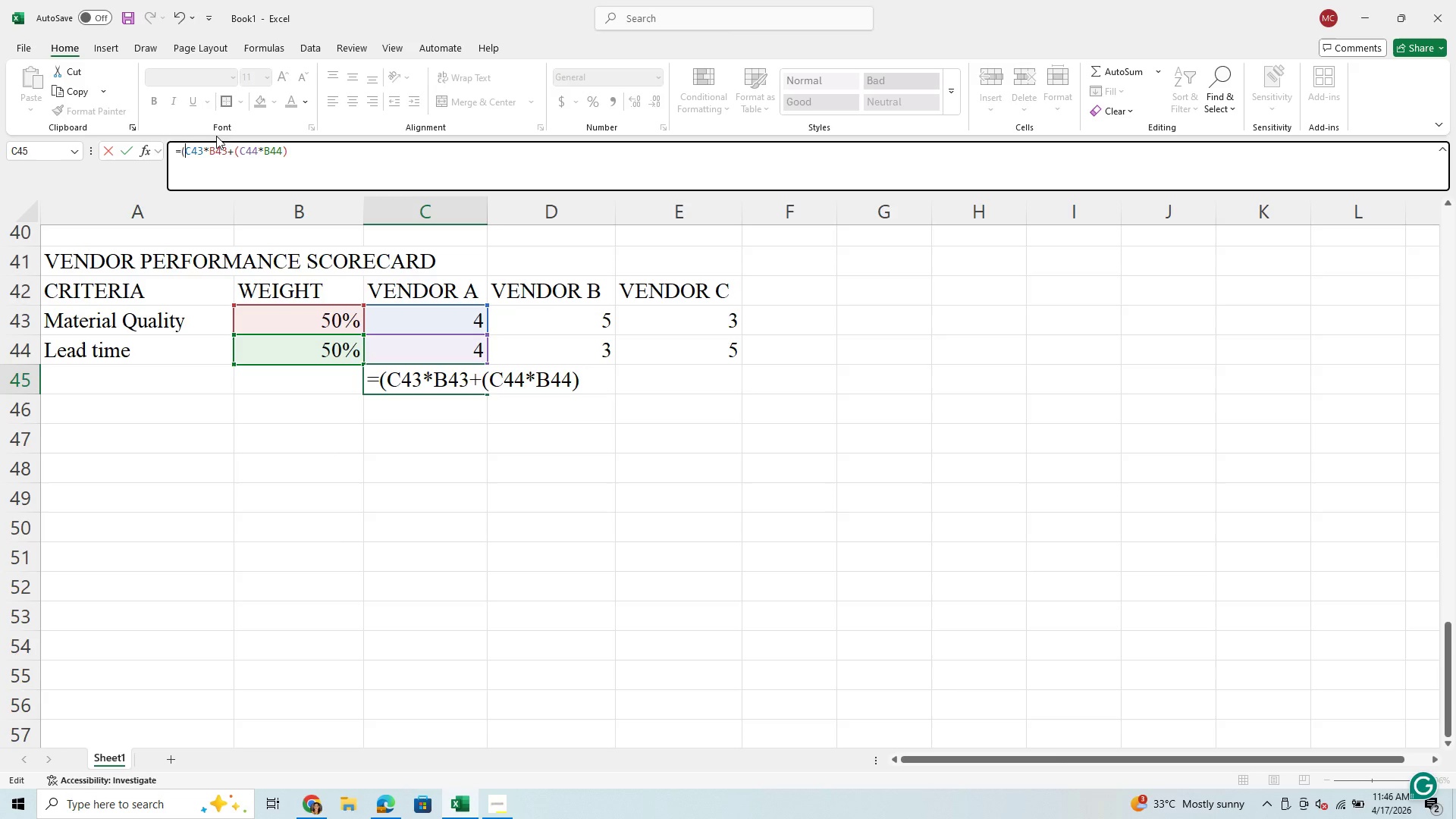 
left_click([228, 150])
 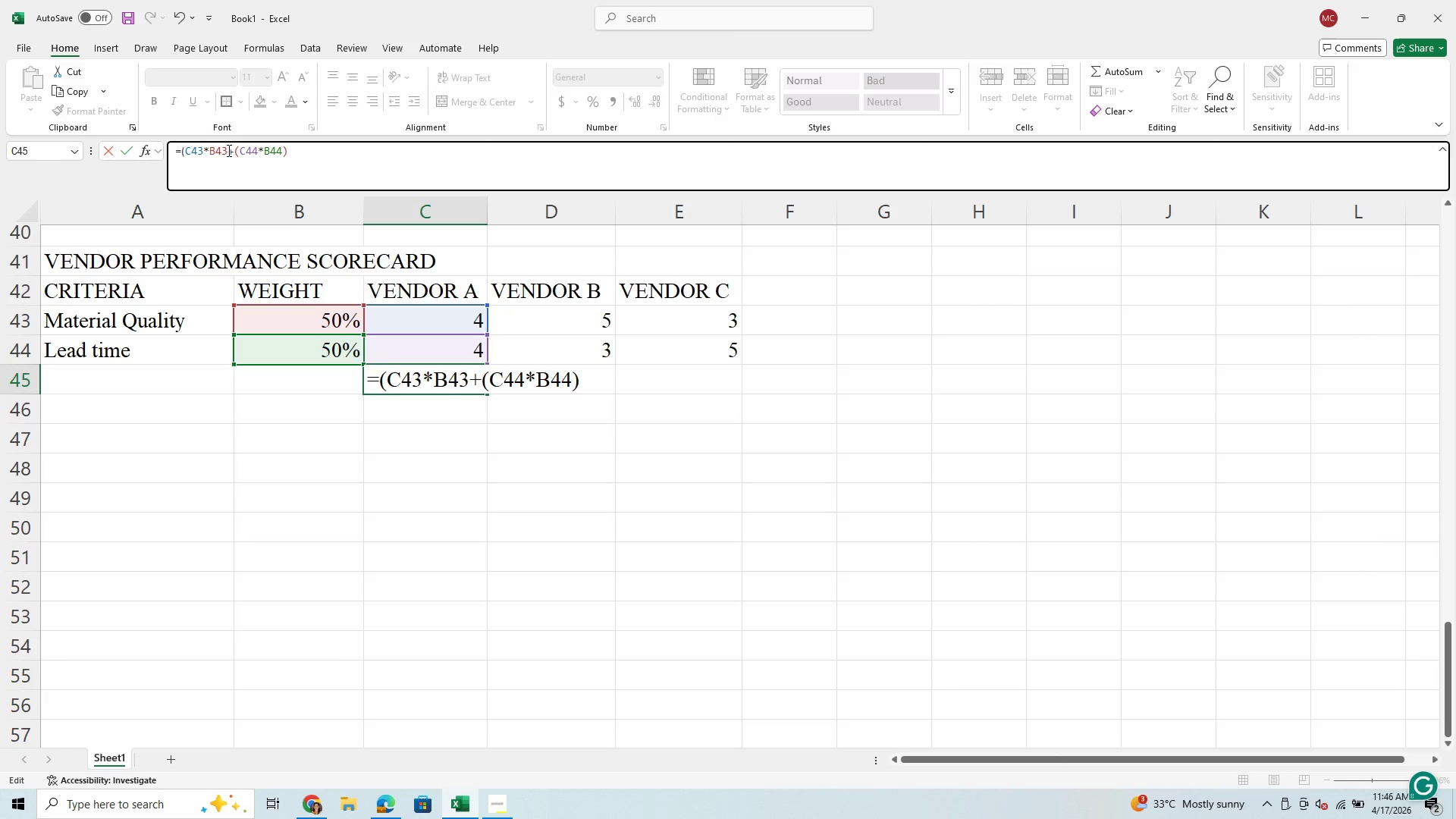 
key(Shift+0)
 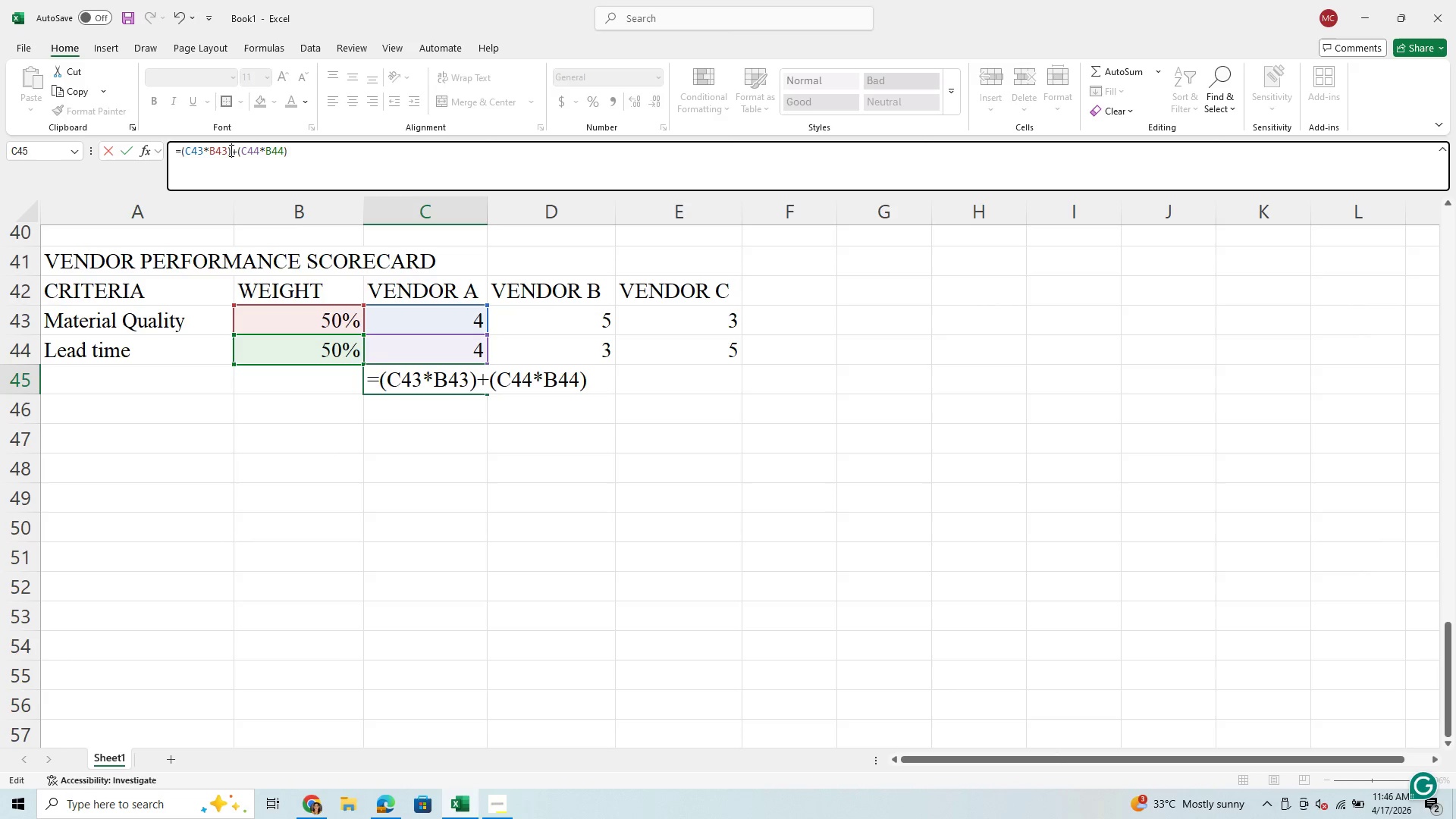 
key(Enter)
 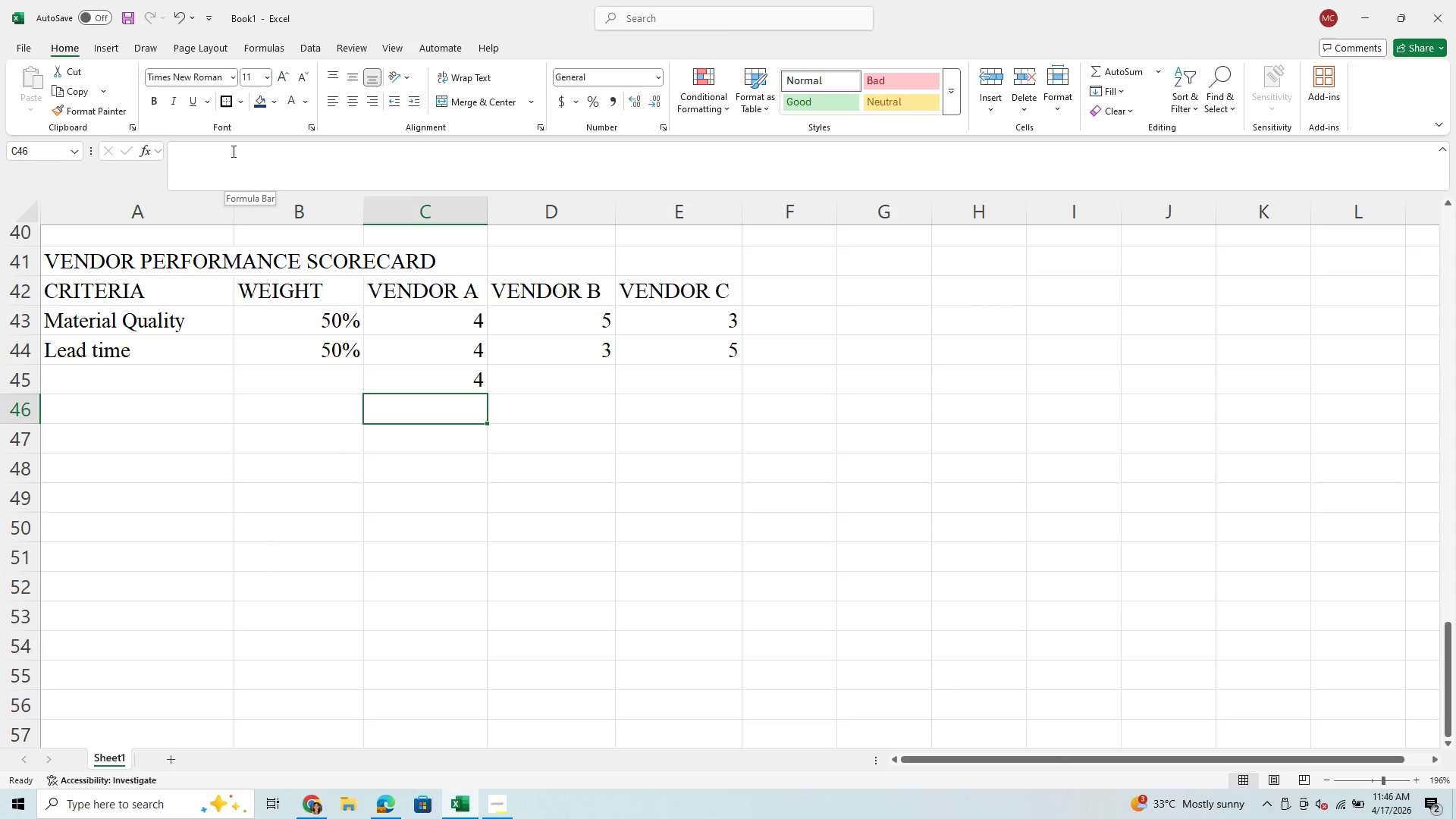 
wait(19.69)
 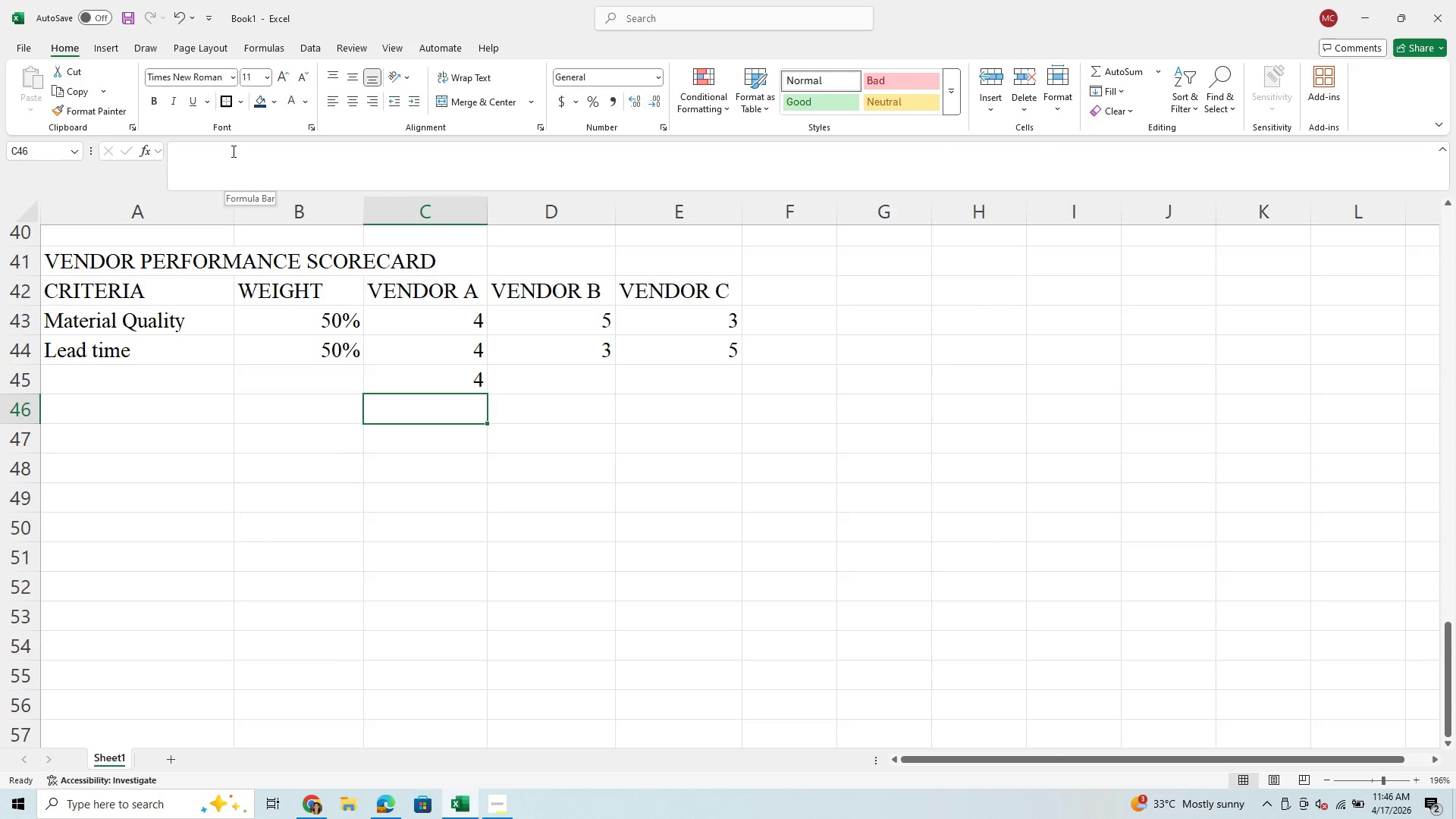 
left_click([574, 383])
 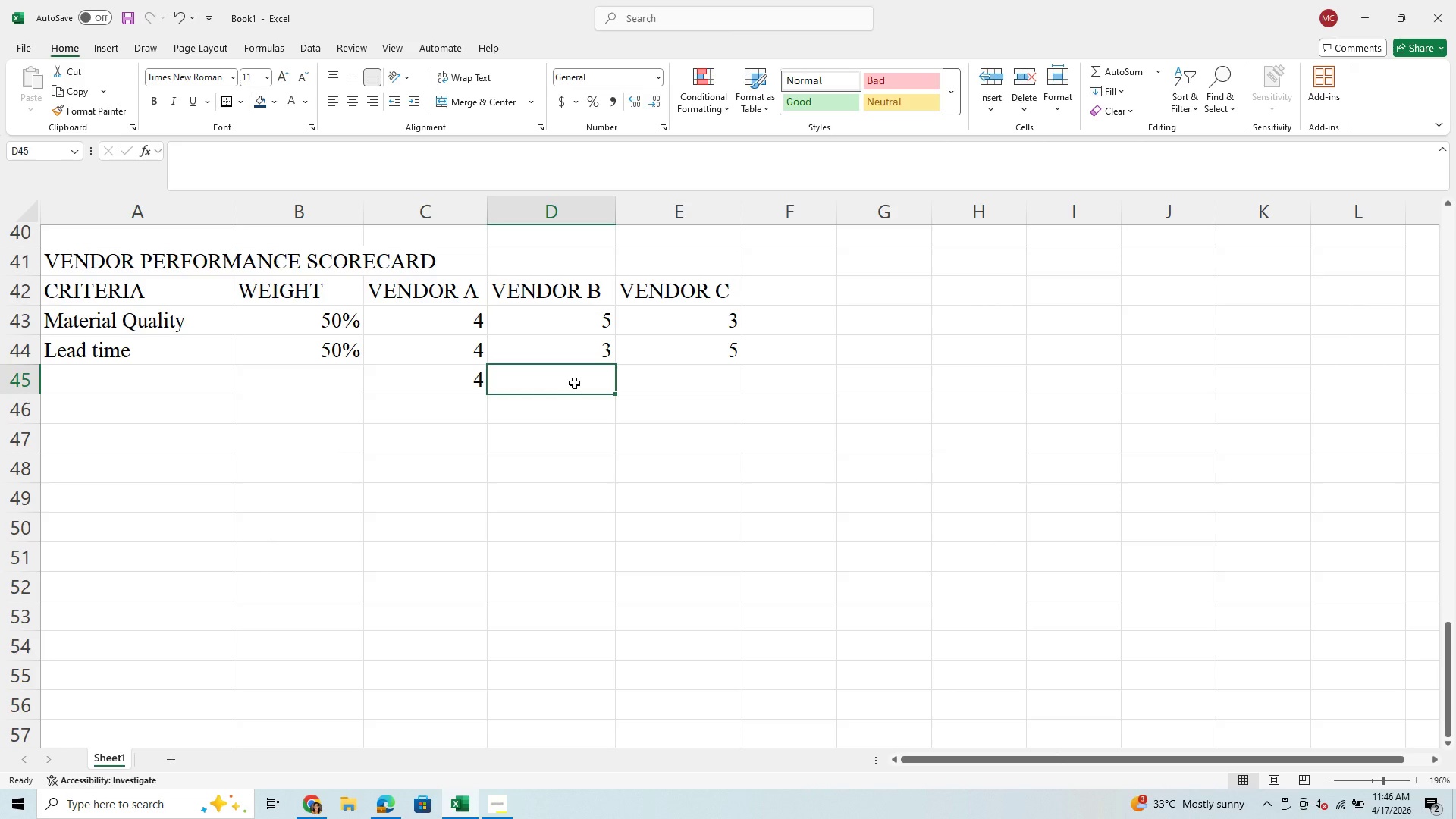 
key(Equal)
 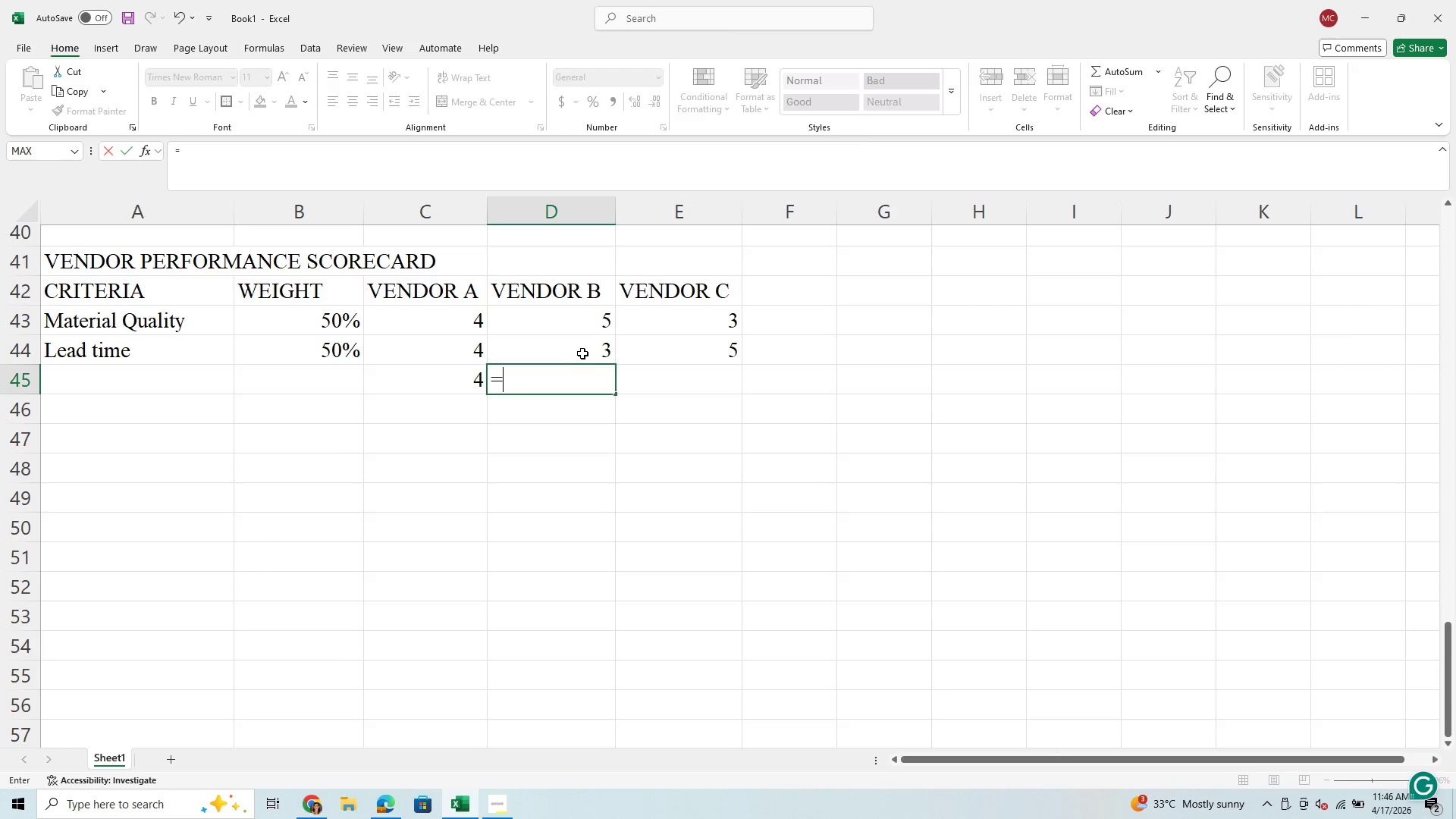 
left_click([595, 321])
 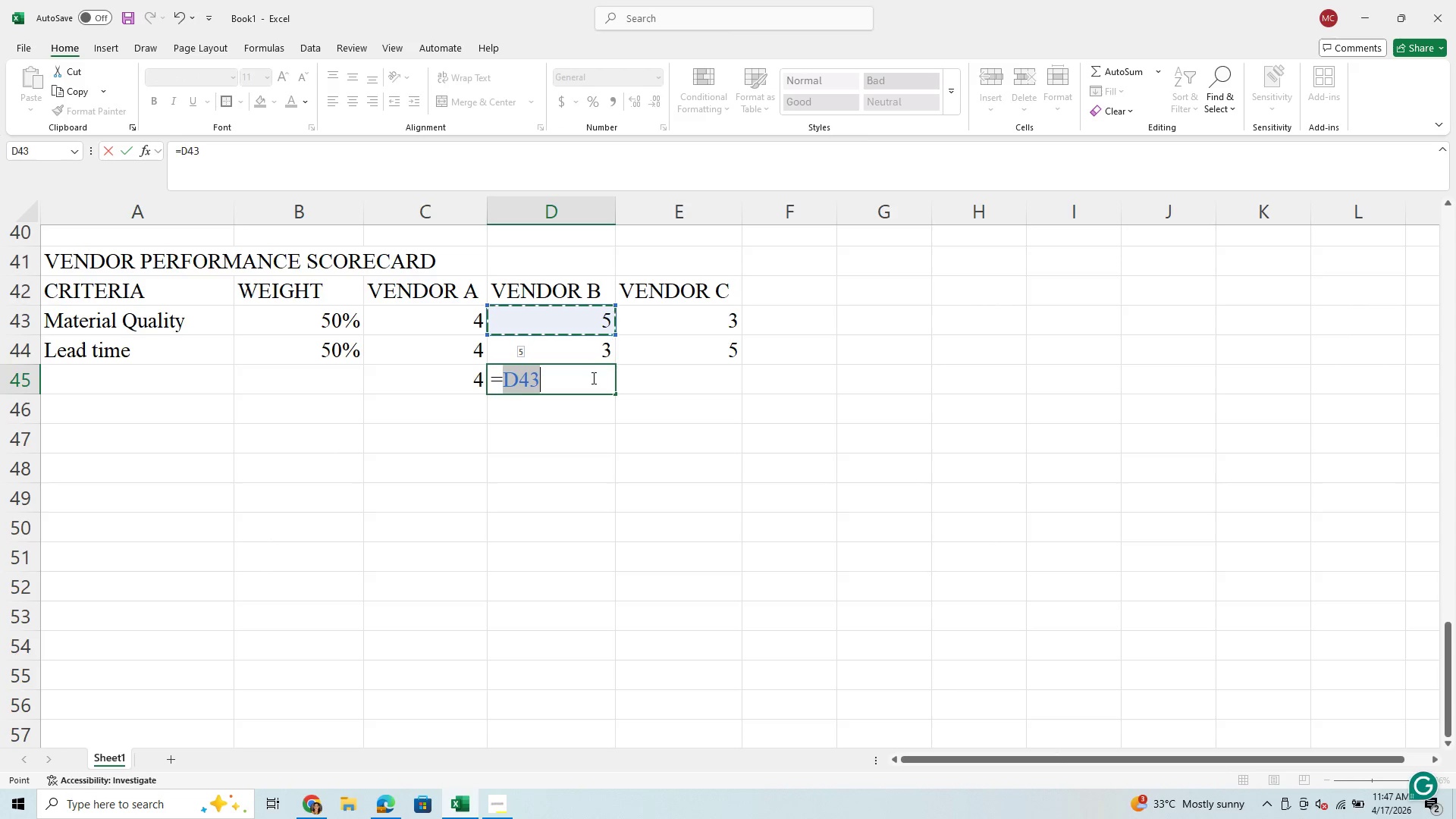 
key(Backspace)
 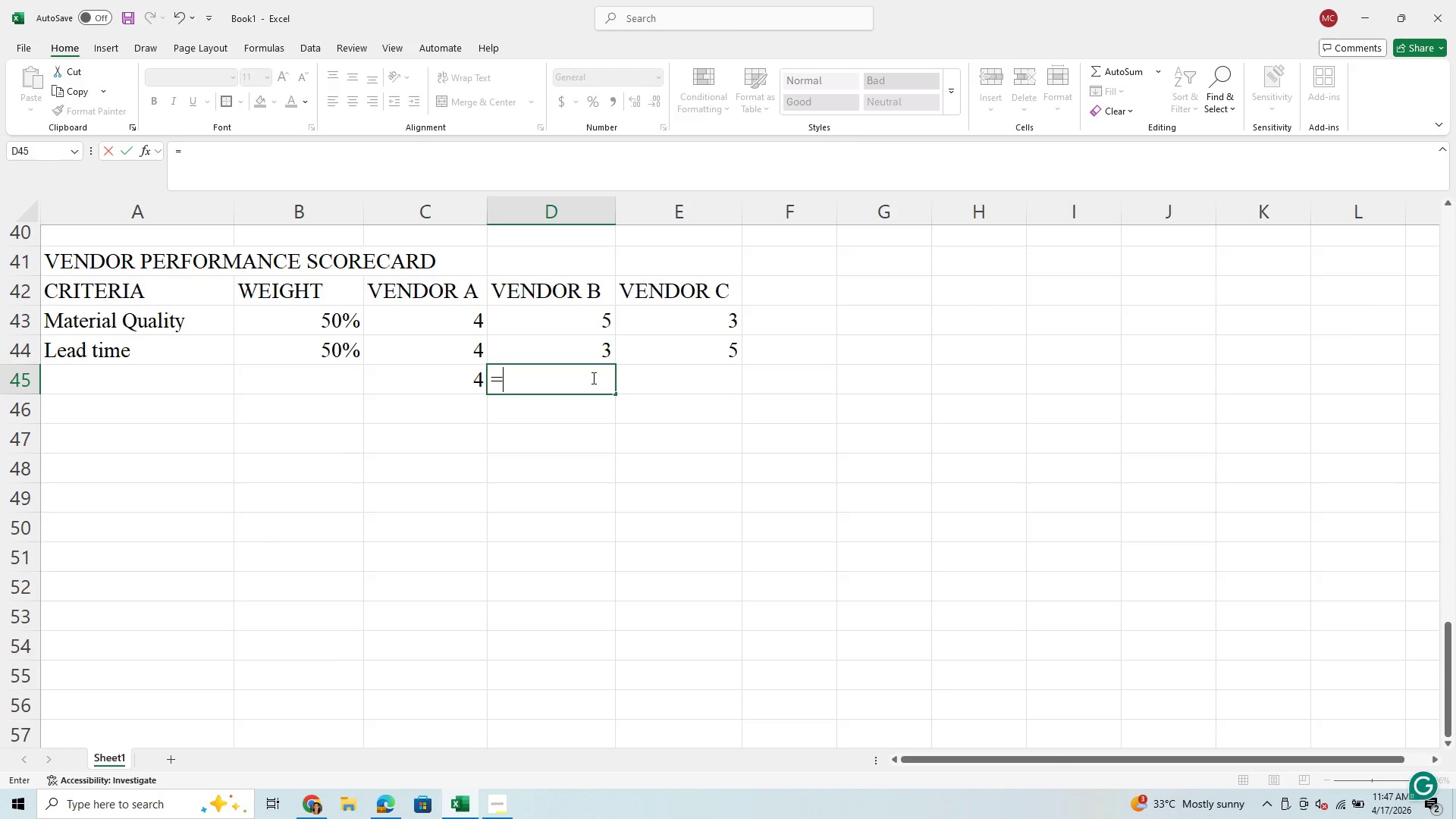 
key(Shift+9)
 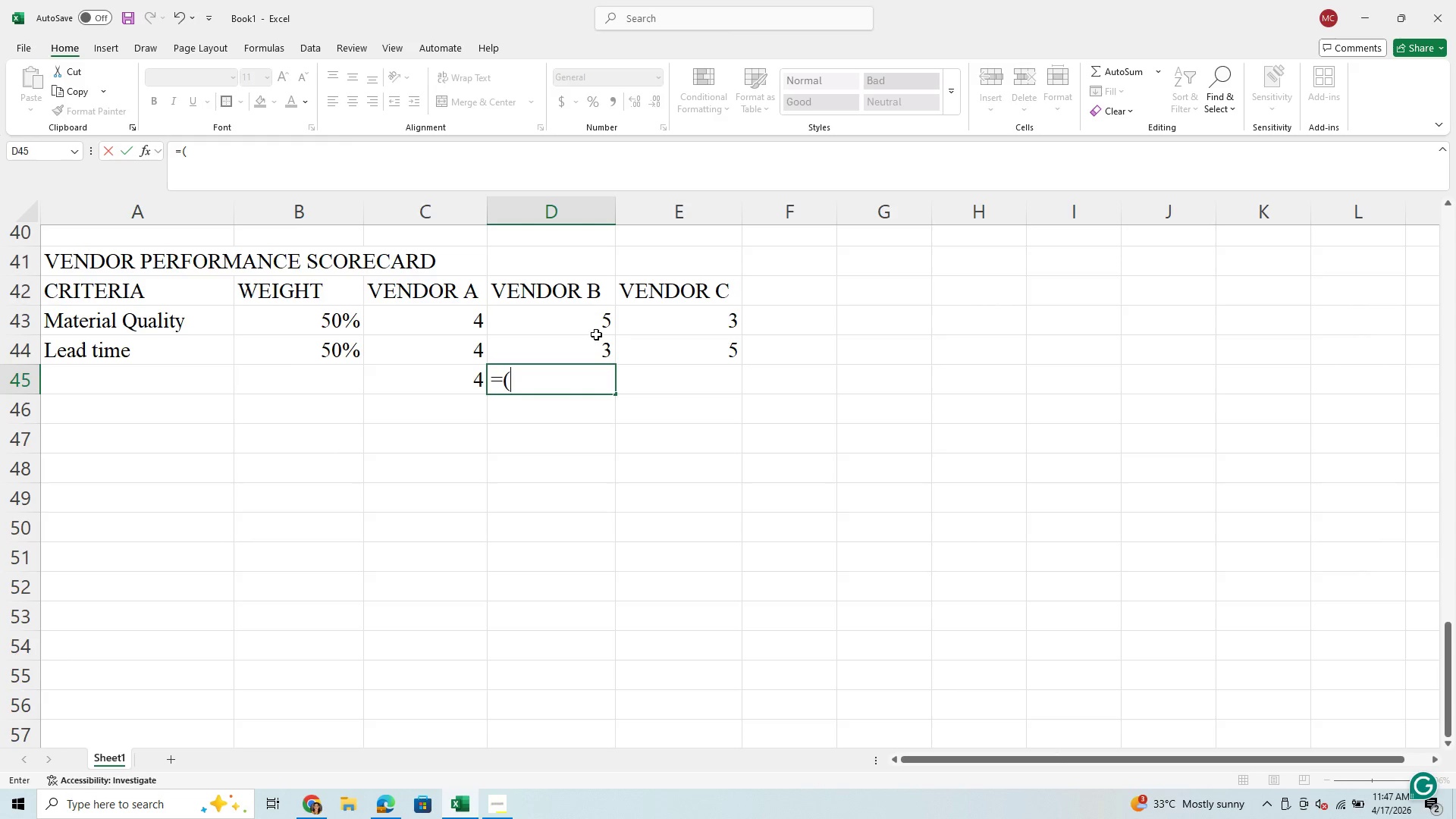 
wait(8.22)
 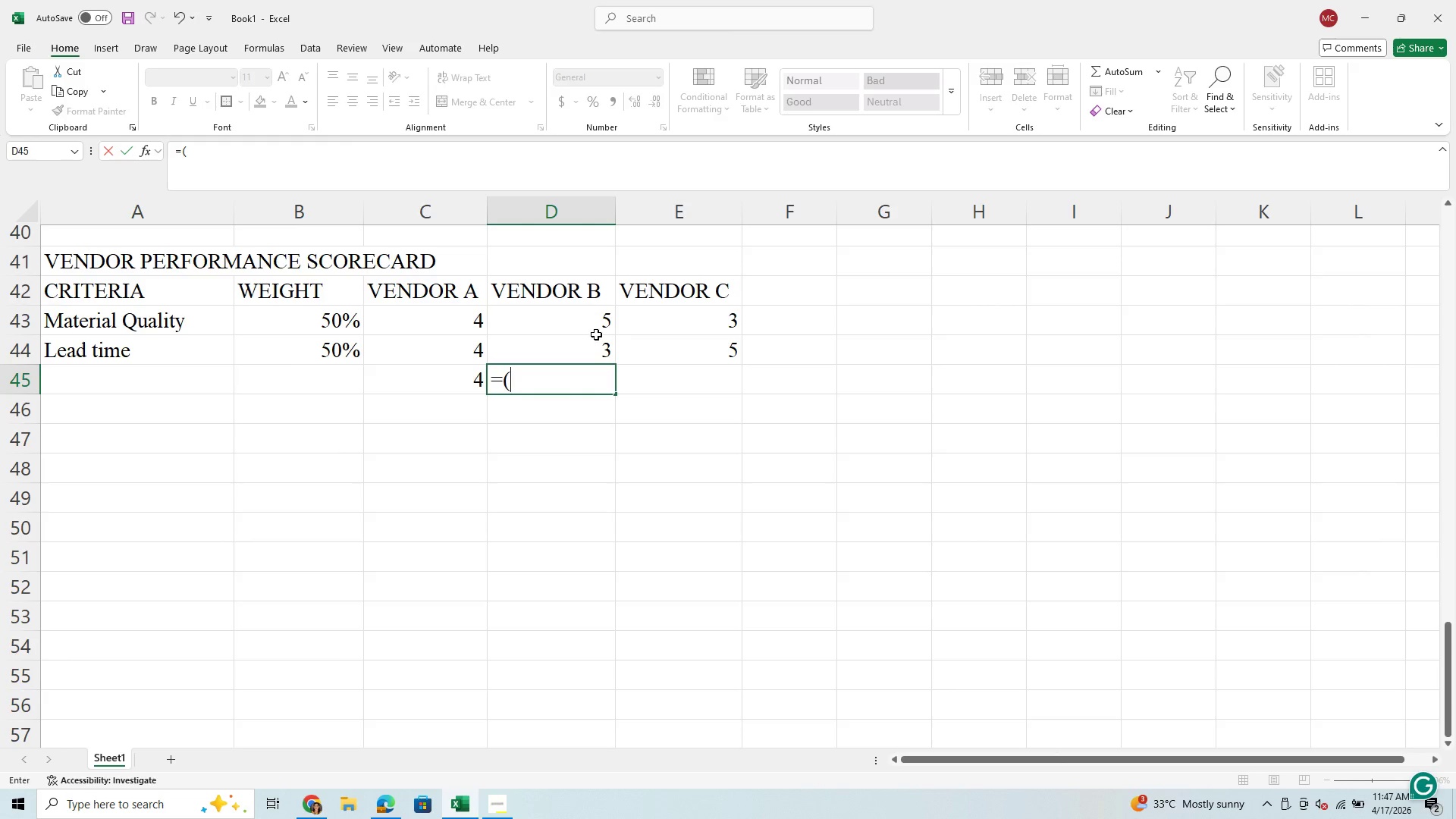 
left_click([550, 316])
 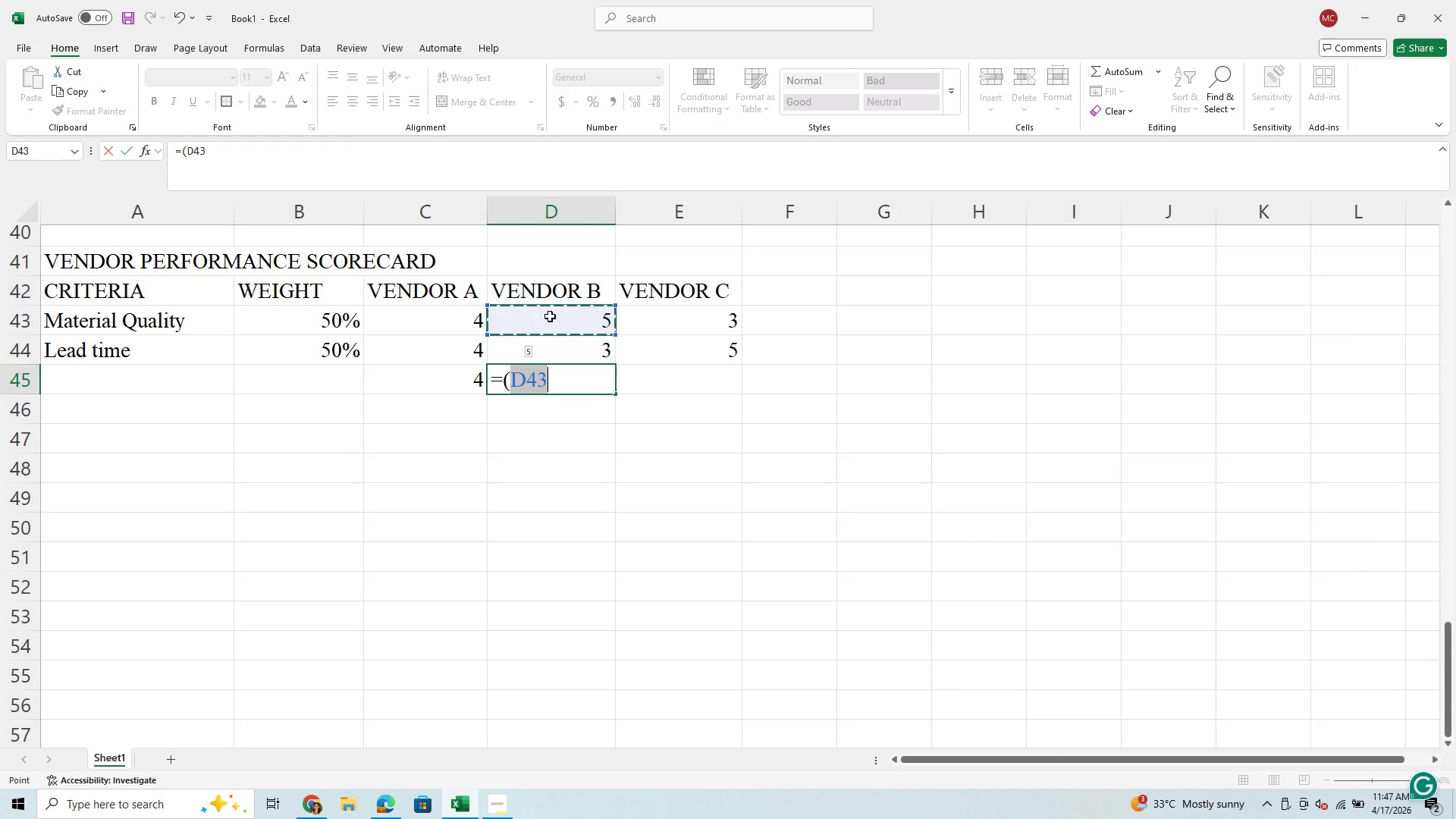 
key(Shift+8)
 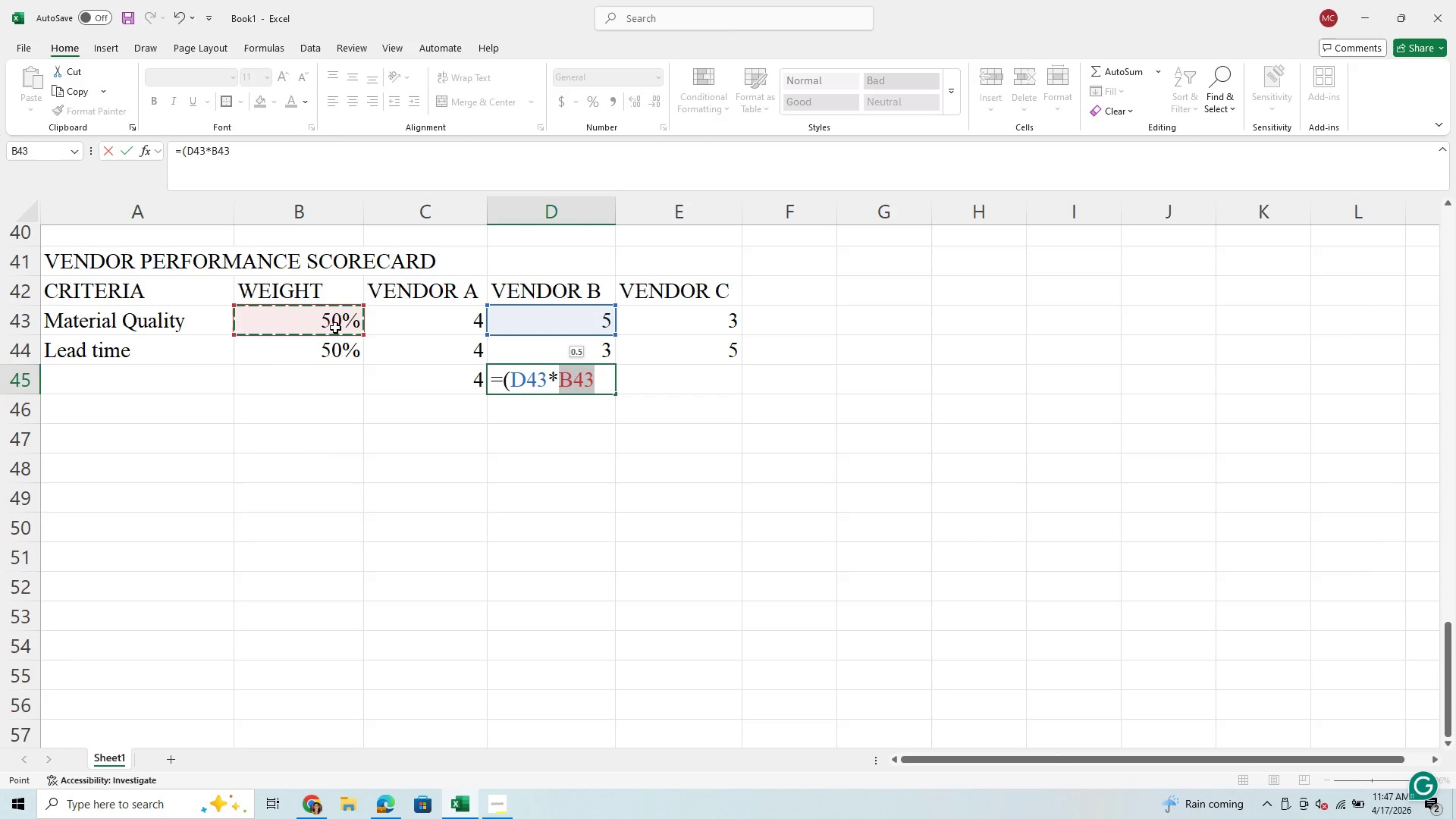 
key(Shift+0)
 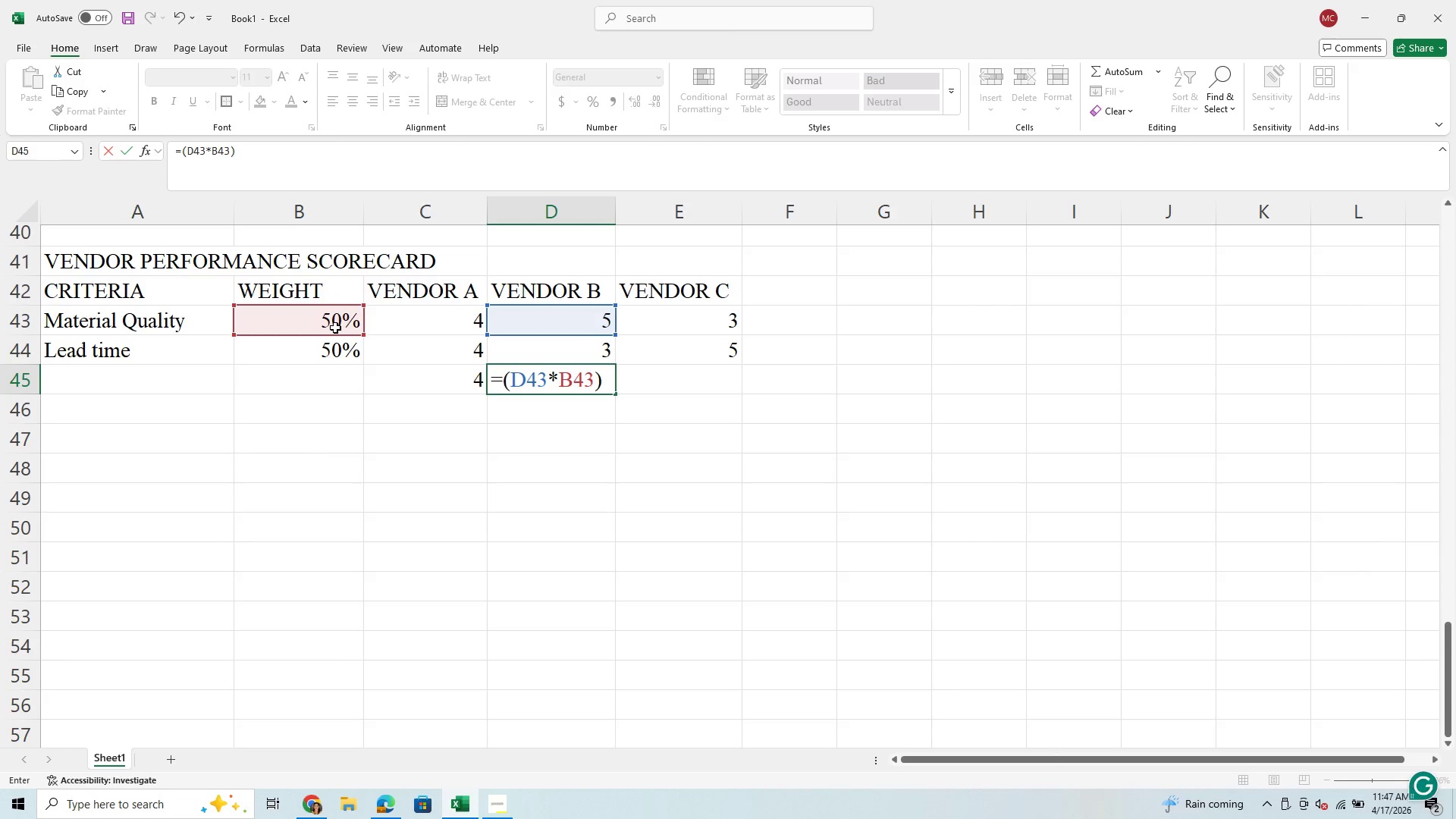 
key(Shift+Equal)
 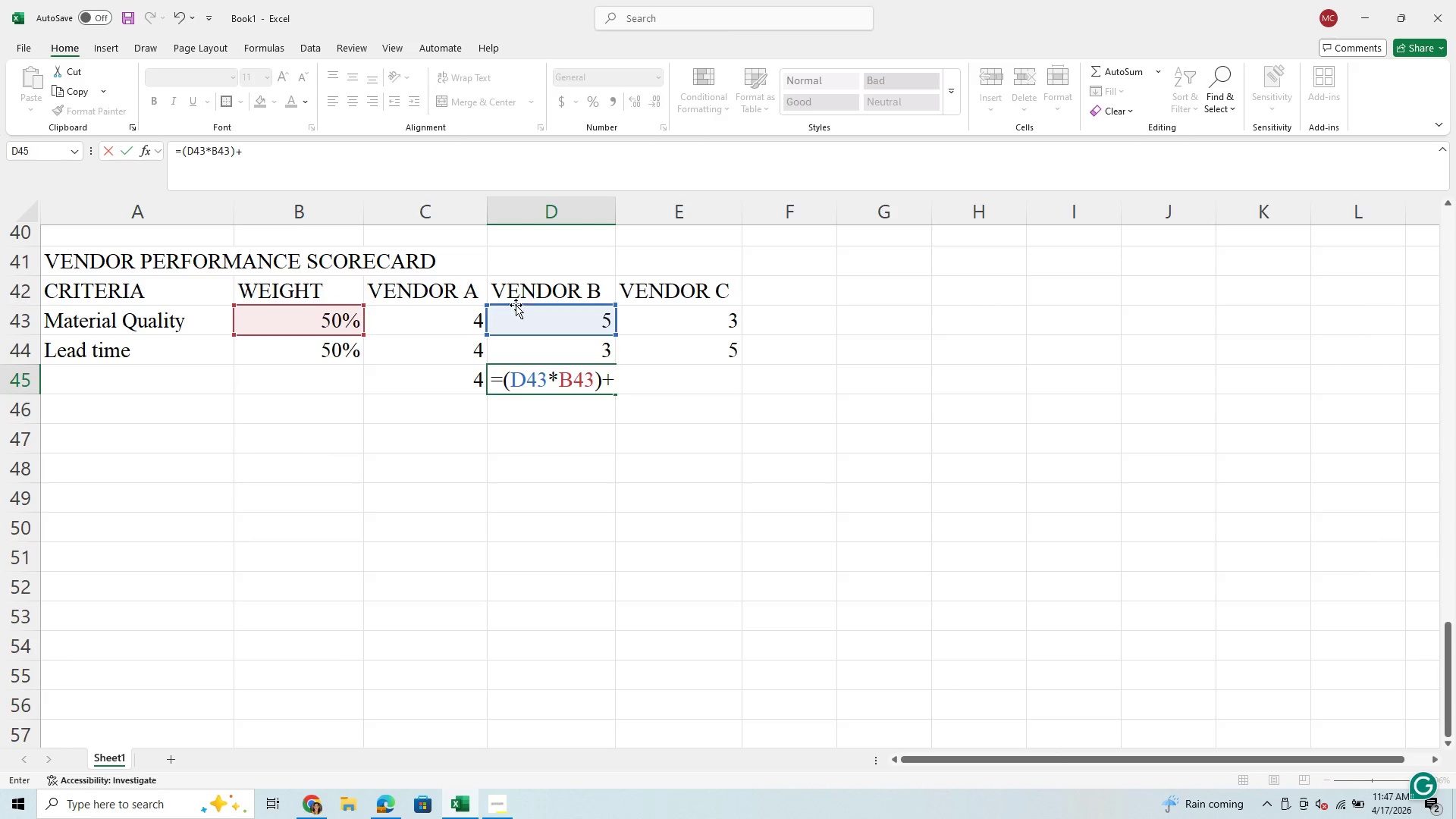 
left_click([542, 347])
 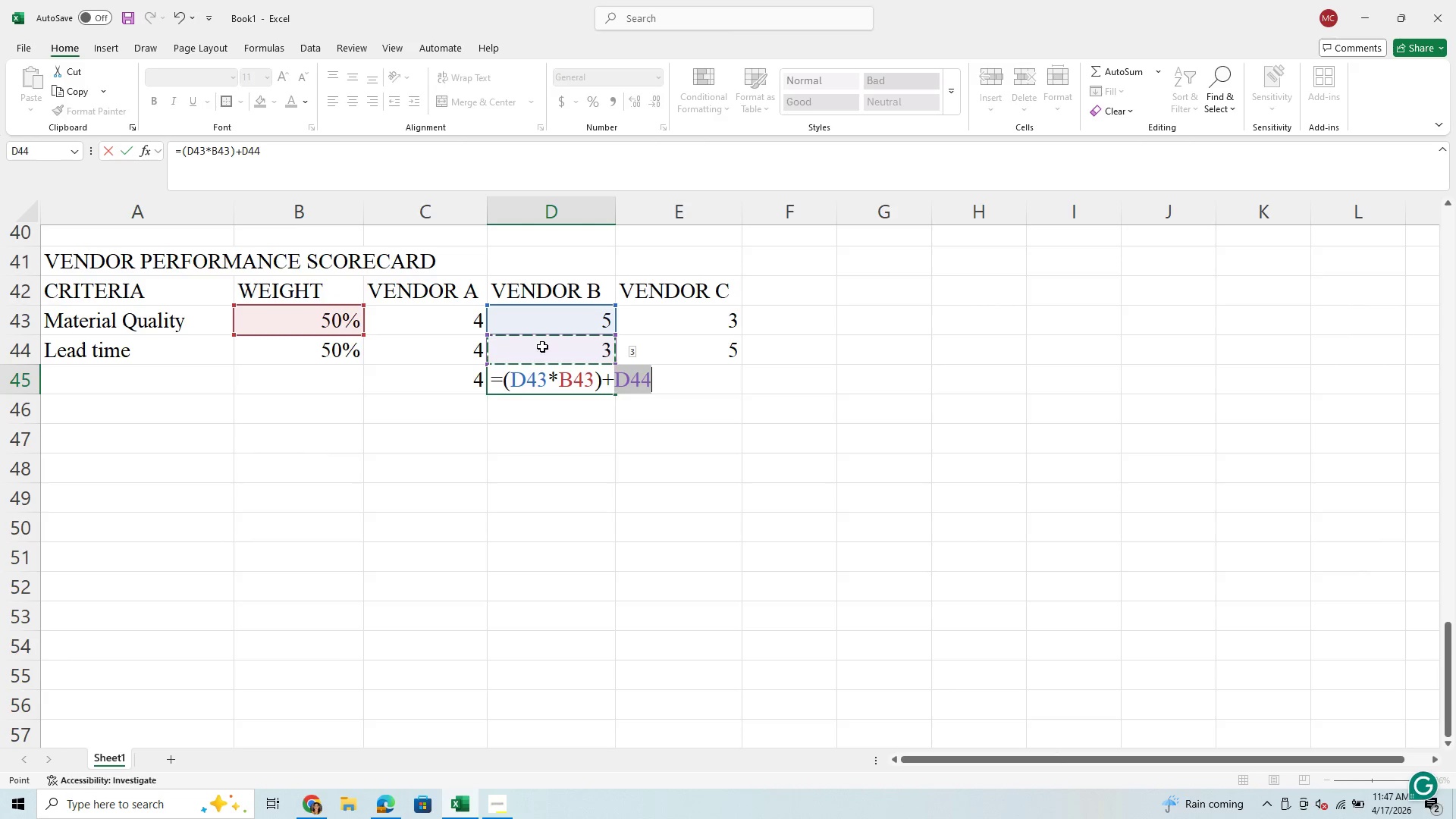 
key(Shift+9)
 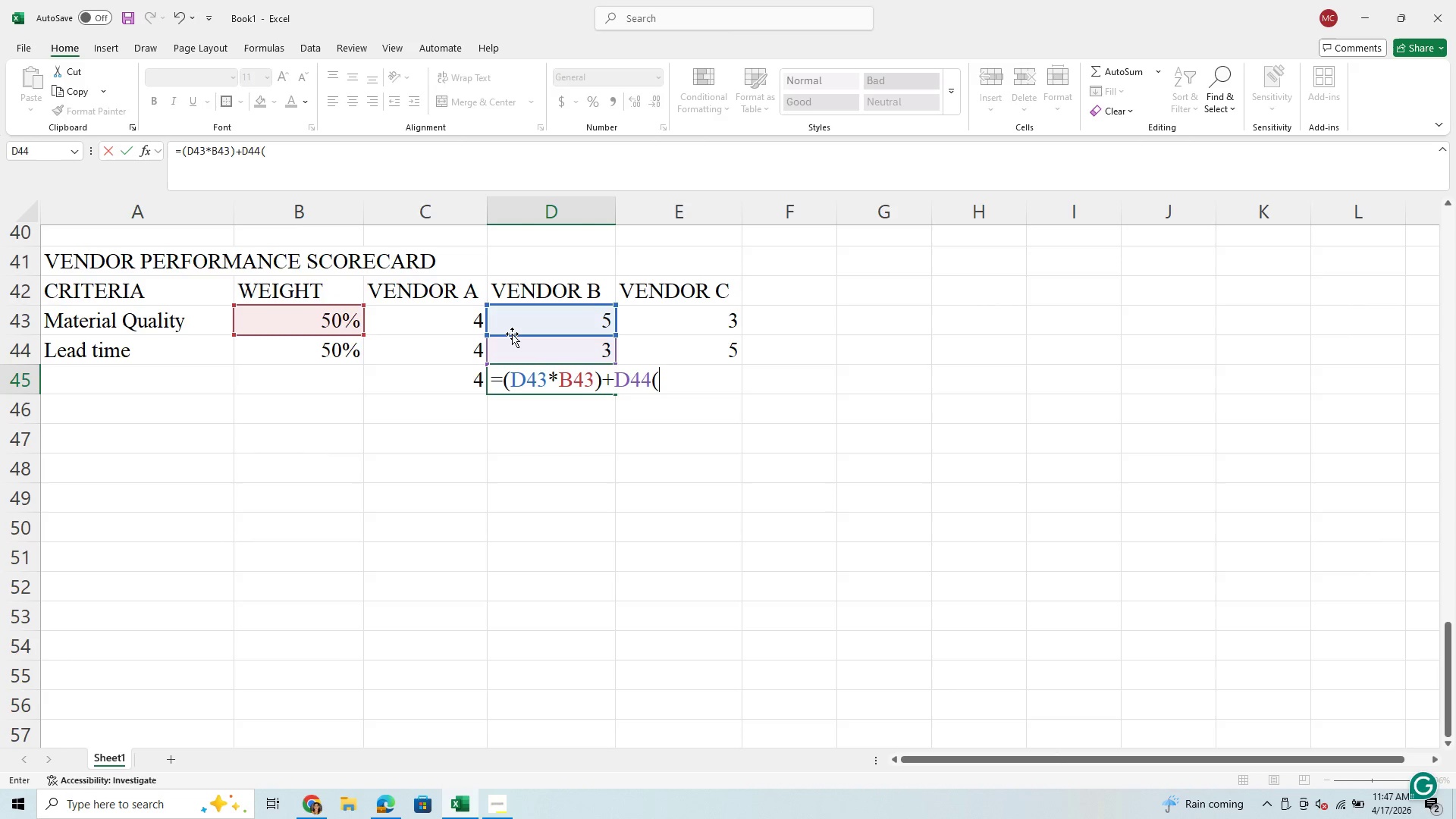 
key(Backspace)
 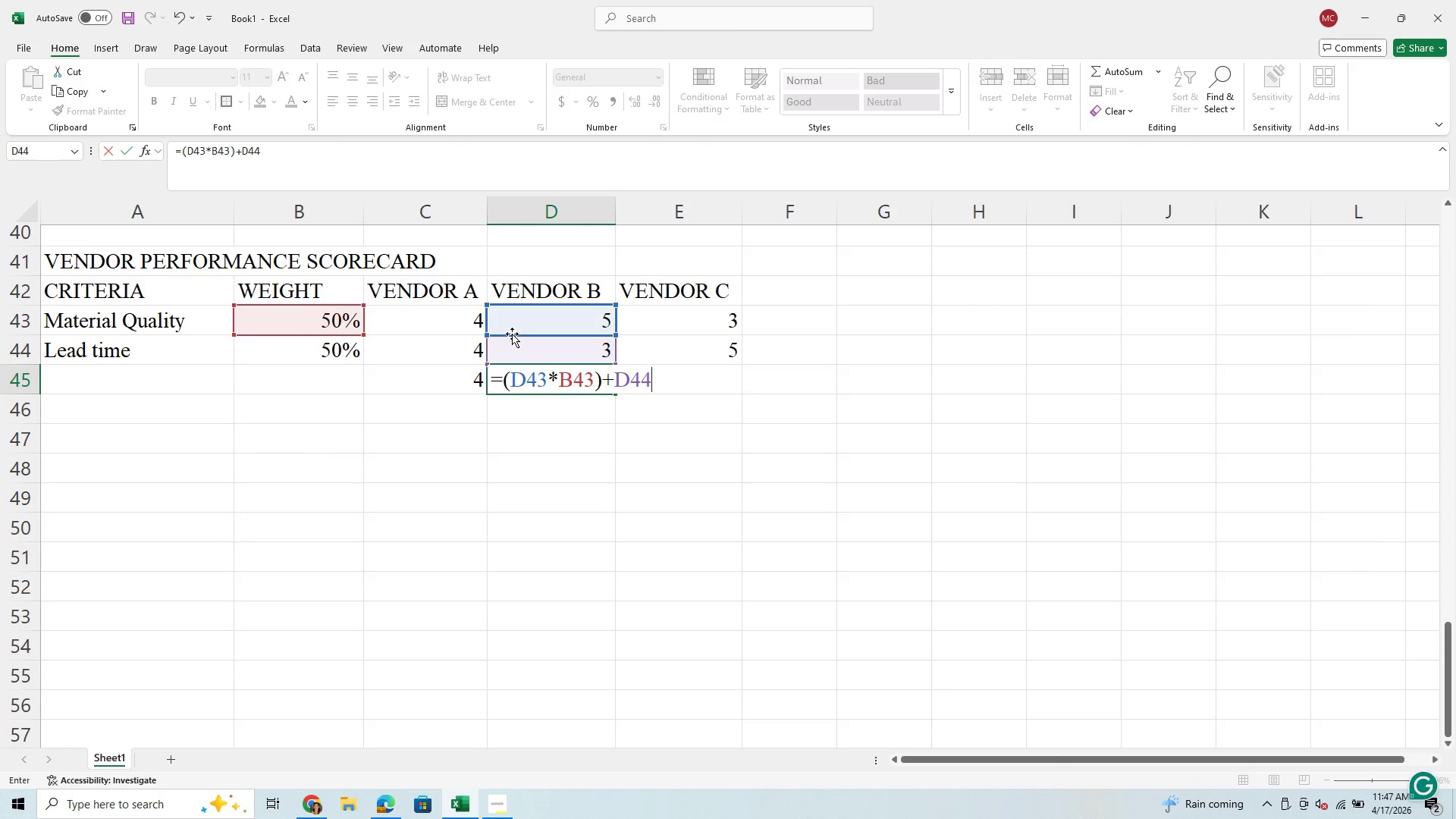 
key(Backspace)
 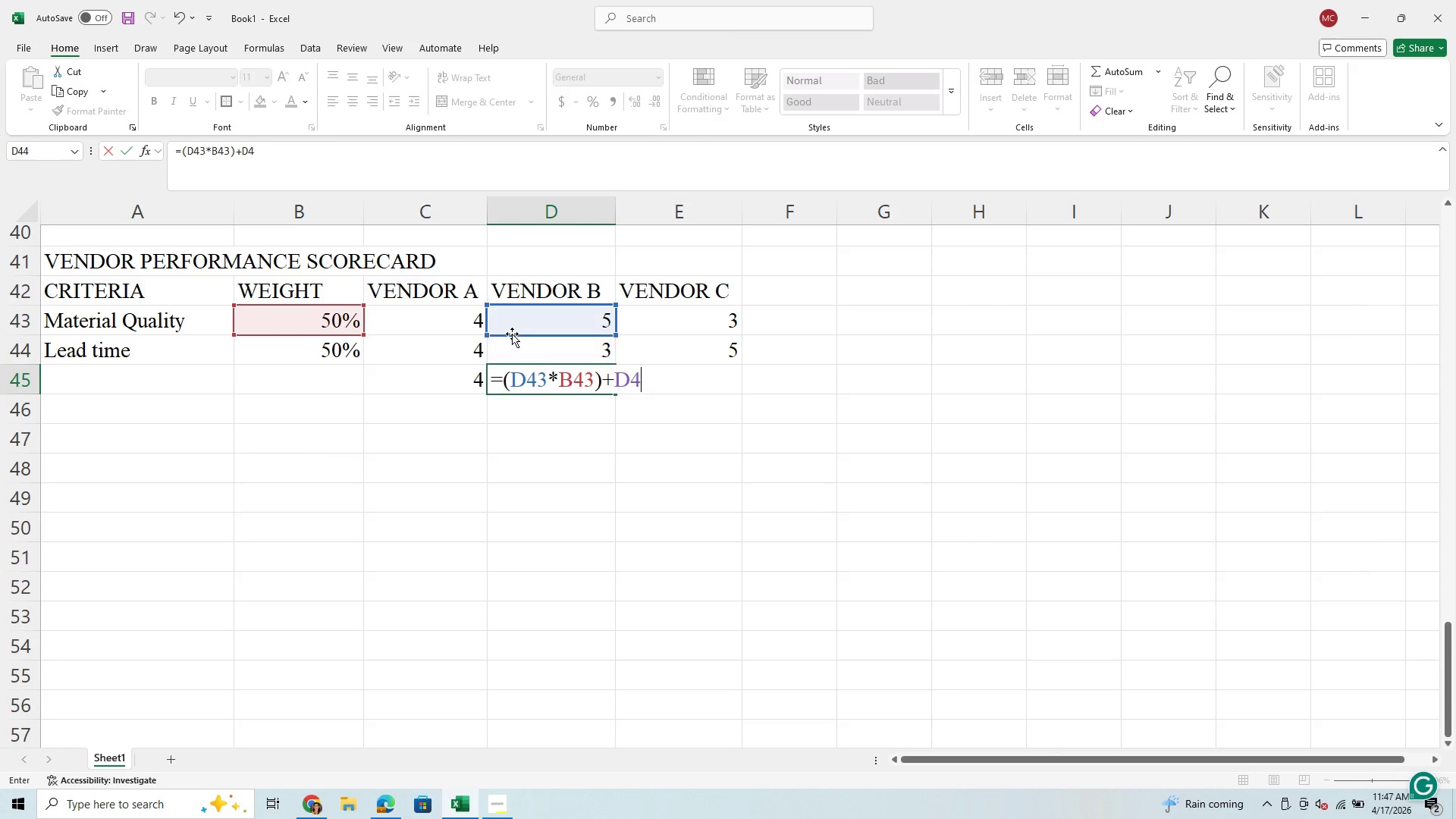 
key(Backspace)
 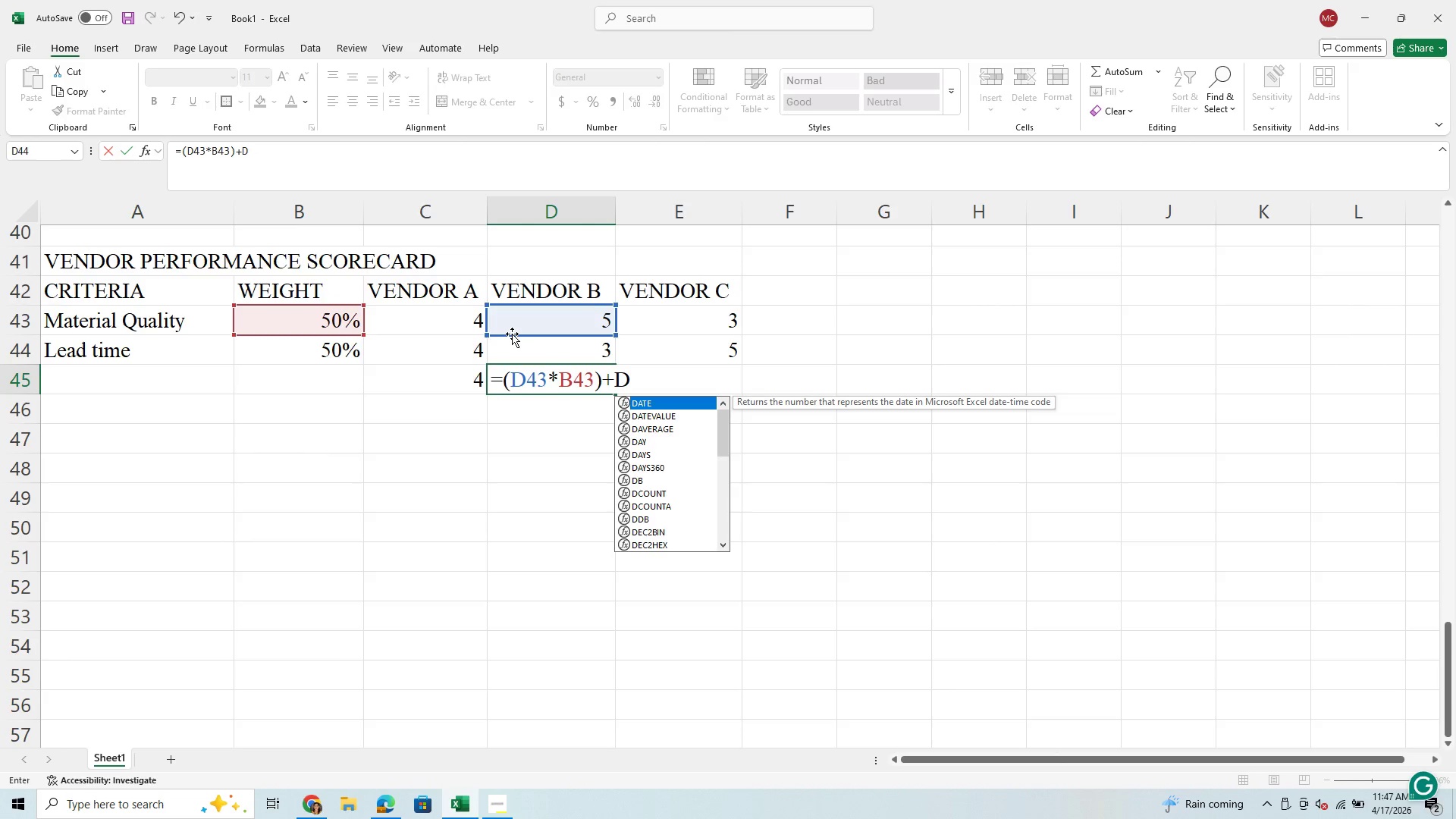 
key(Backspace)
 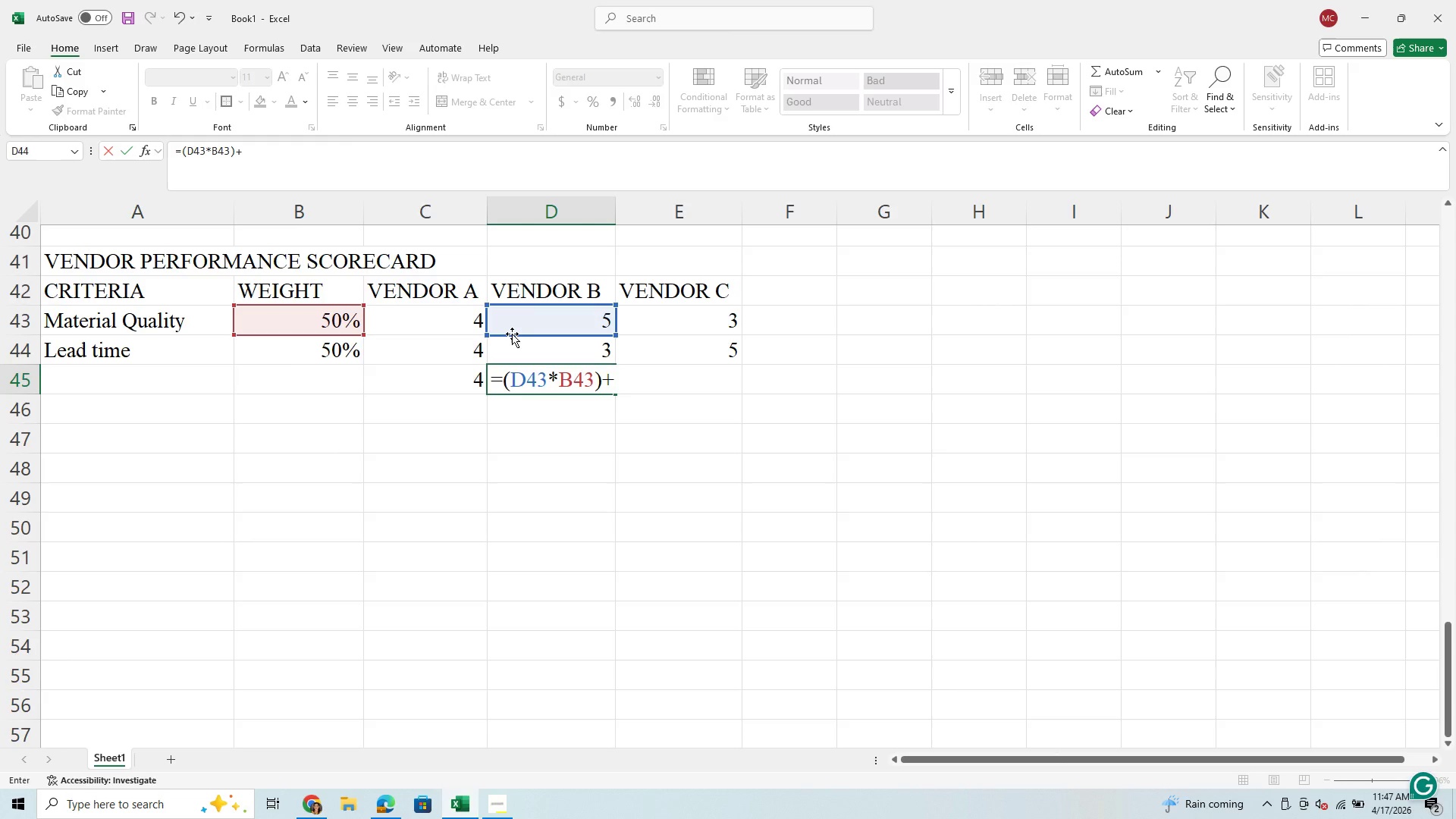 
key(Shift+9)
 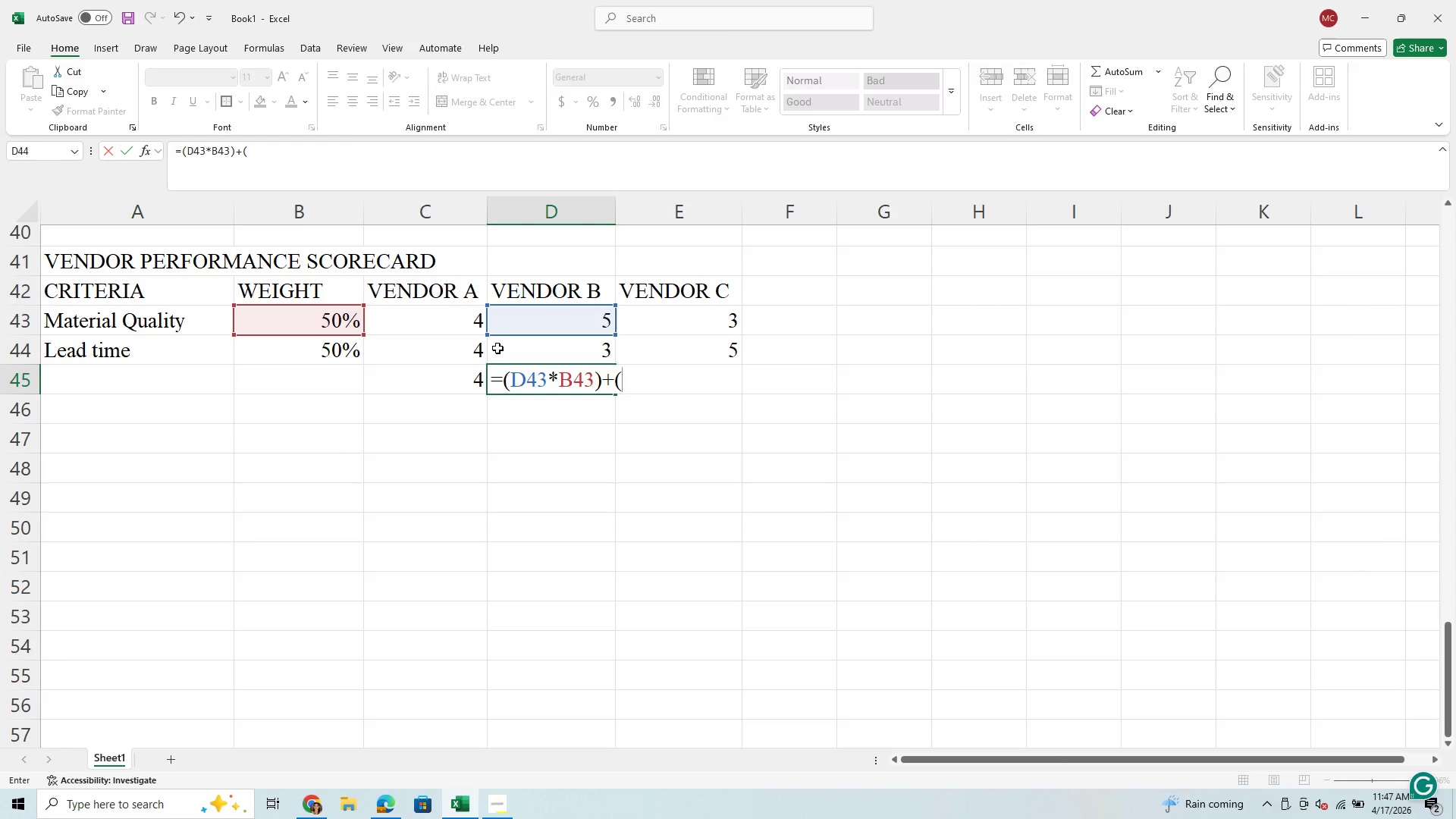 
left_click([559, 347])
 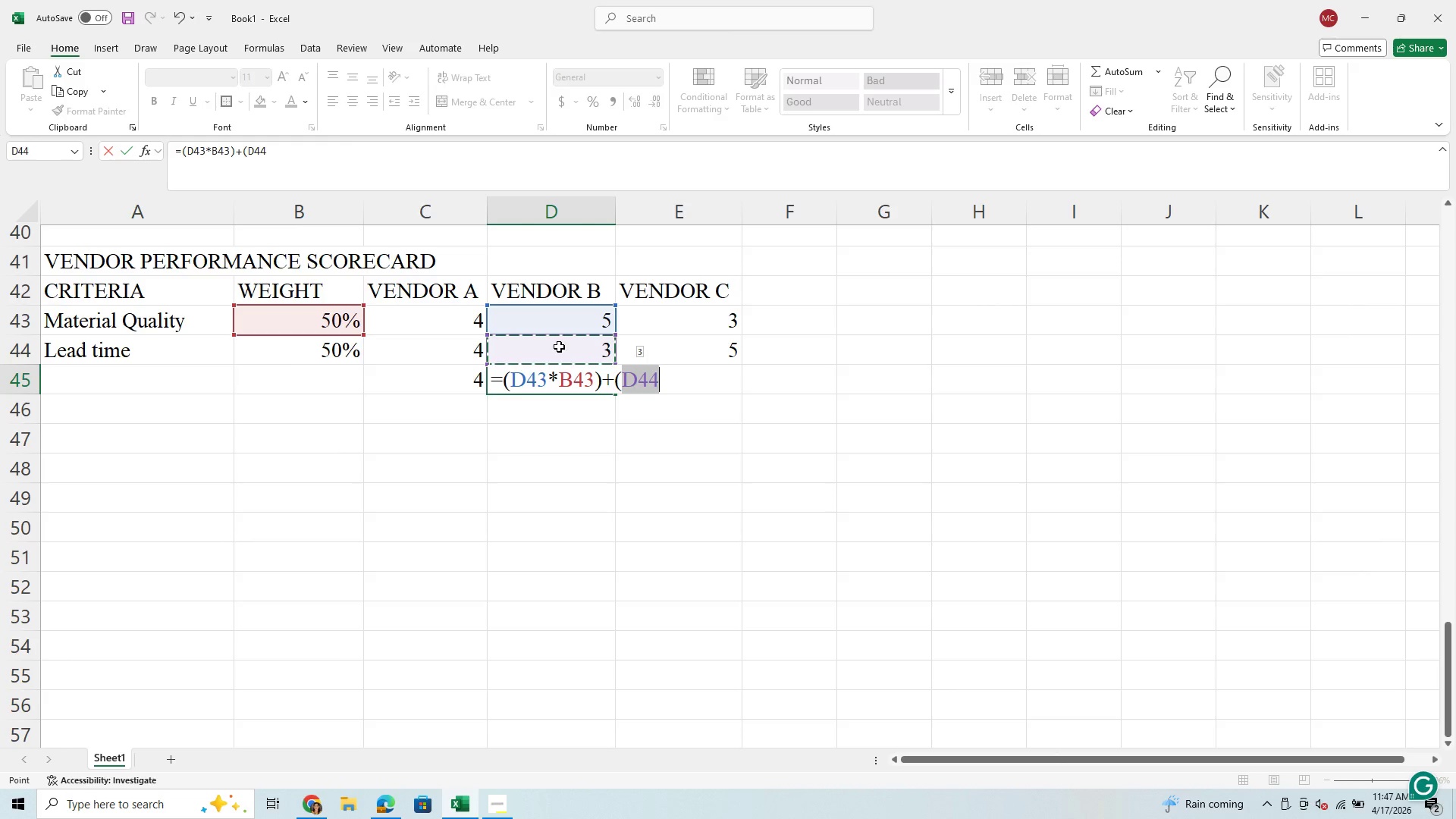 
key(Shift+8)
 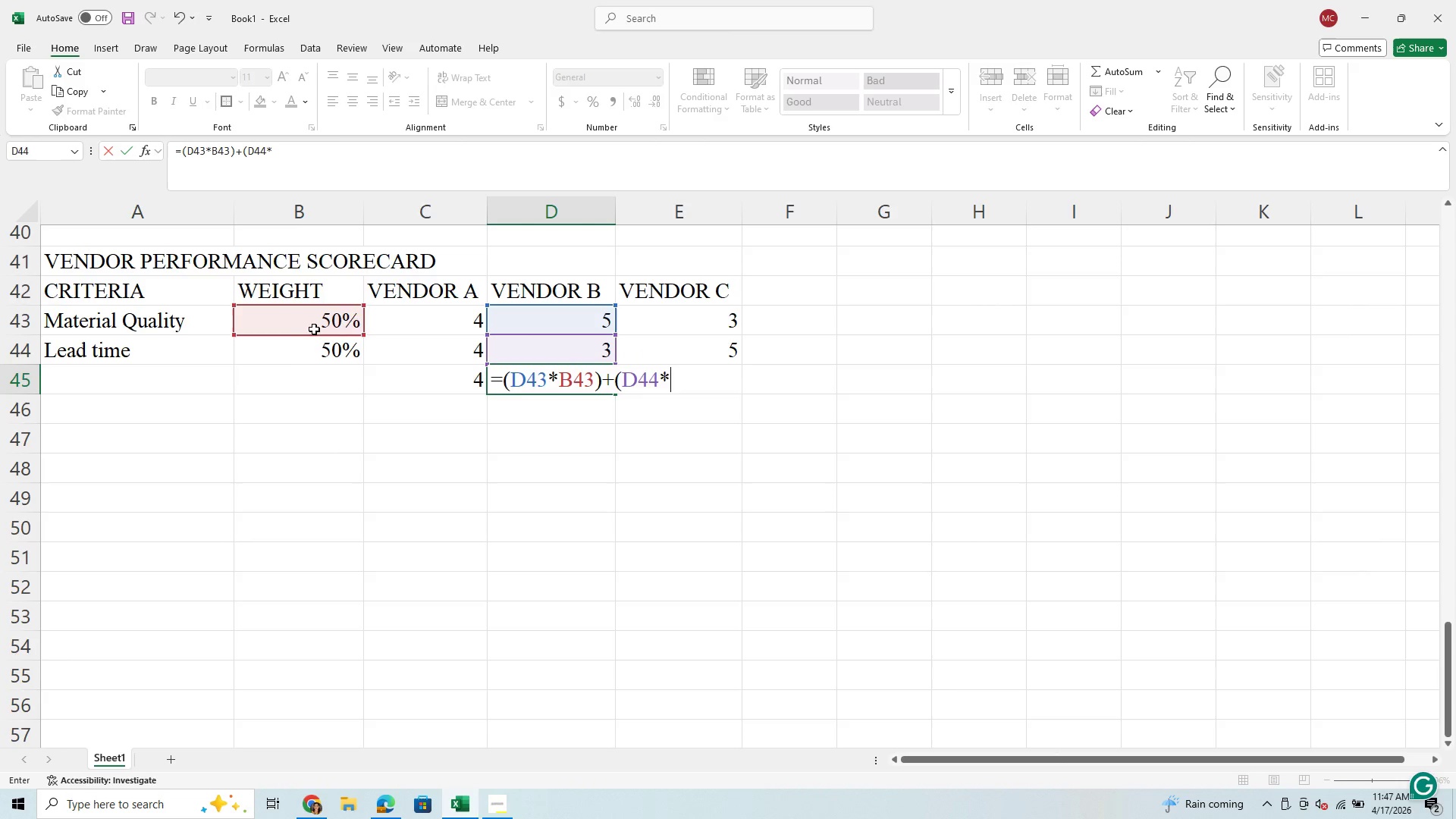 
left_click([306, 349])
 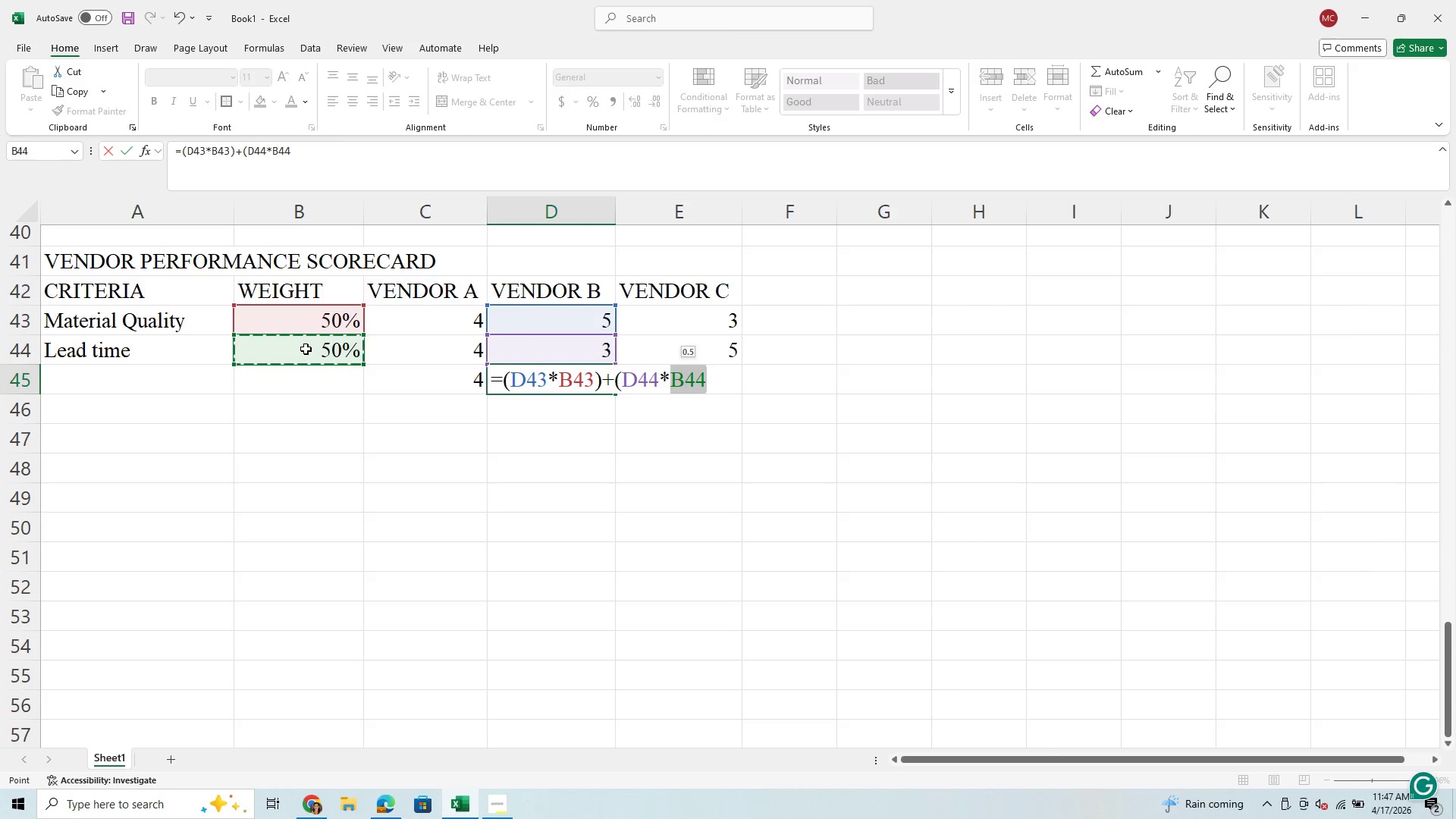 
key(Shift+0)
 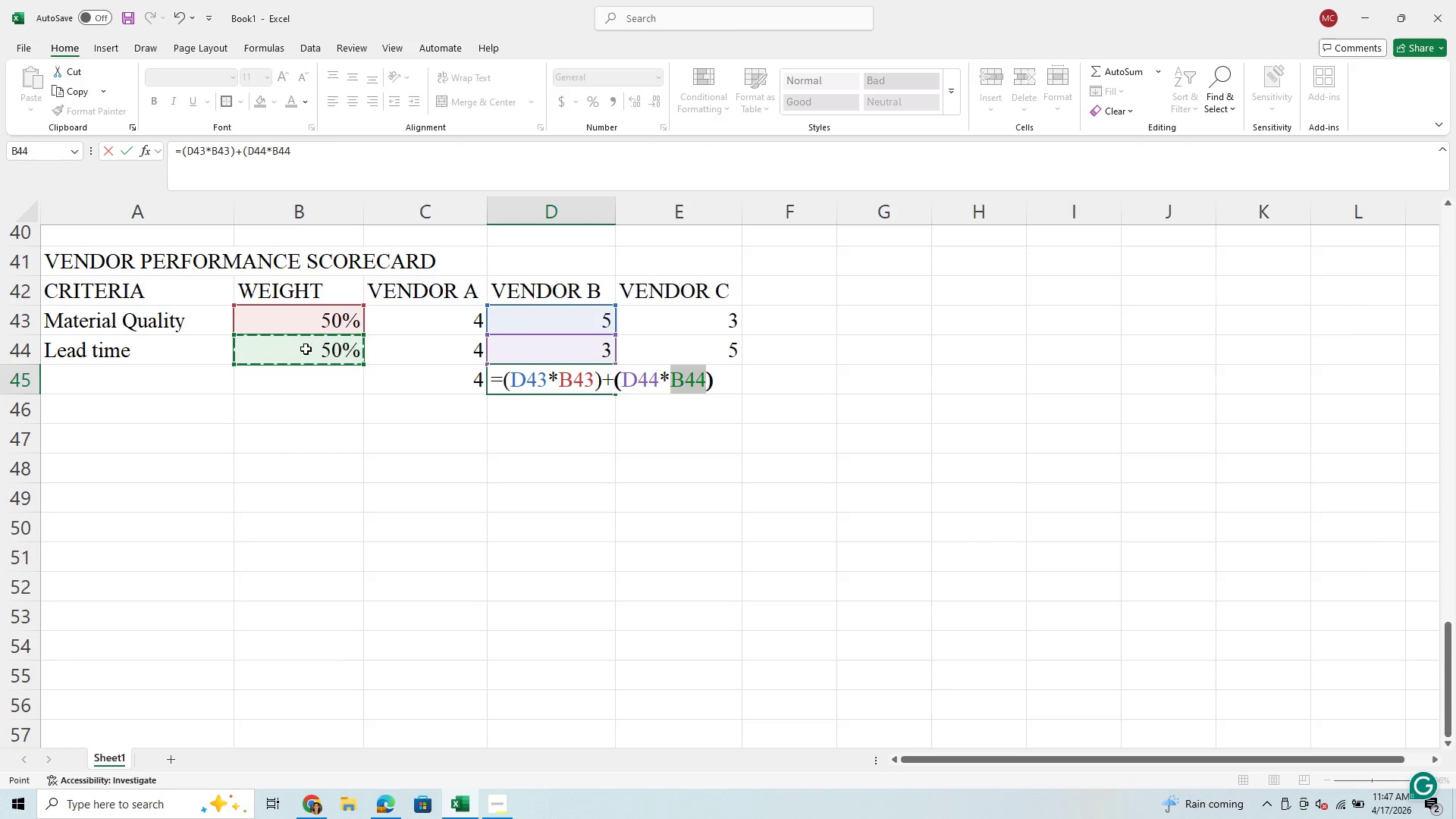 
key(Enter)
 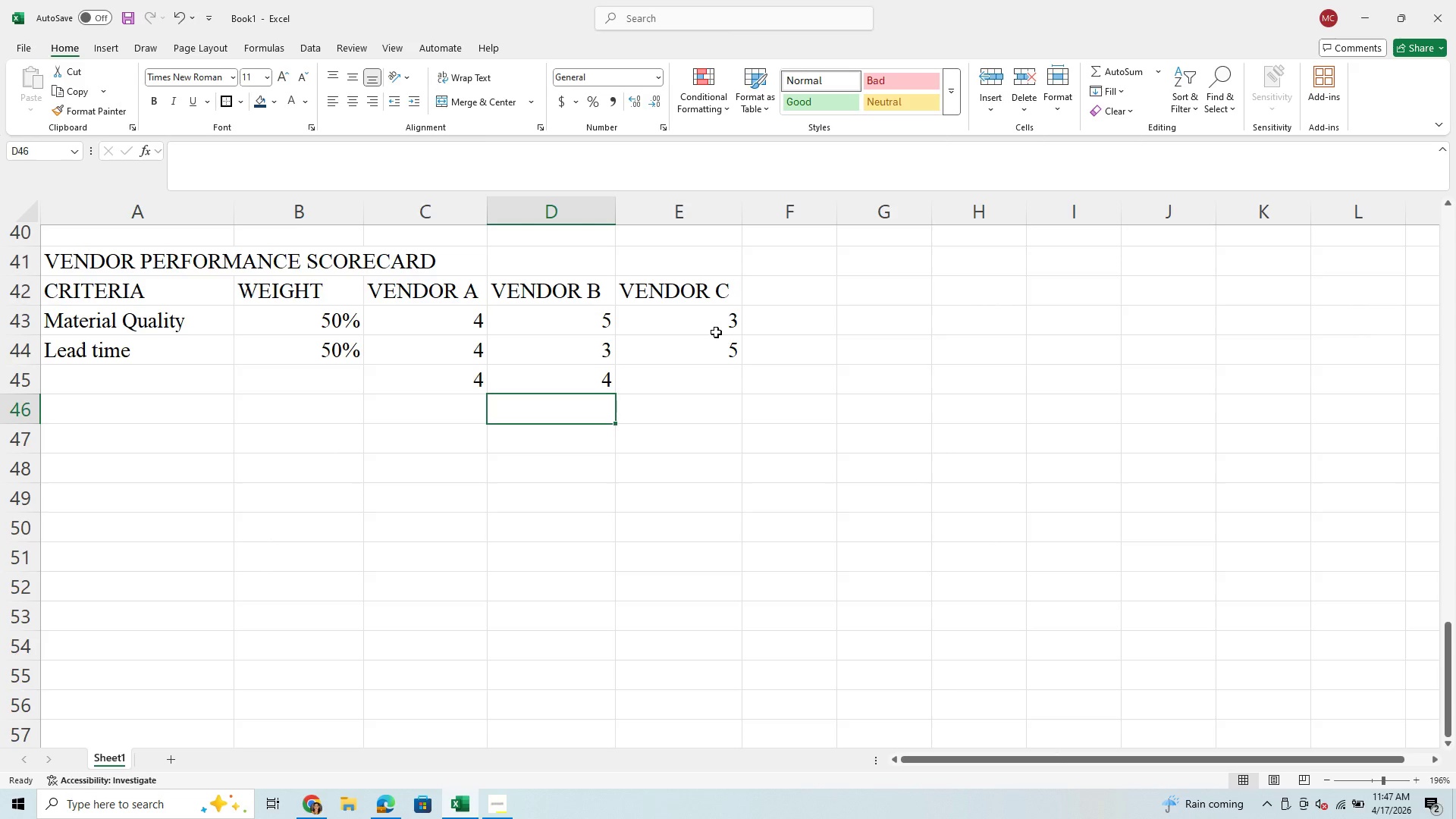 
left_click([708, 381])
 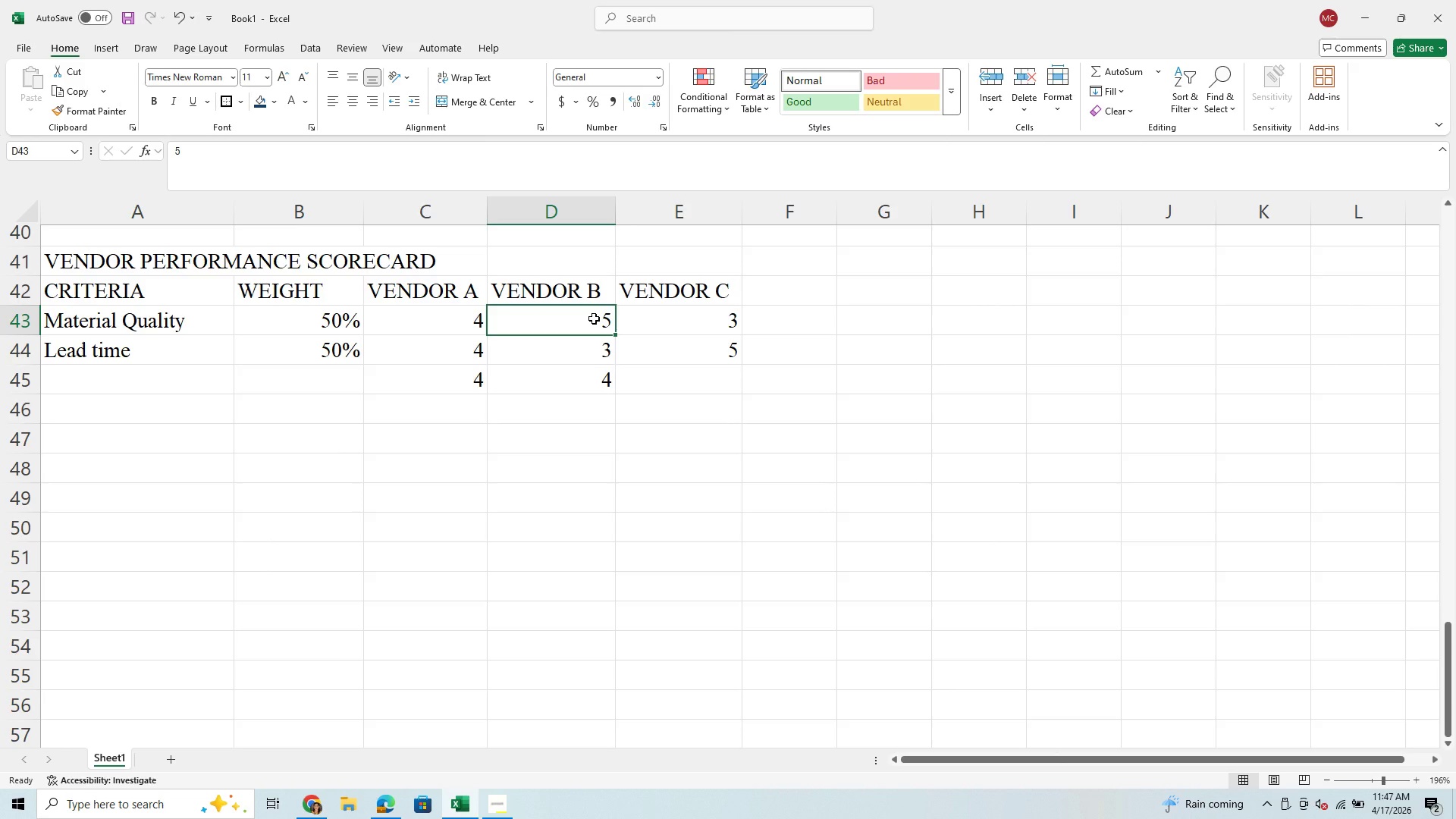 
key(4)
 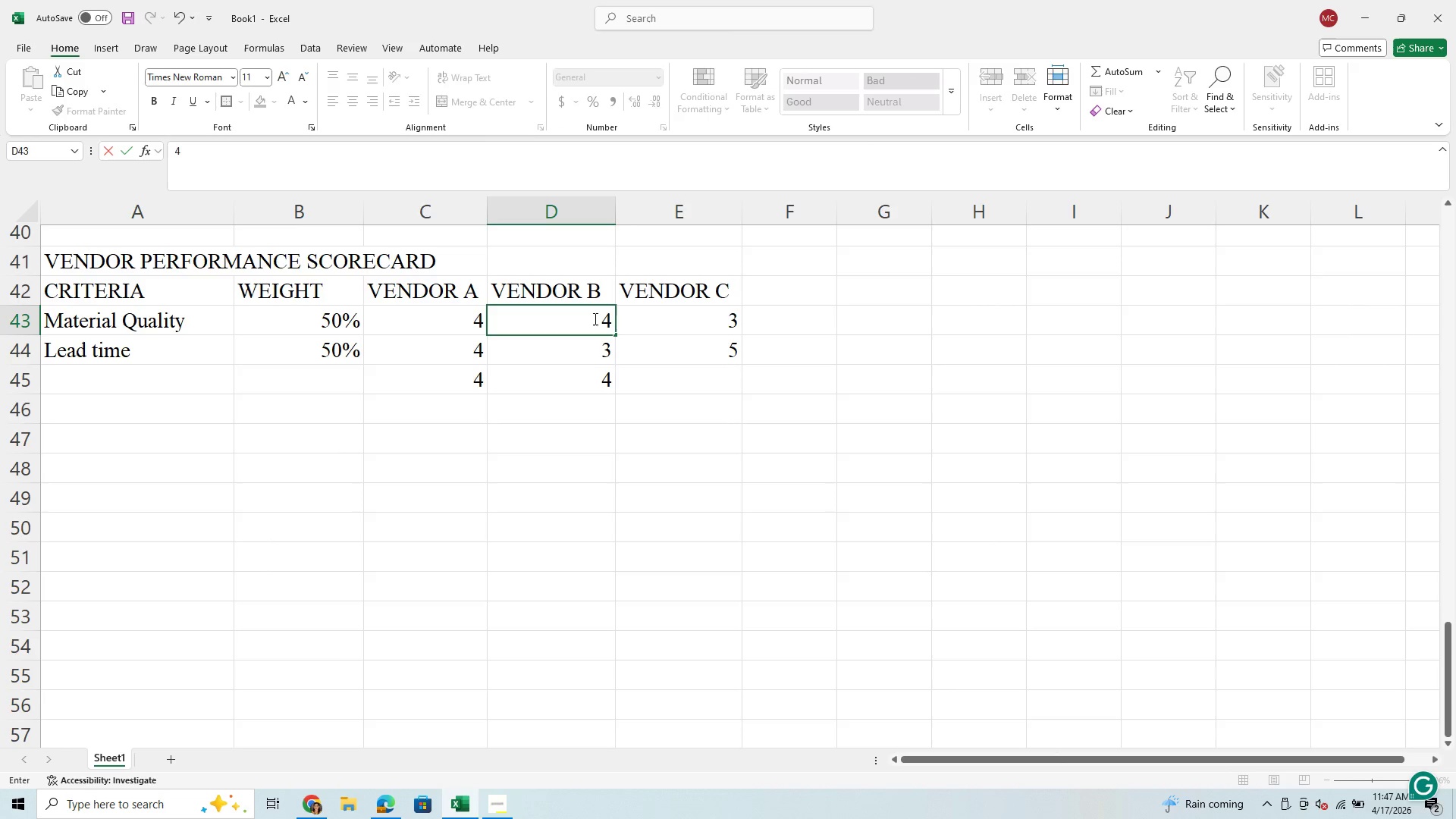 
key(Enter)
 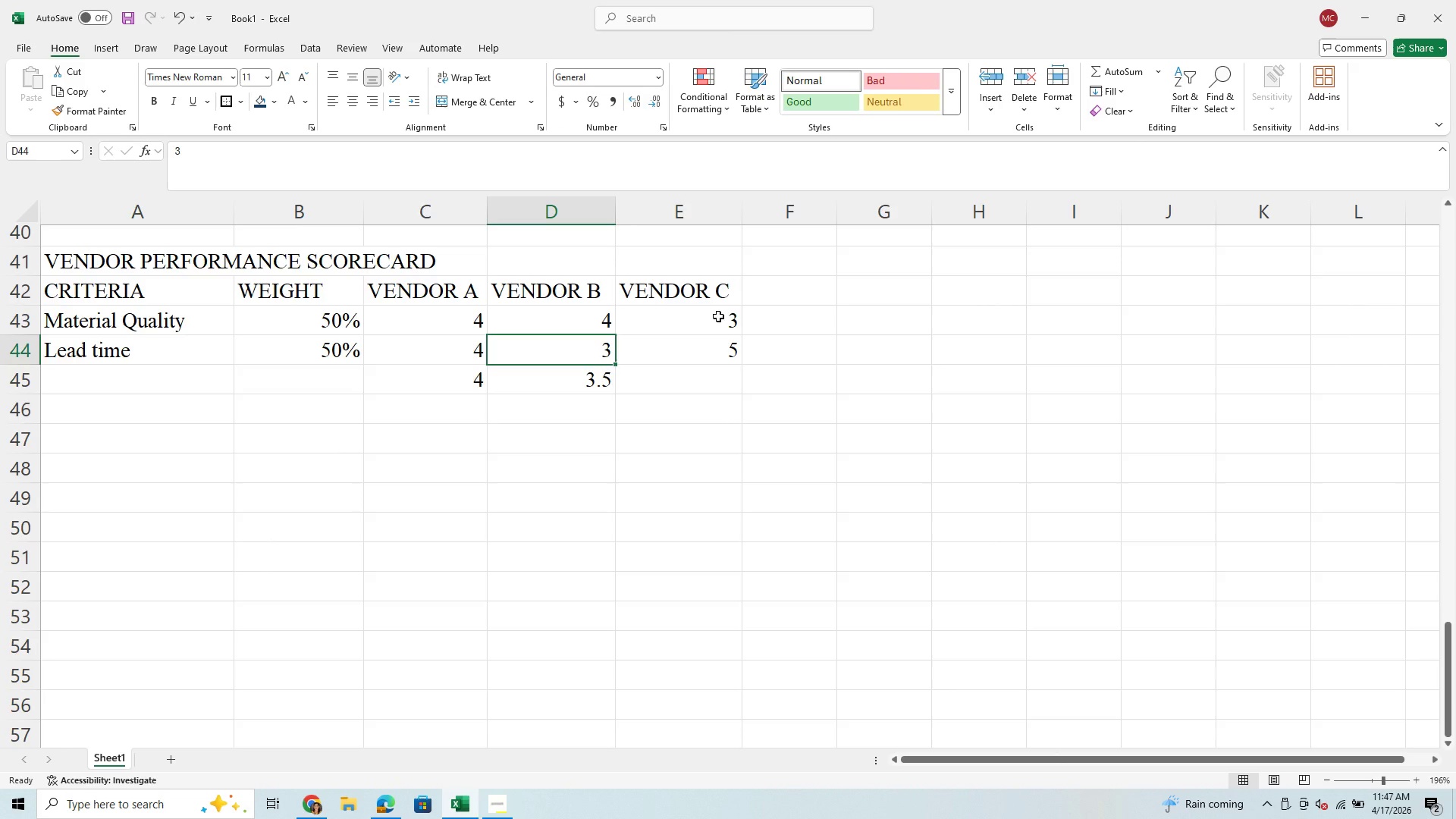 
left_click([718, 318])
 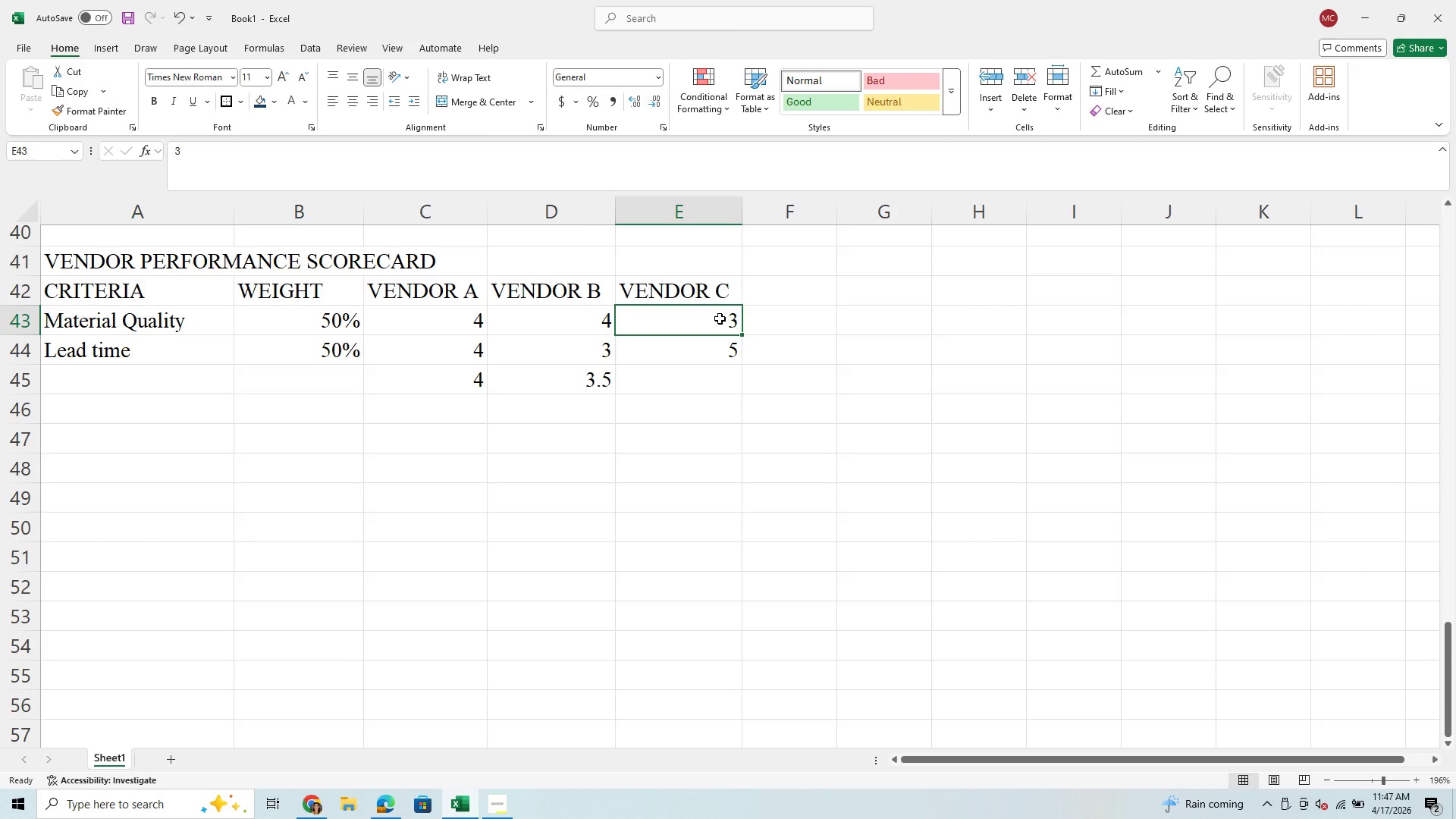 
key(Enter)
 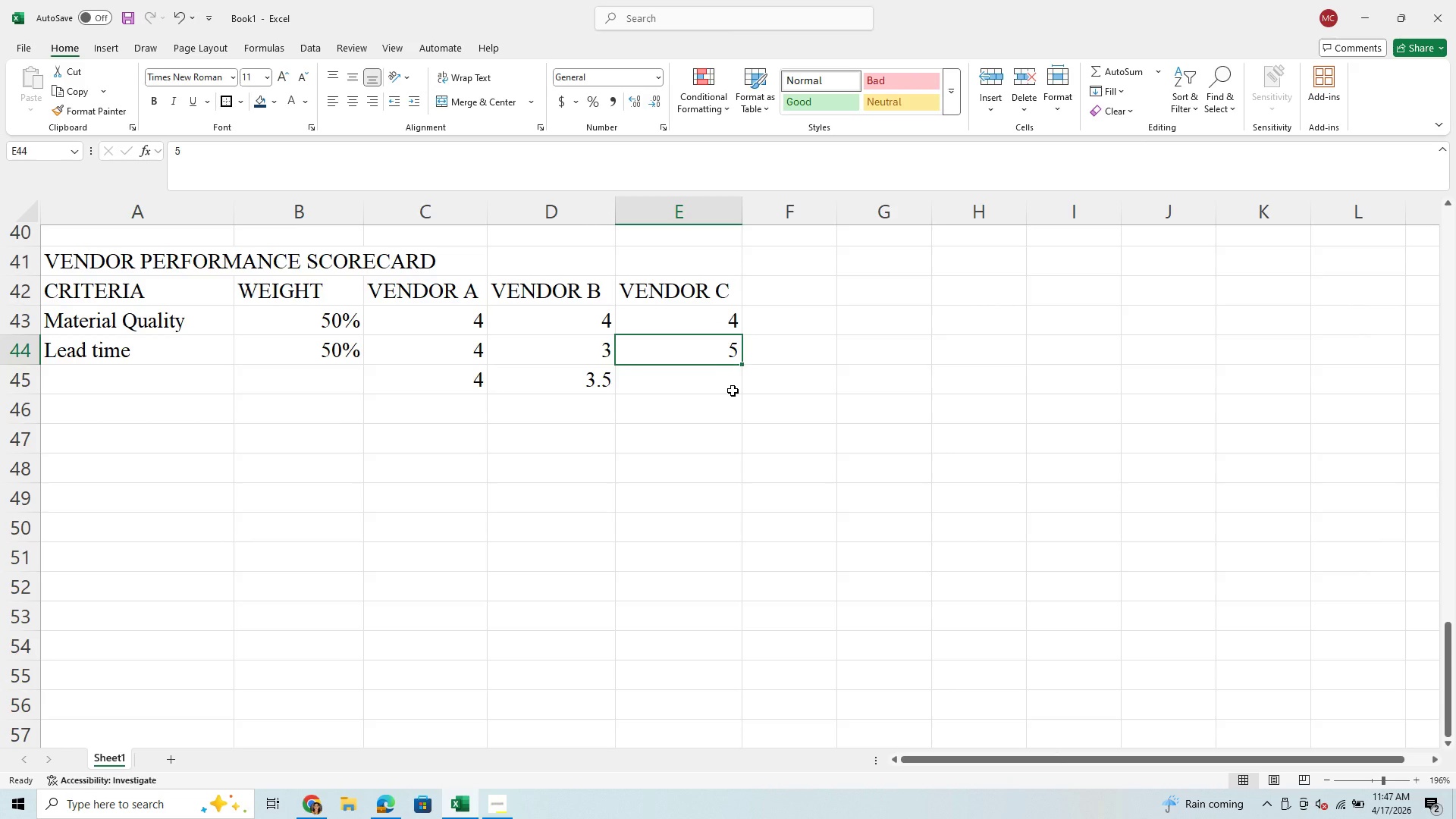 
left_click([730, 388])
 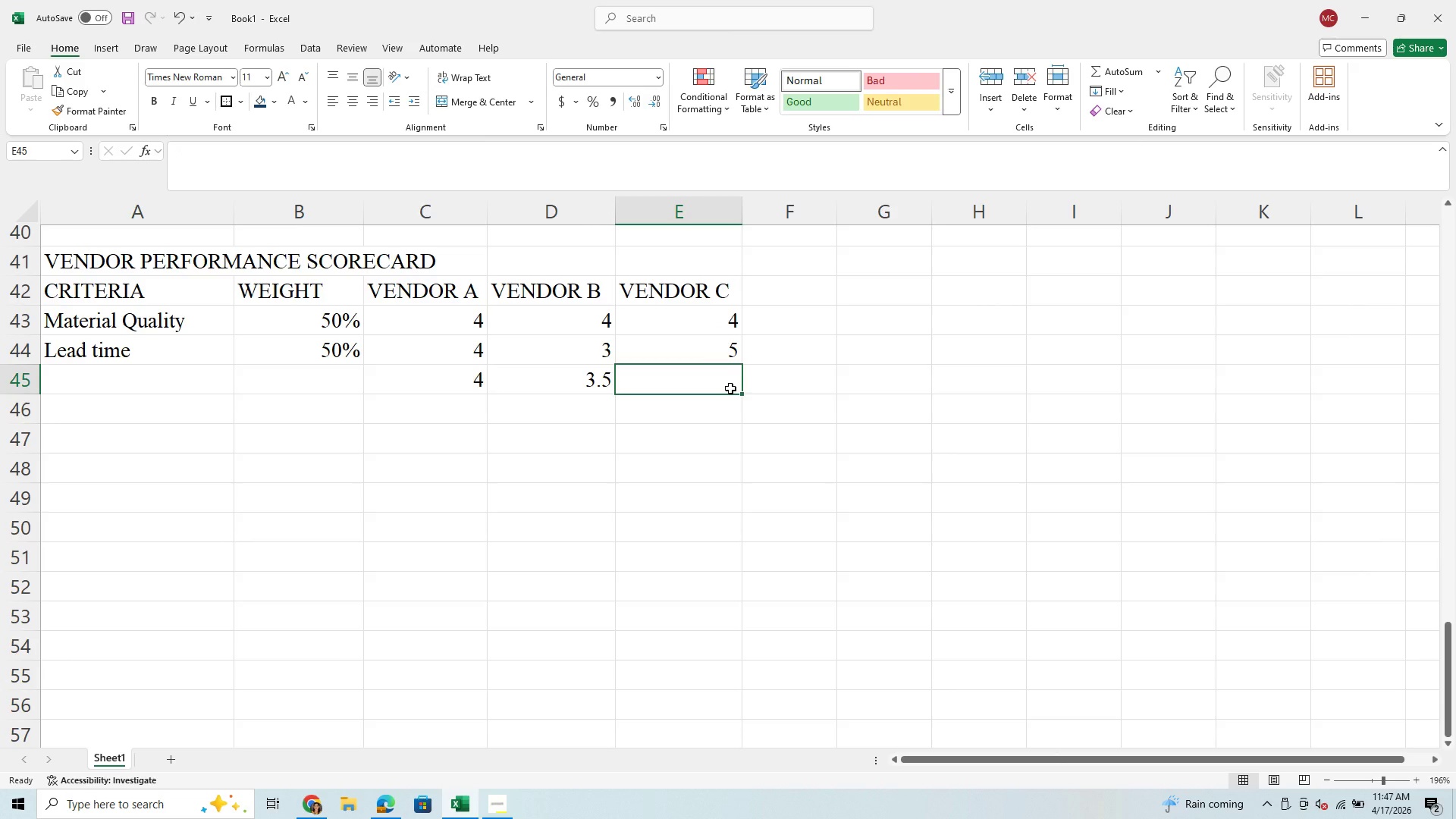 
key(Equal)
 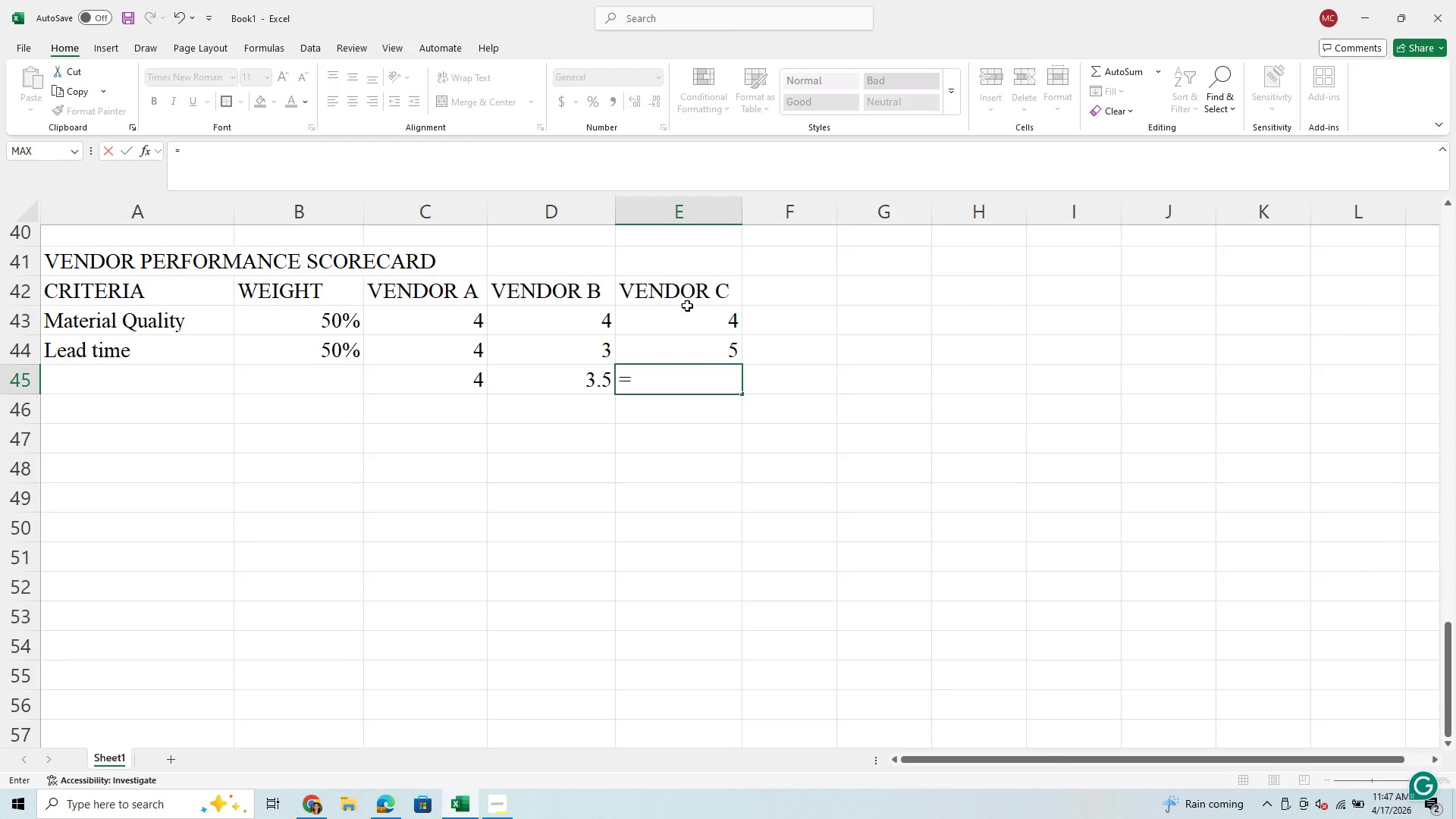 
left_click([708, 328])
 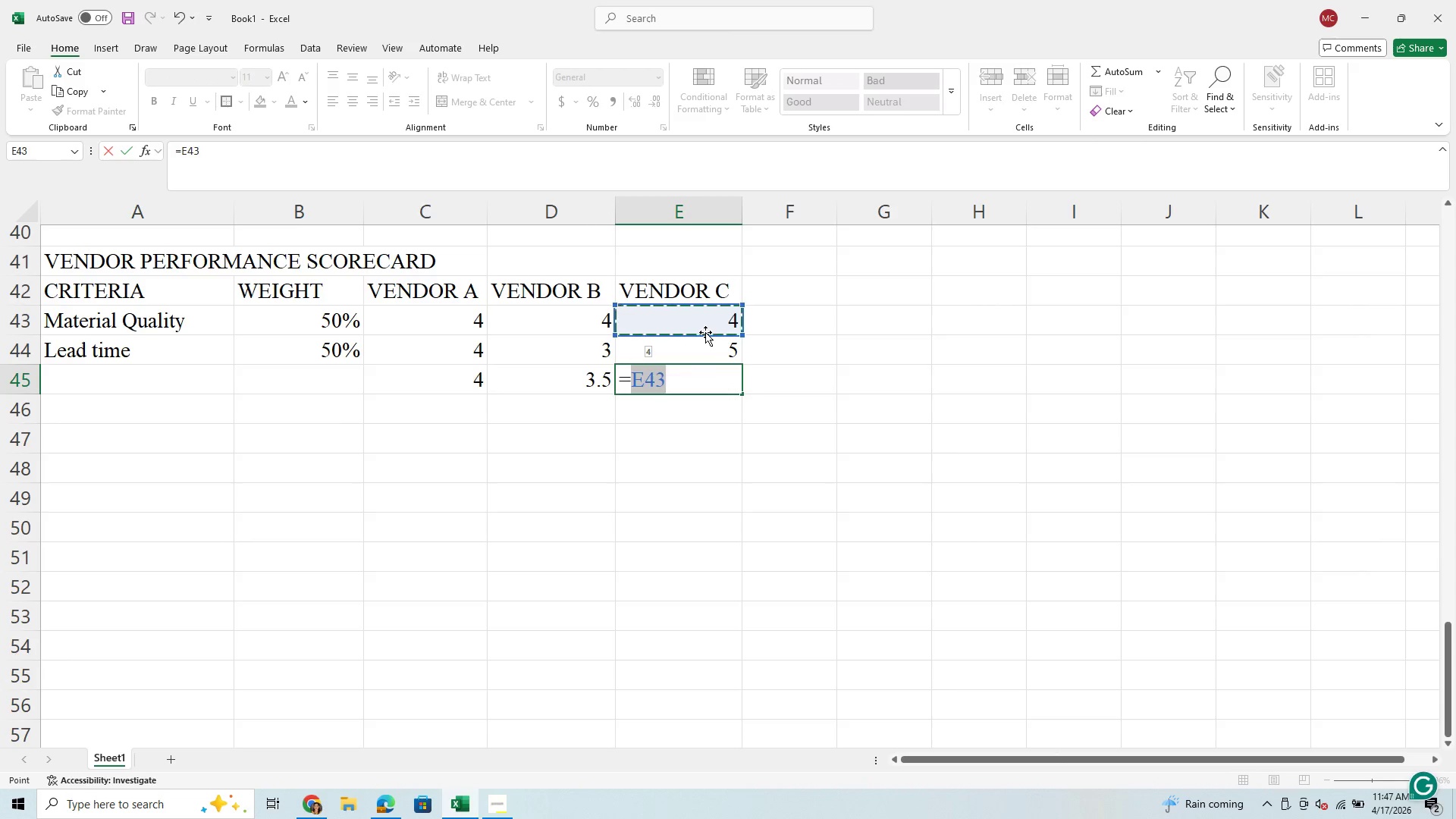 
key(Backspace)
 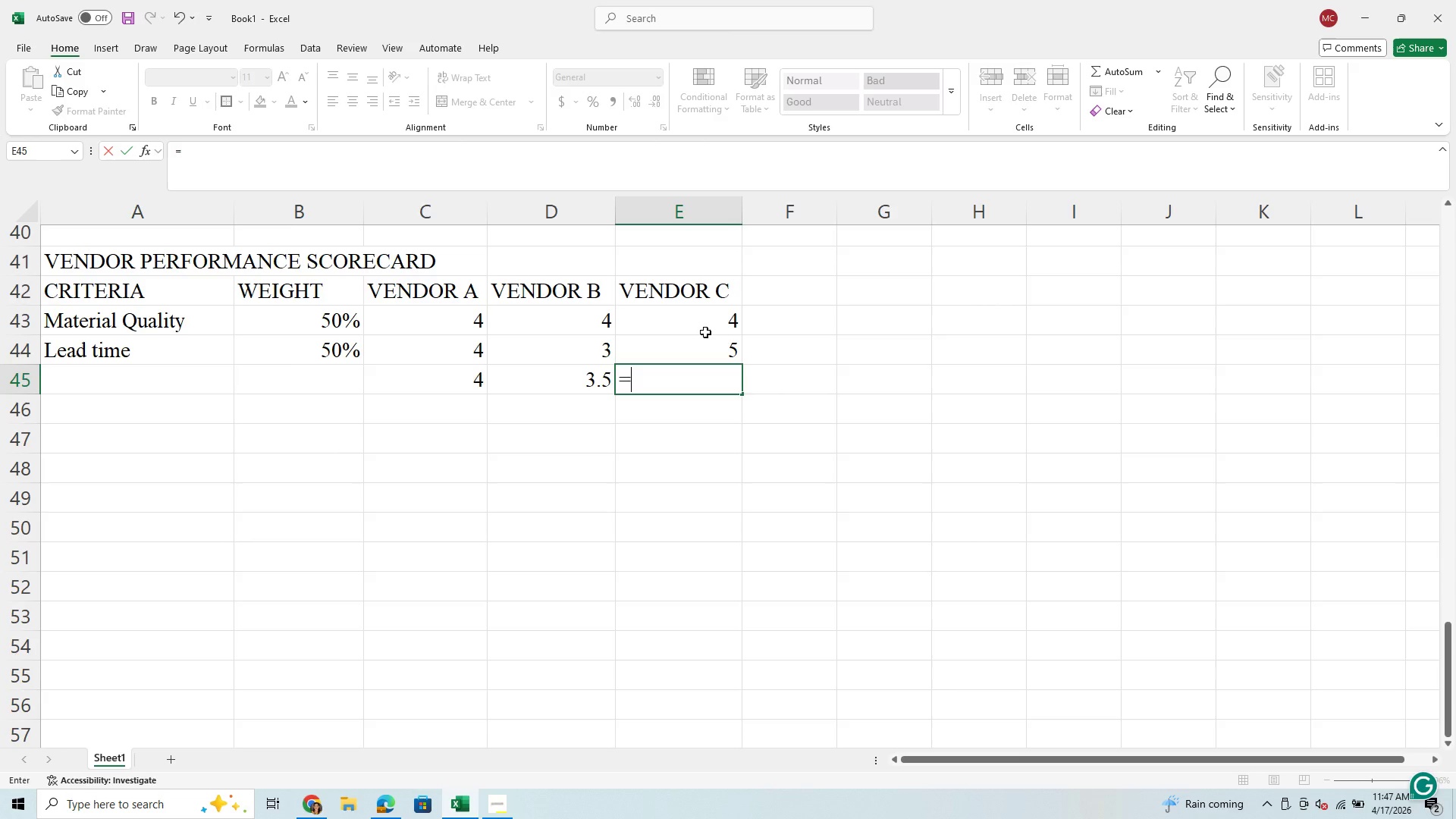 
key(Shift+9)
 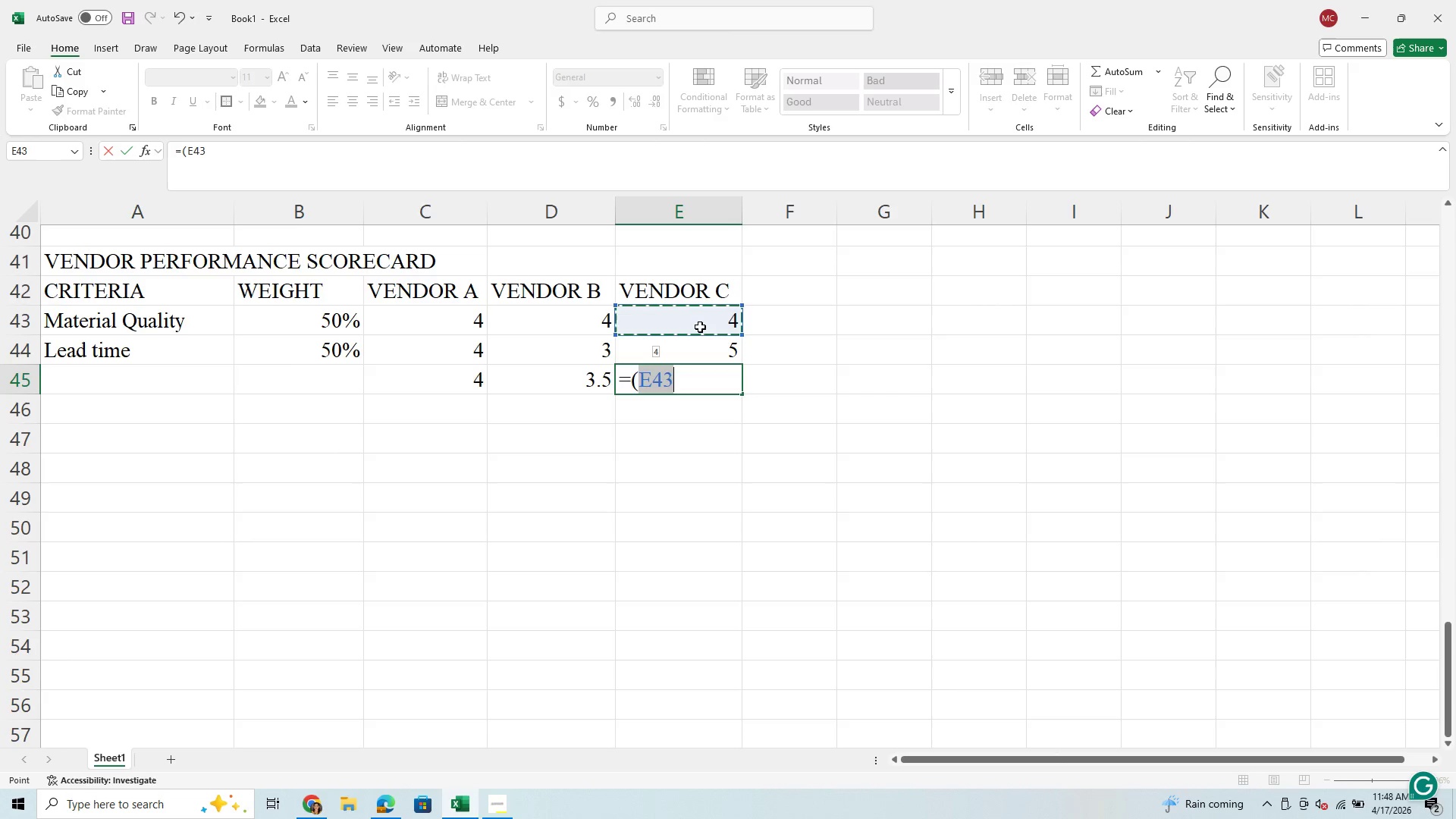 
key(Shift+8)
 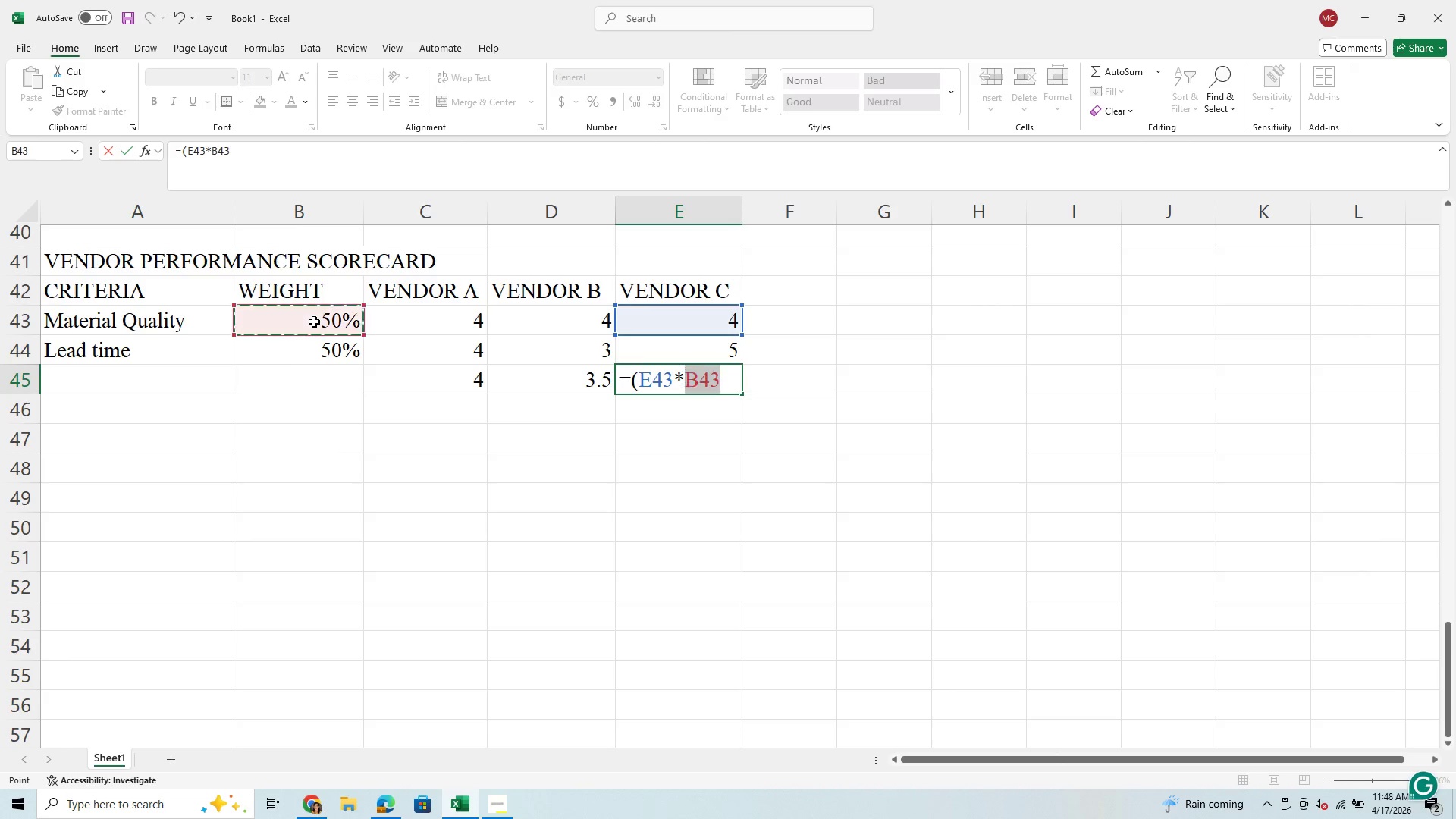 
hold_key(key=ShiftRight, duration=1.5)
 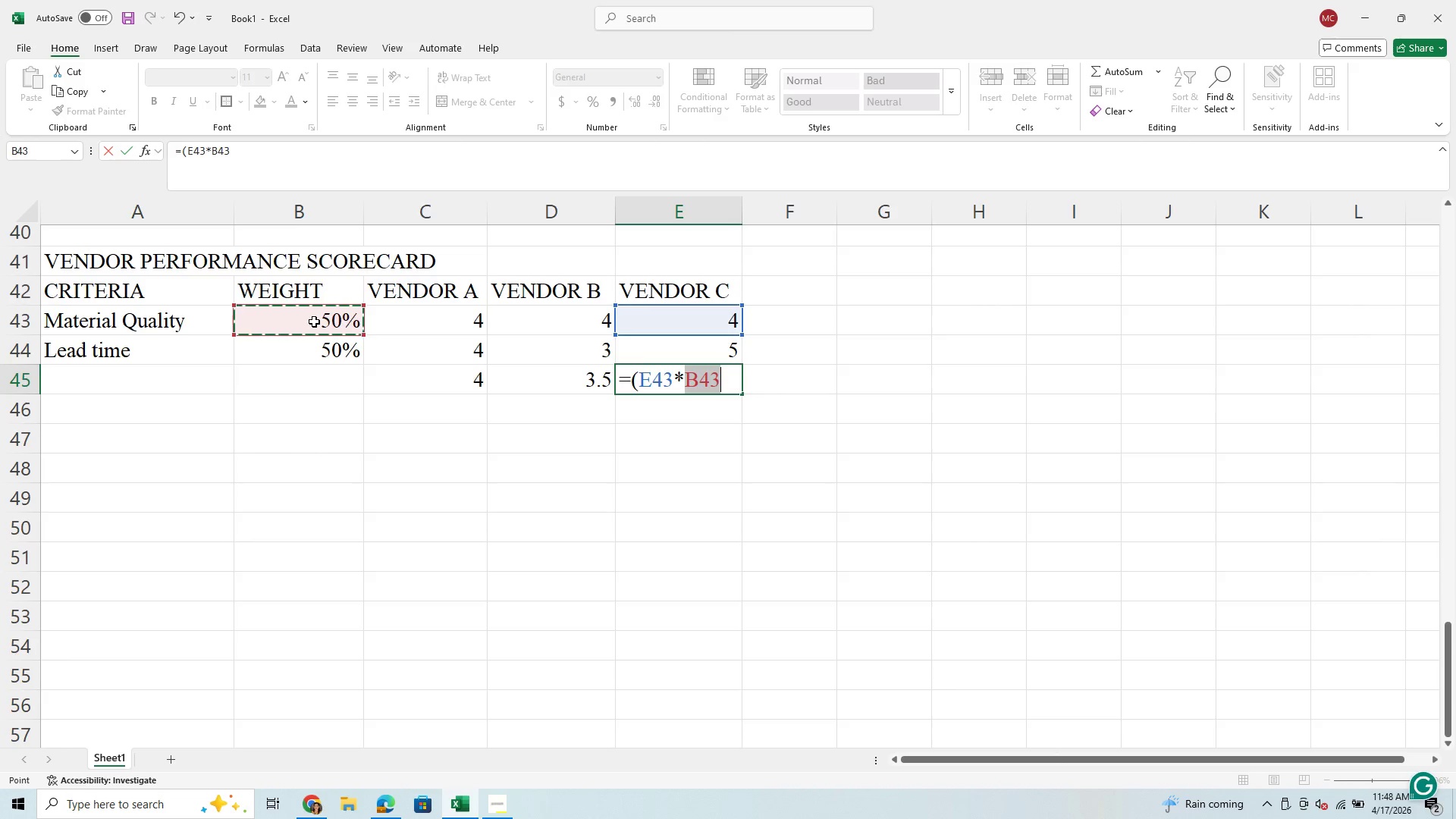 
key(Shift+0)
 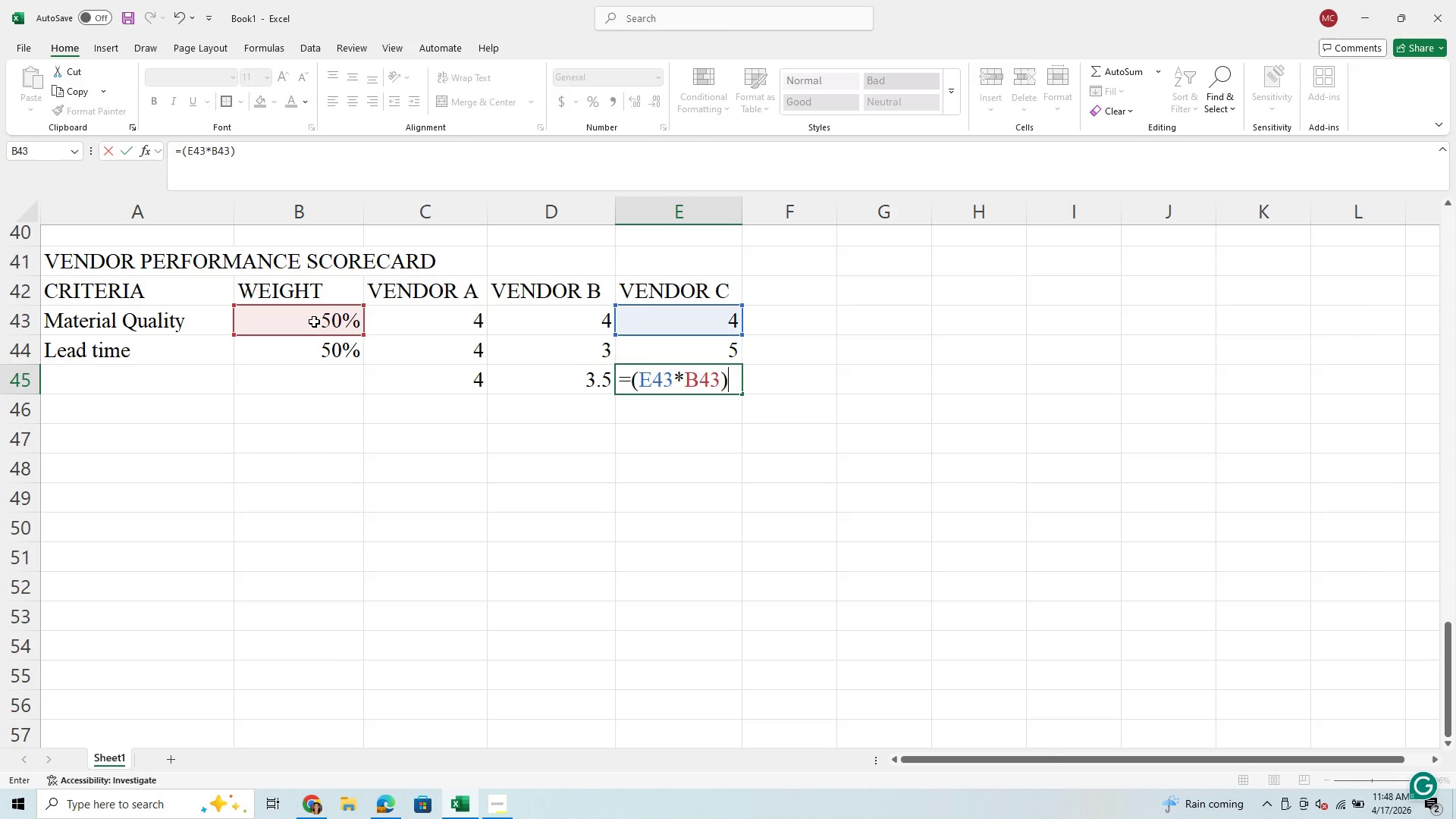 
key(Shift+Equal)
 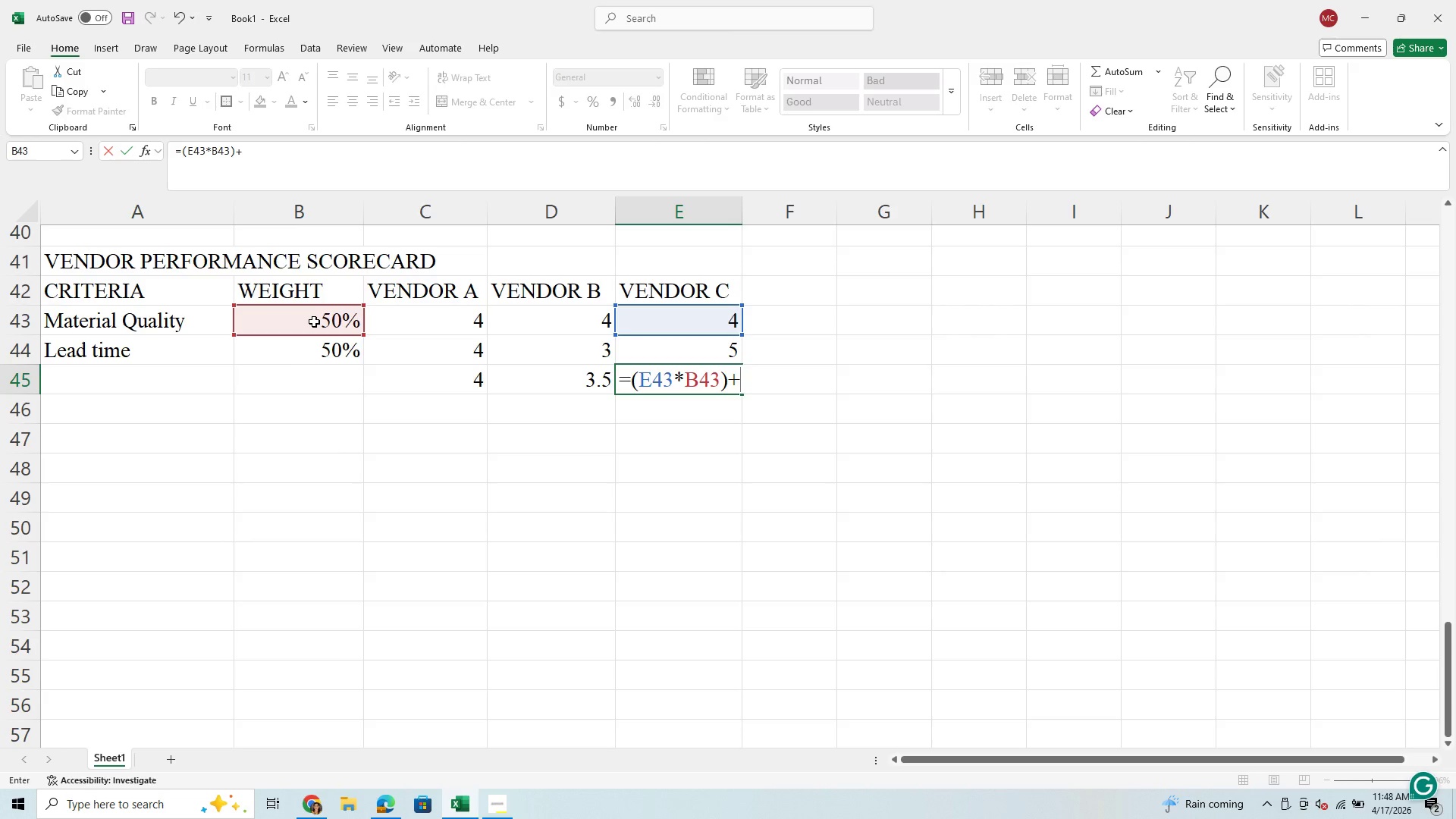 
key(Shift+9)
 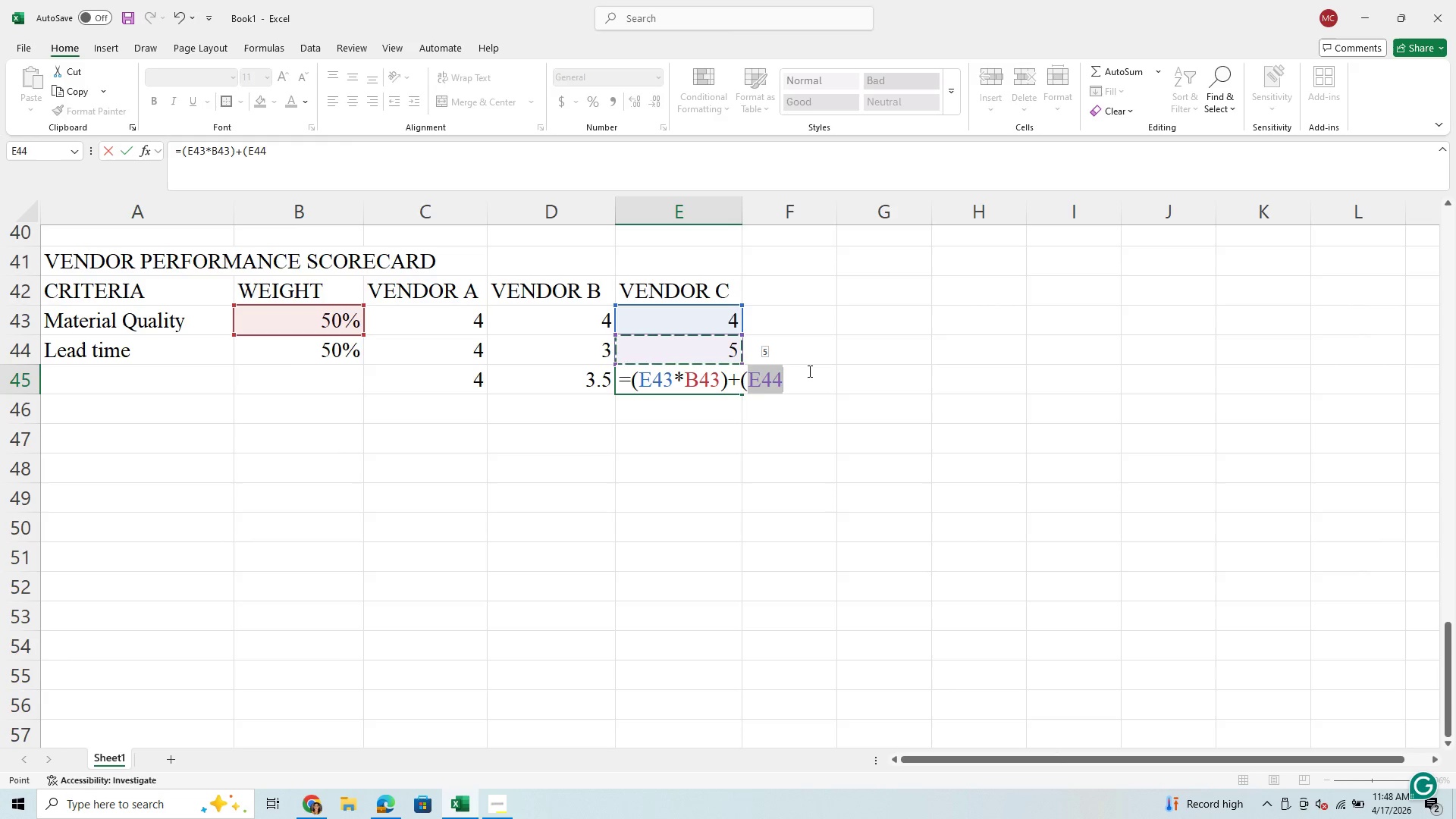 
wait(14.38)
 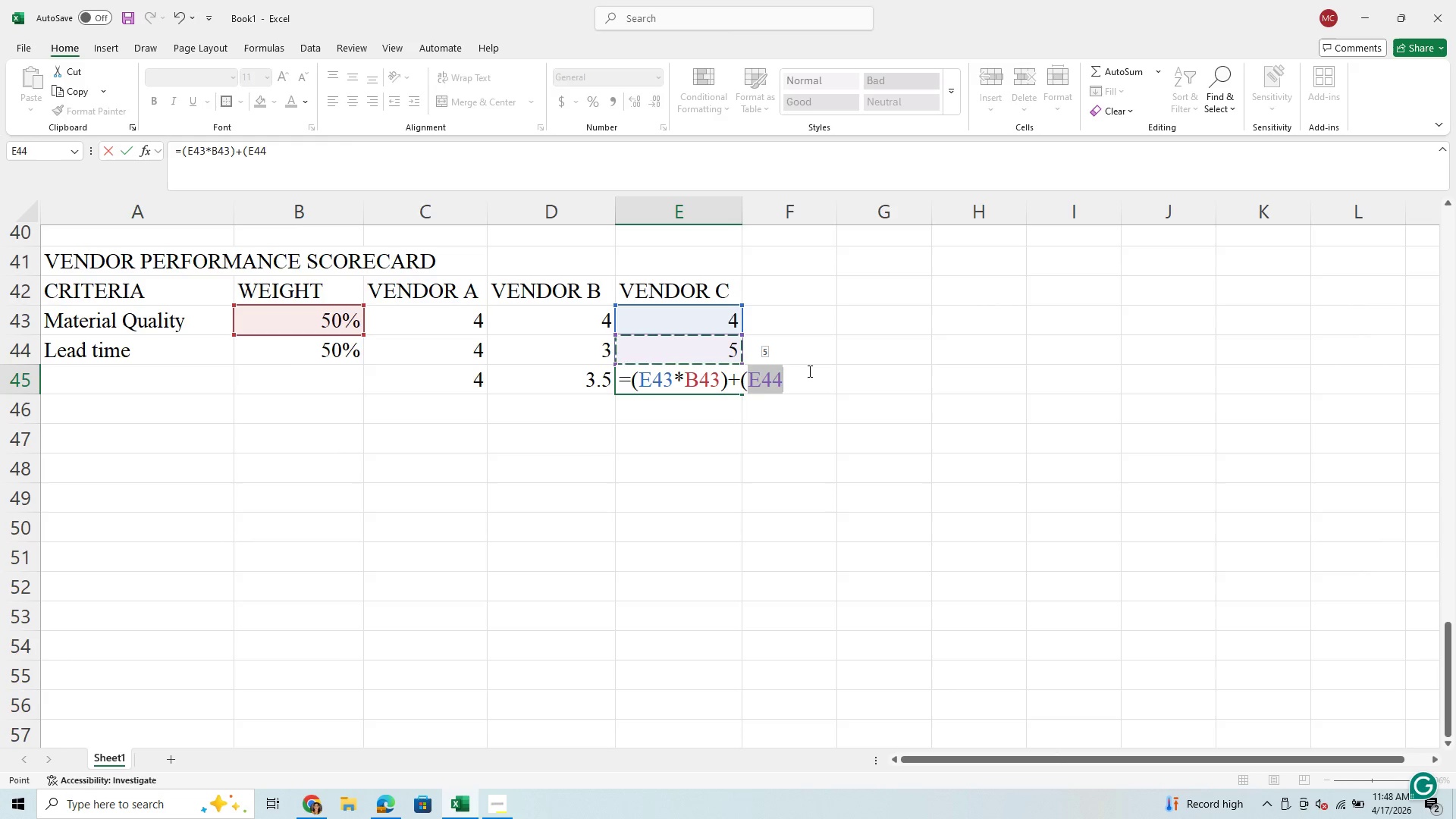 
hold_key(key=ShiftRight, duration=1.51)
 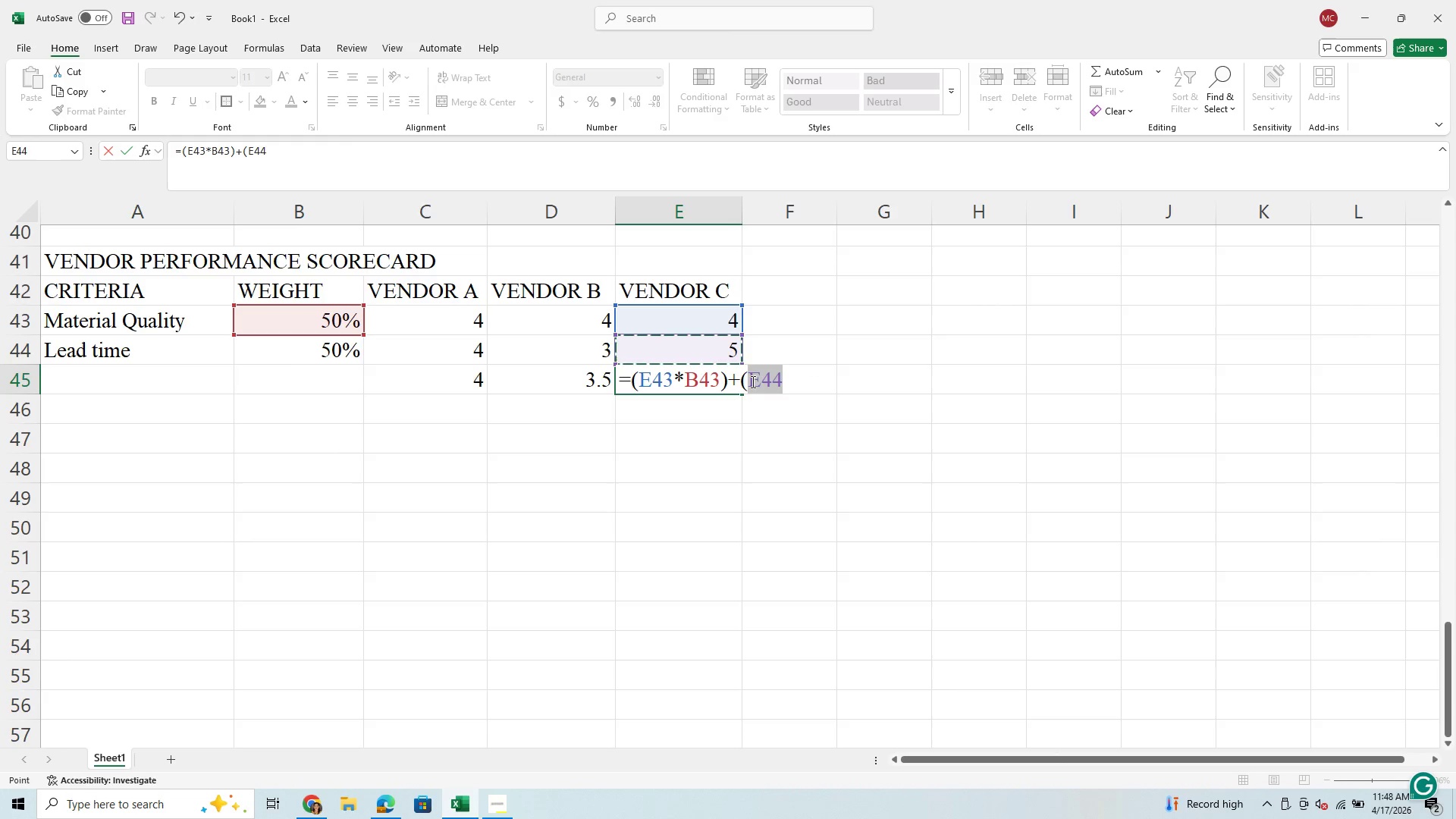 
key(Shift+8)
 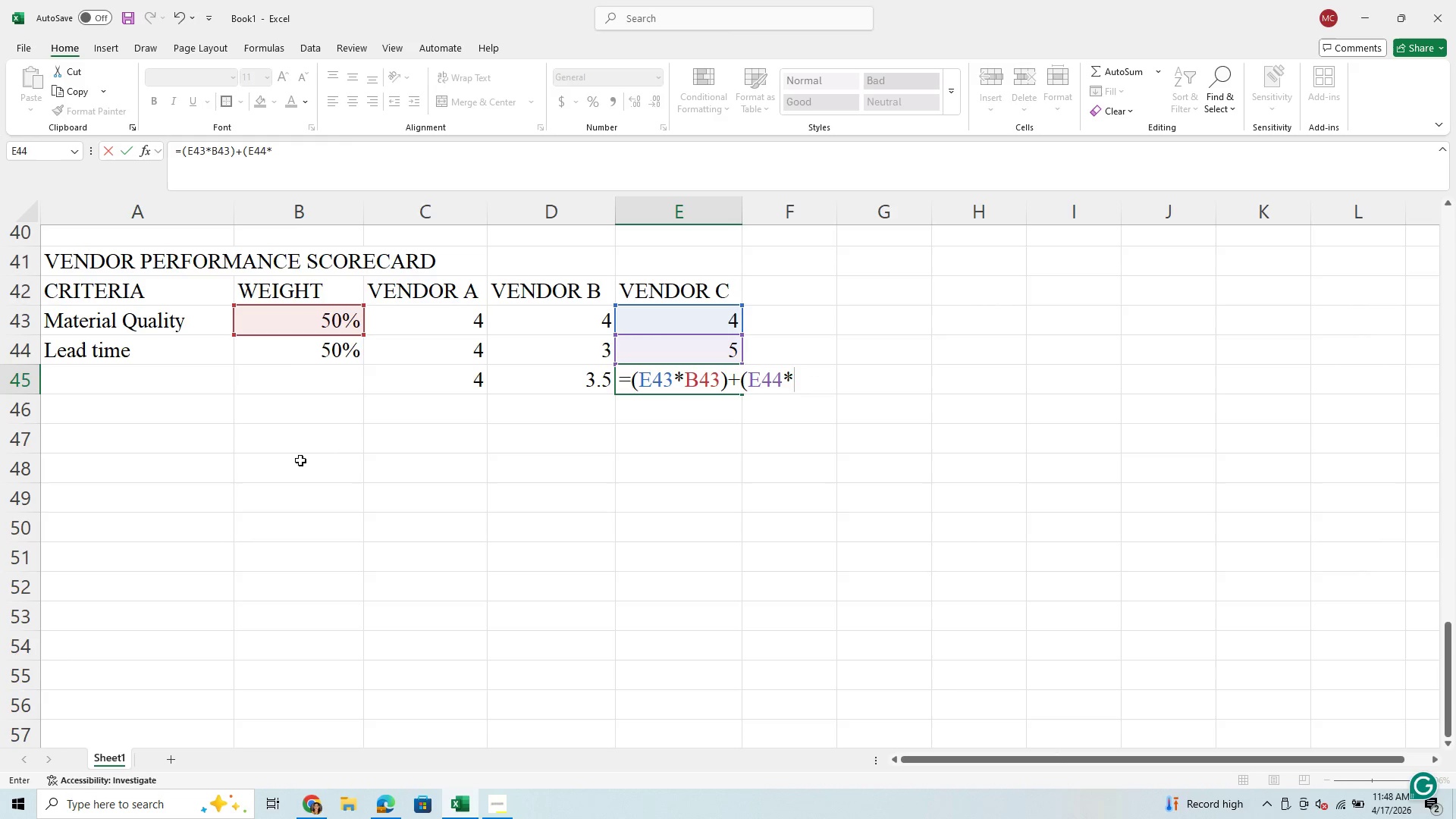 
left_click([302, 352])
 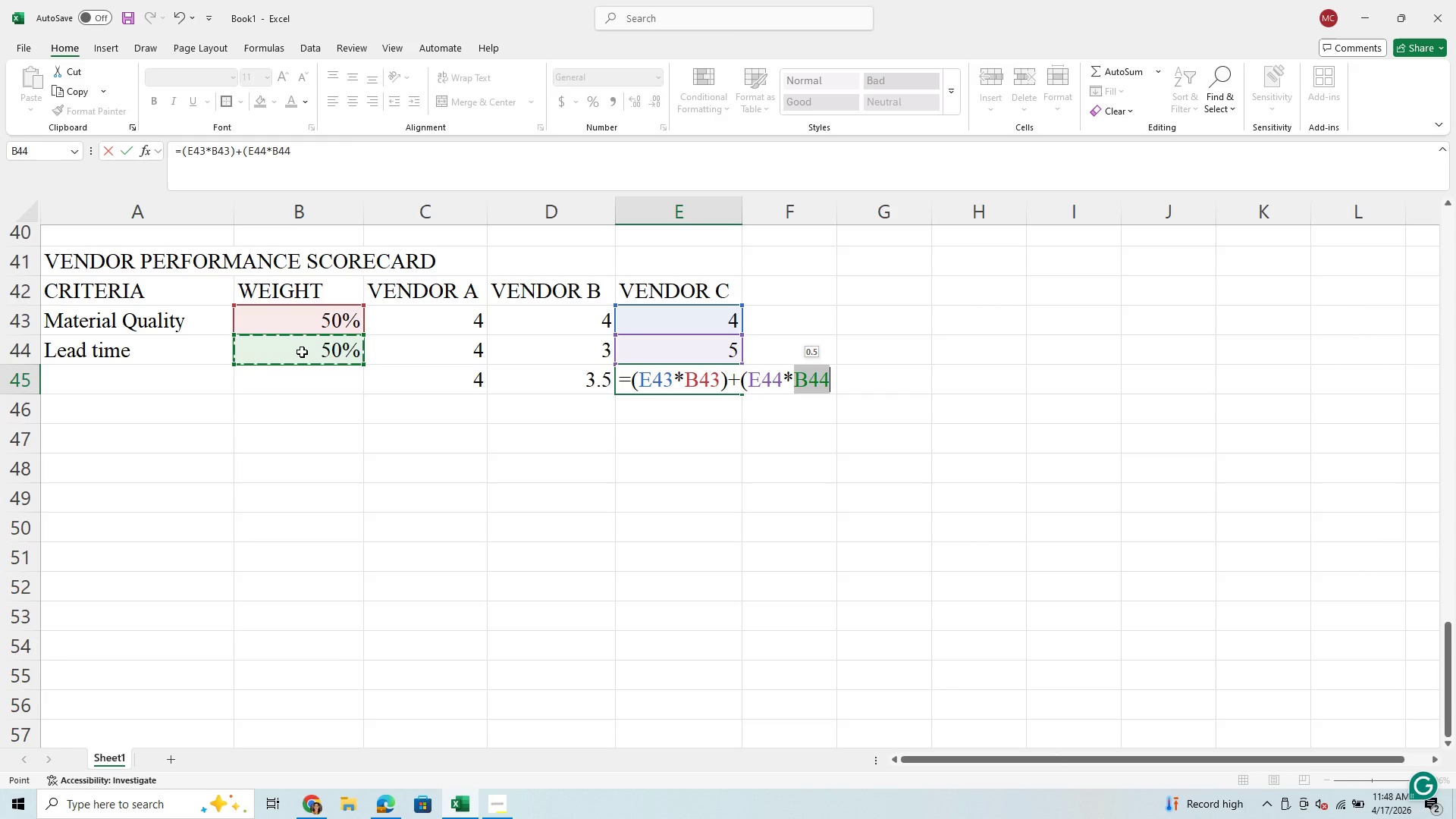 
key(Shift+0)
 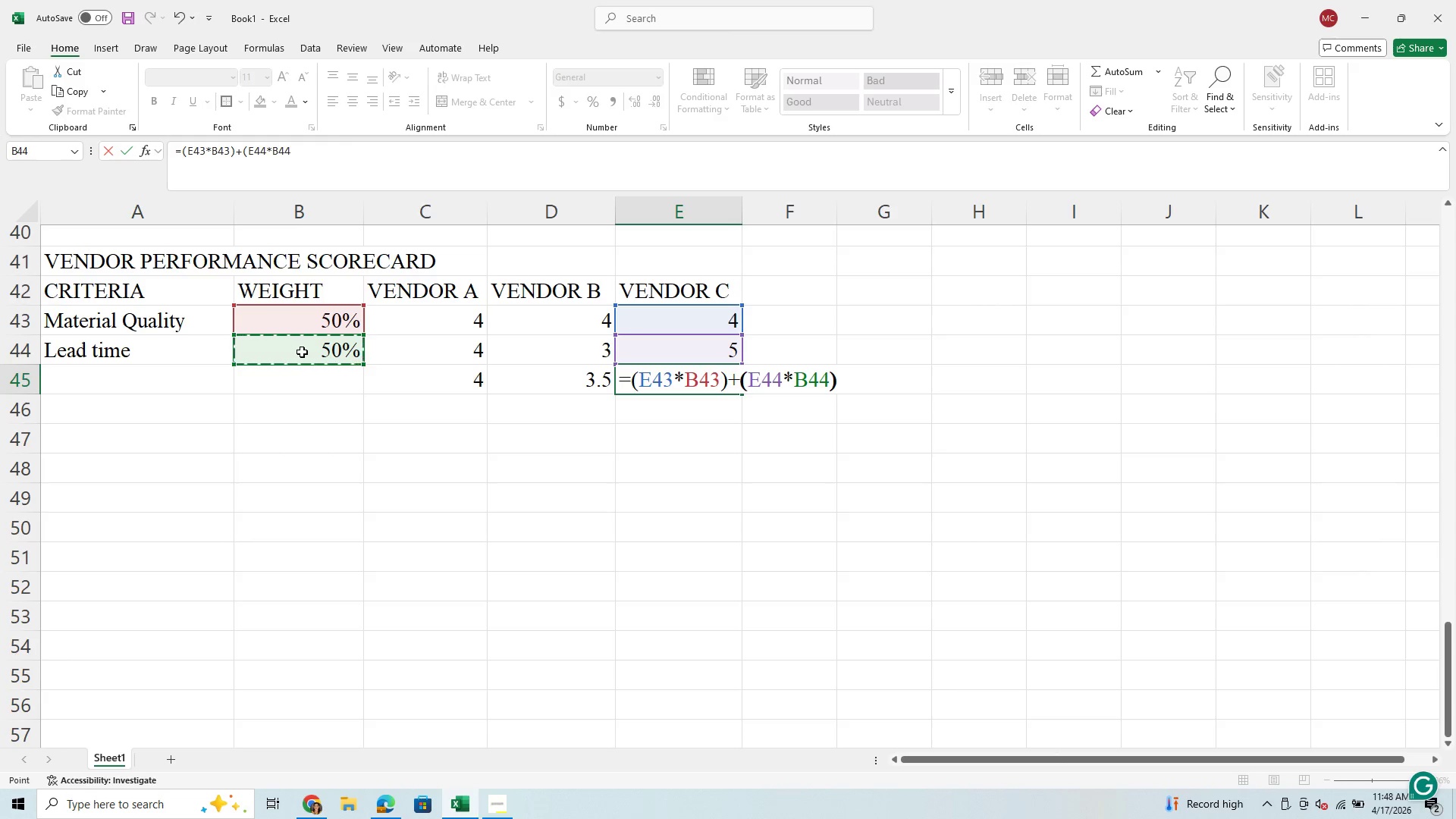 
key(Enter)
 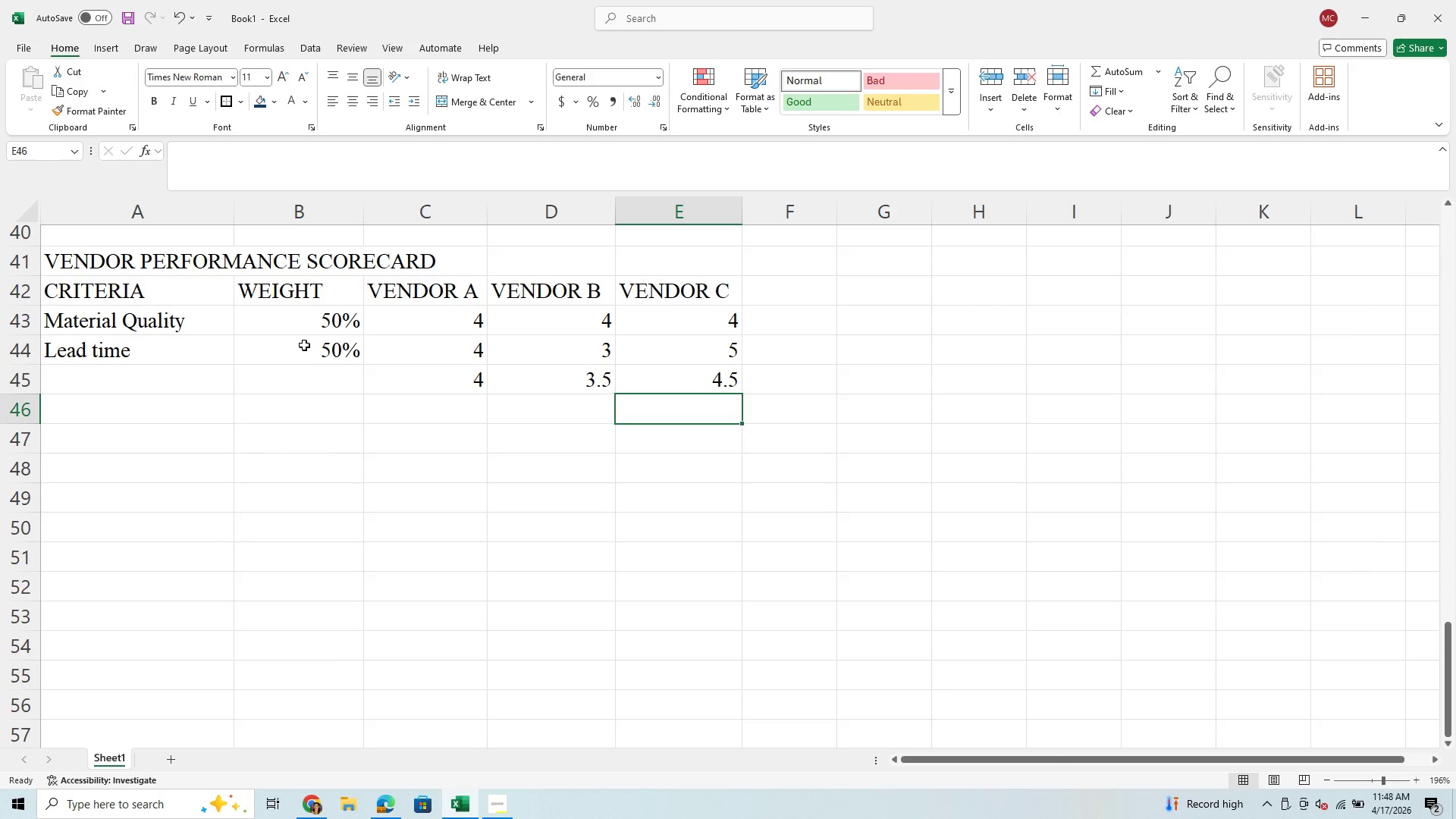 
wait(7.92)
 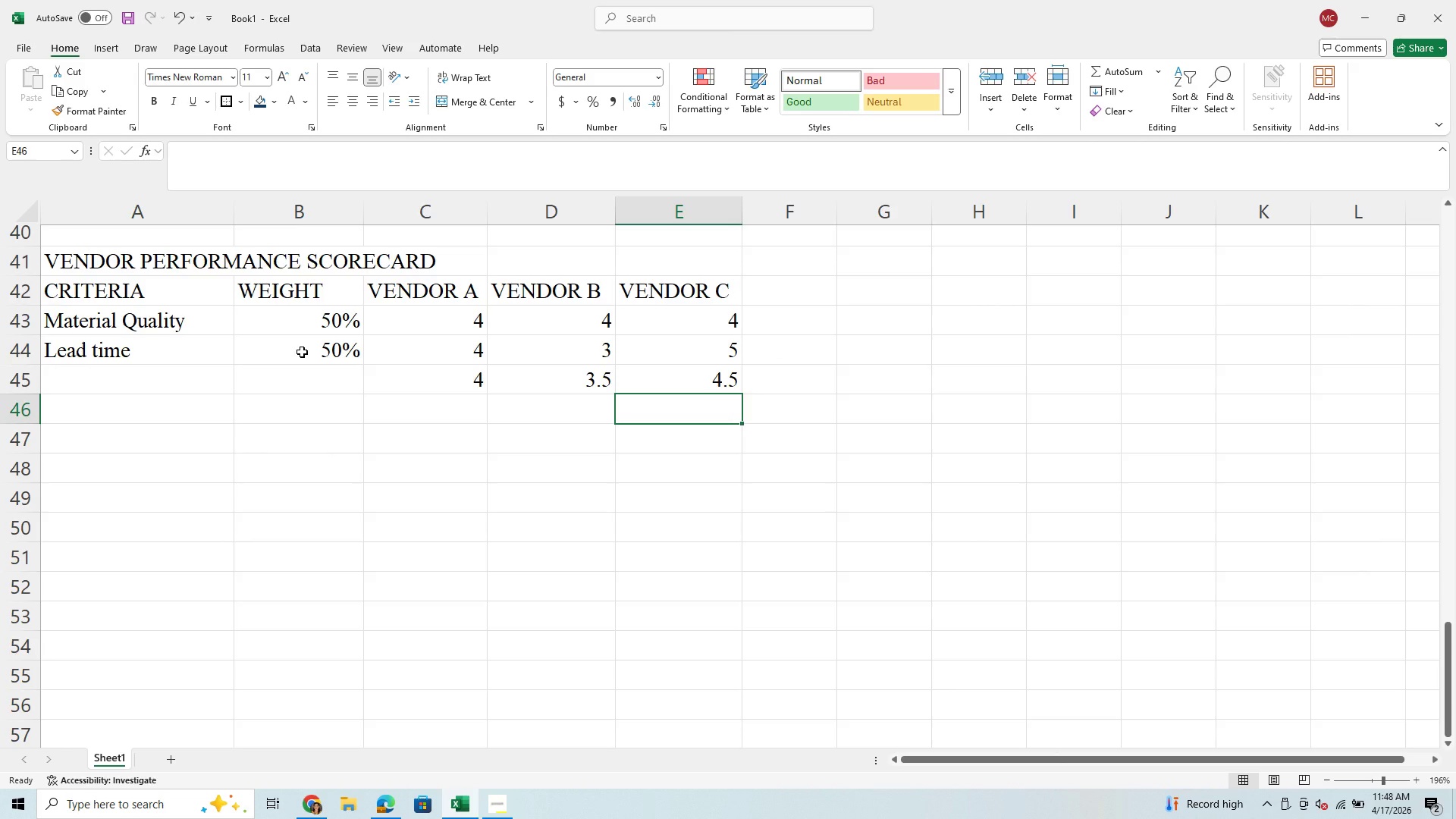 
left_click([107, 378])
 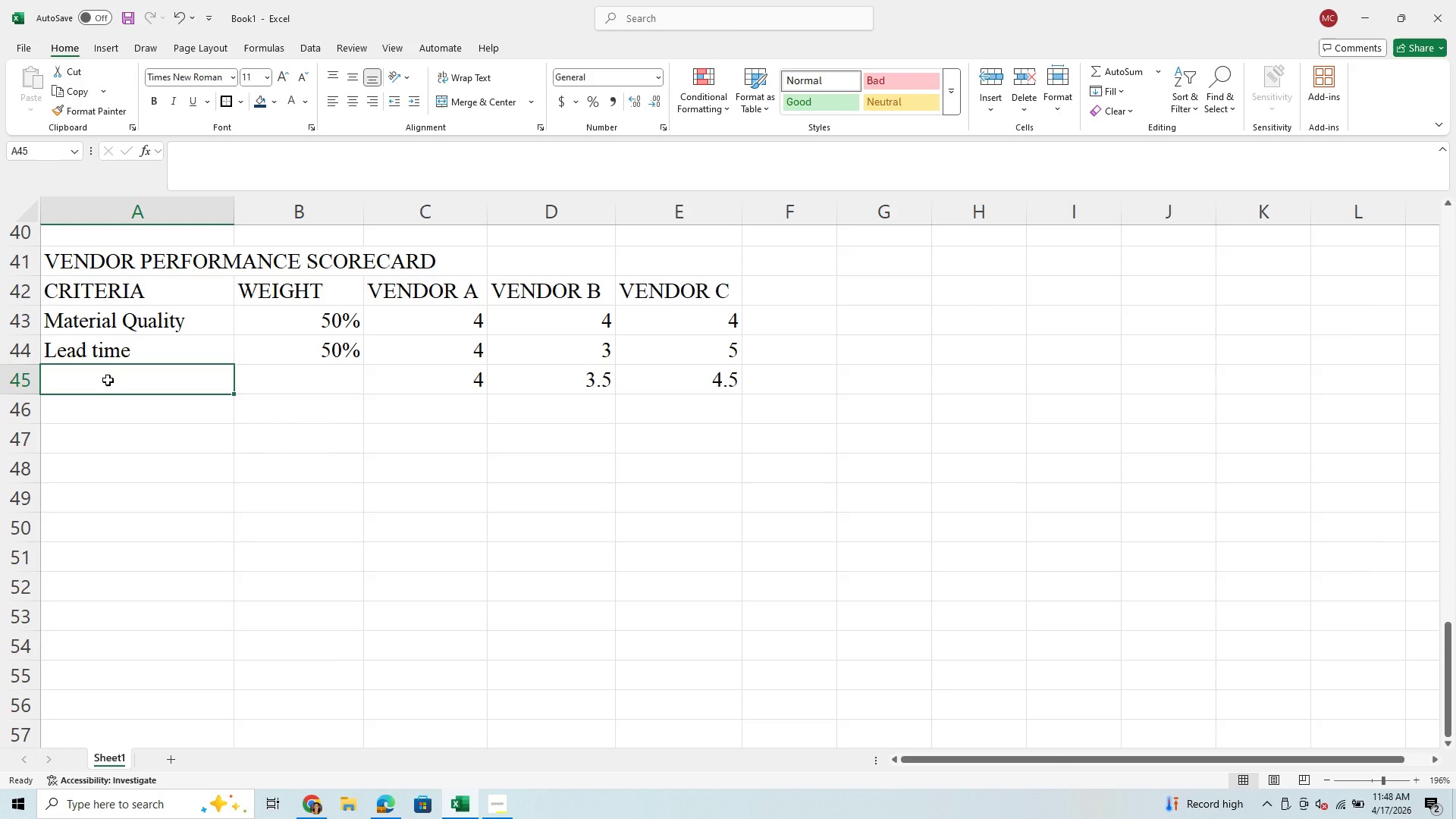 
type(TOTAL SCORE)
 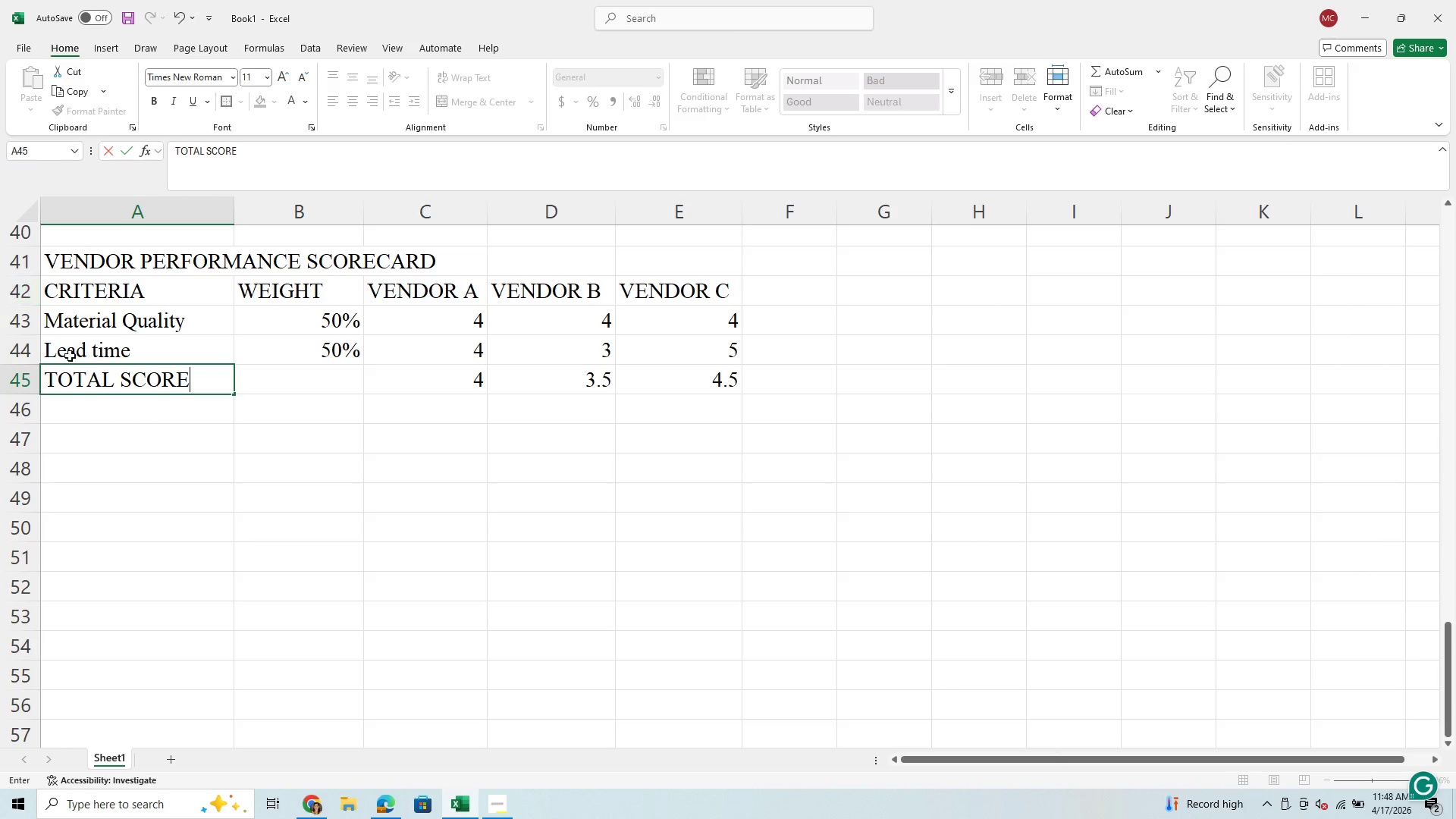 
left_click([103, 430])
 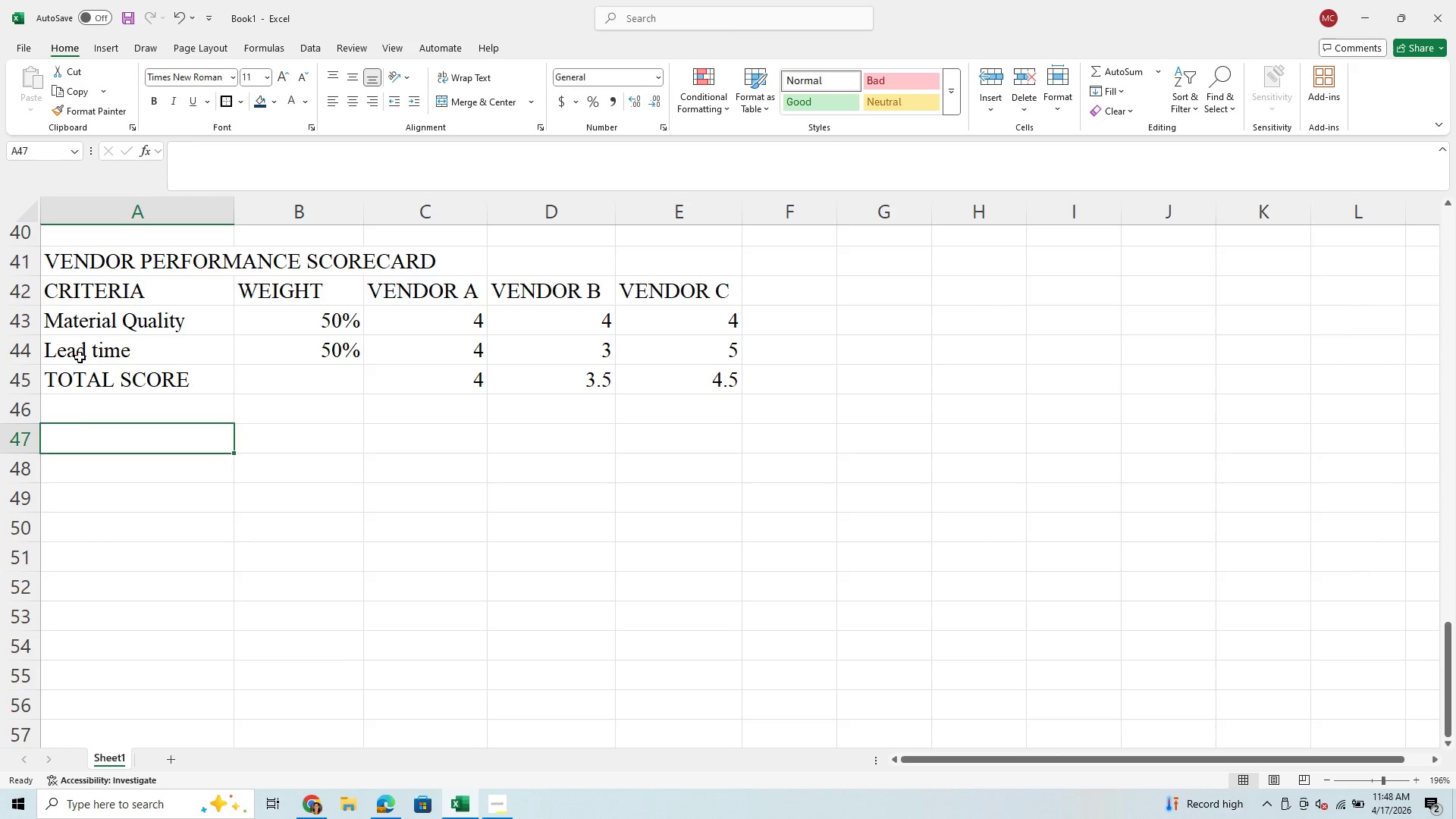 
left_click([85, 385])
 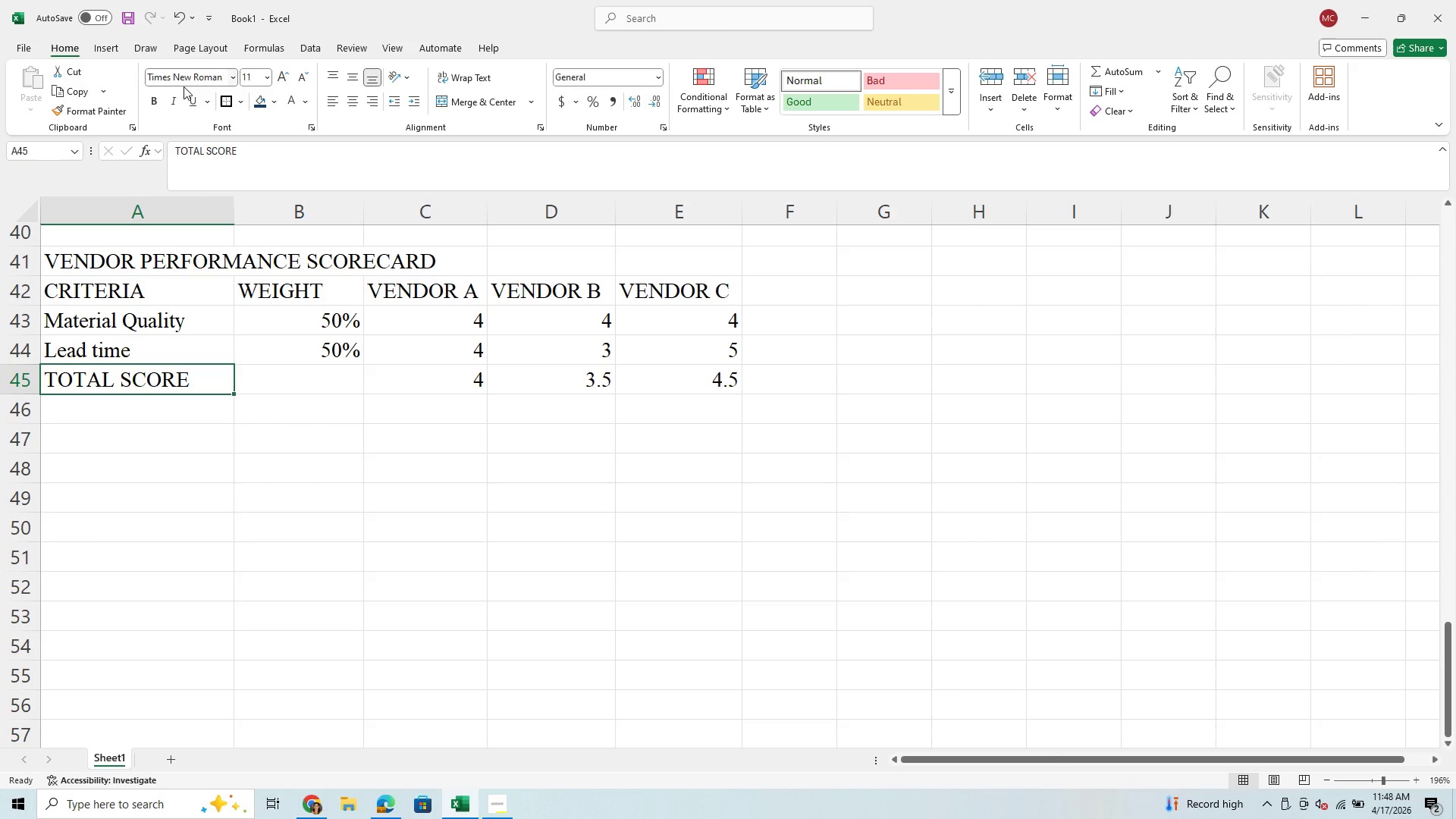 
left_click([153, 102])
 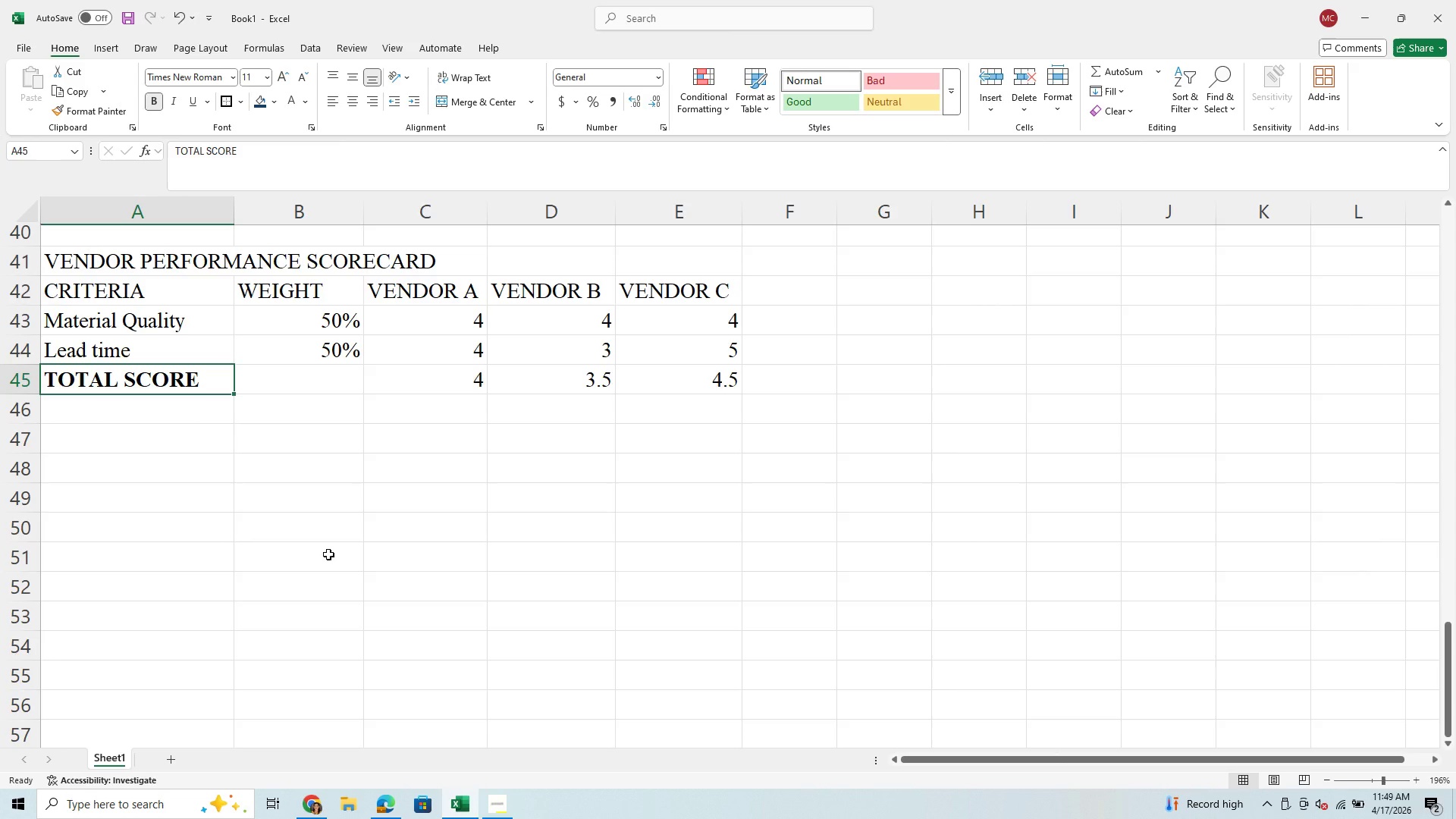 
wait(27.2)
 